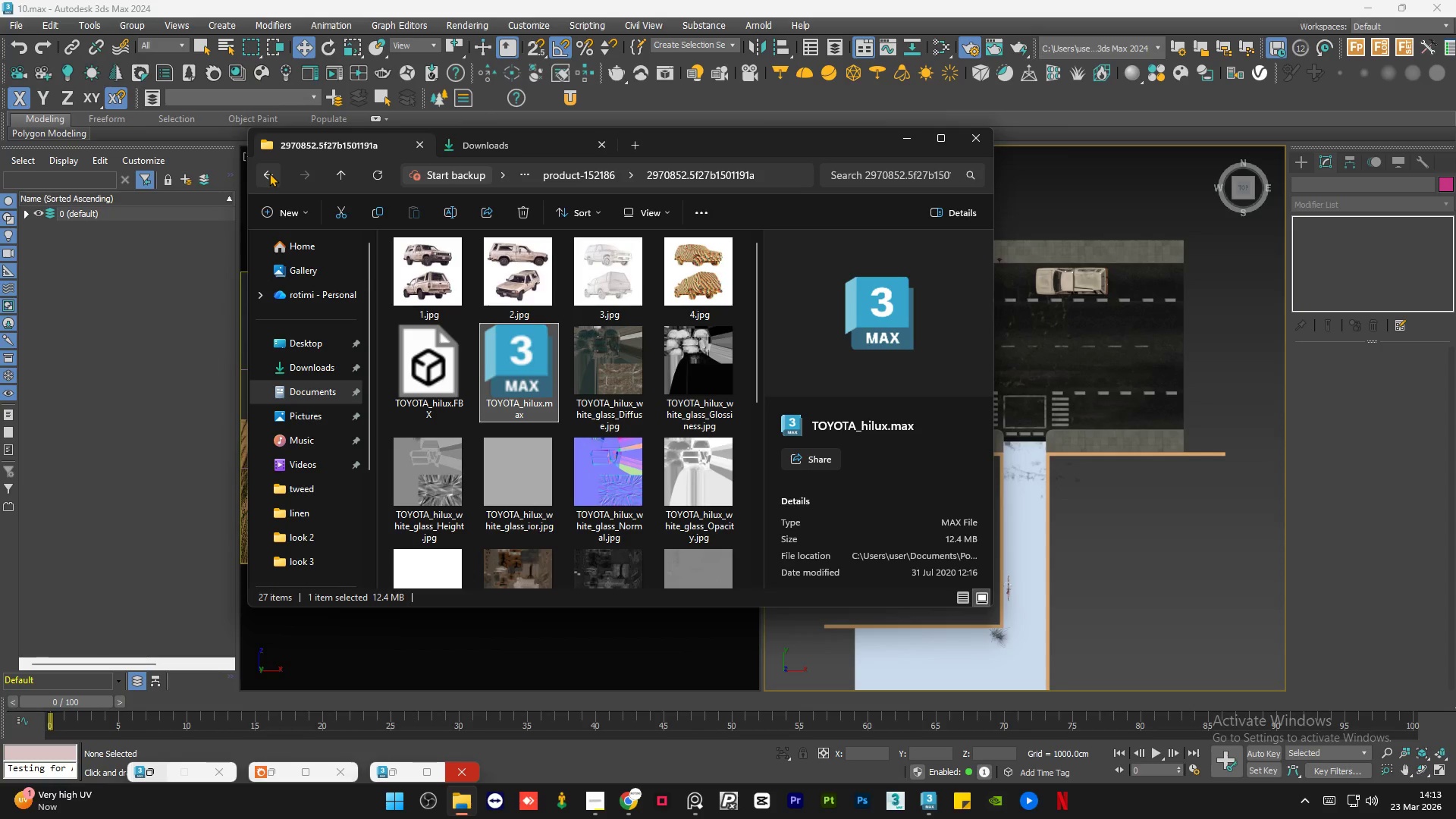 
double_click([269, 173])
 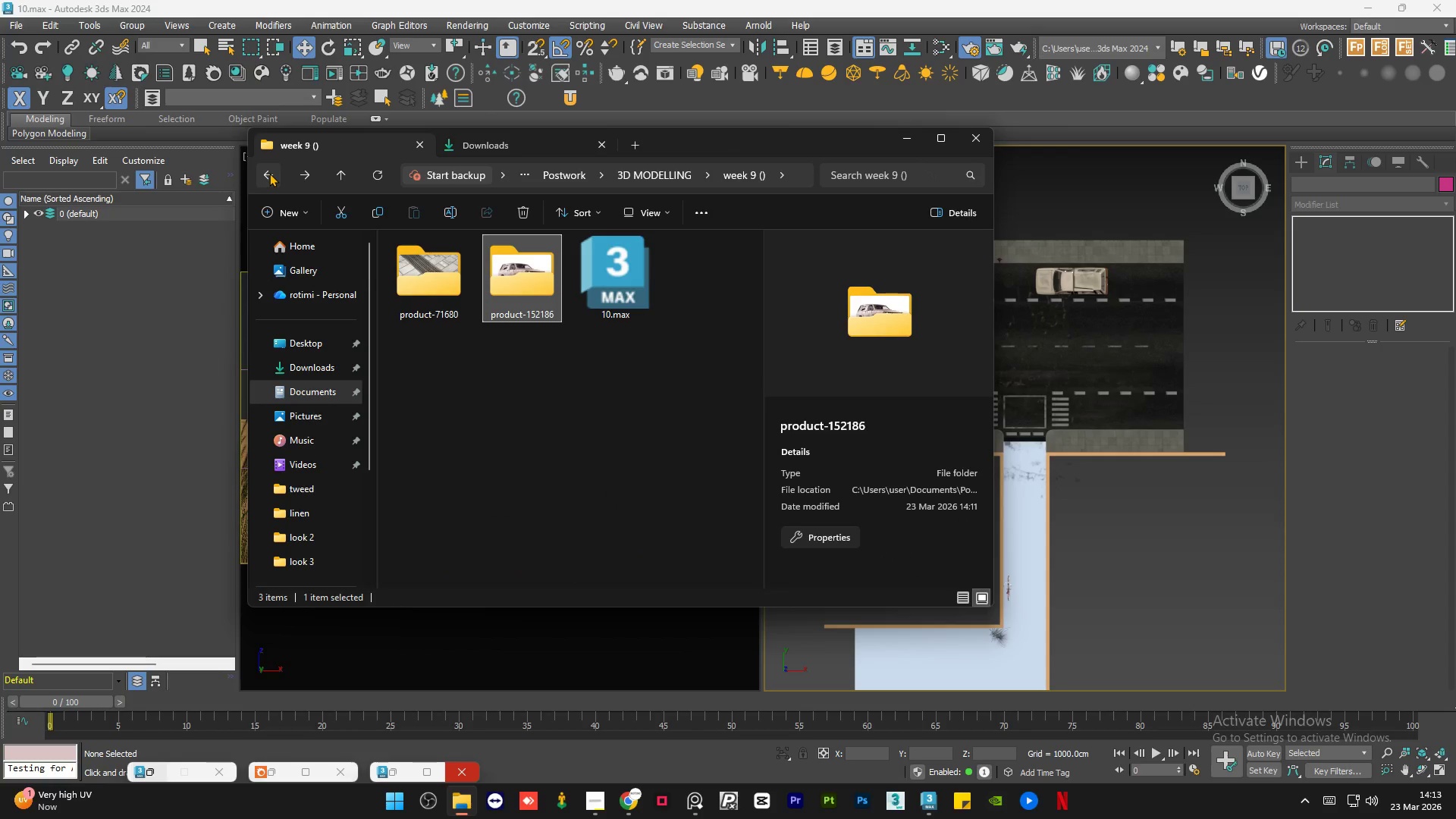 
left_click([269, 173])
 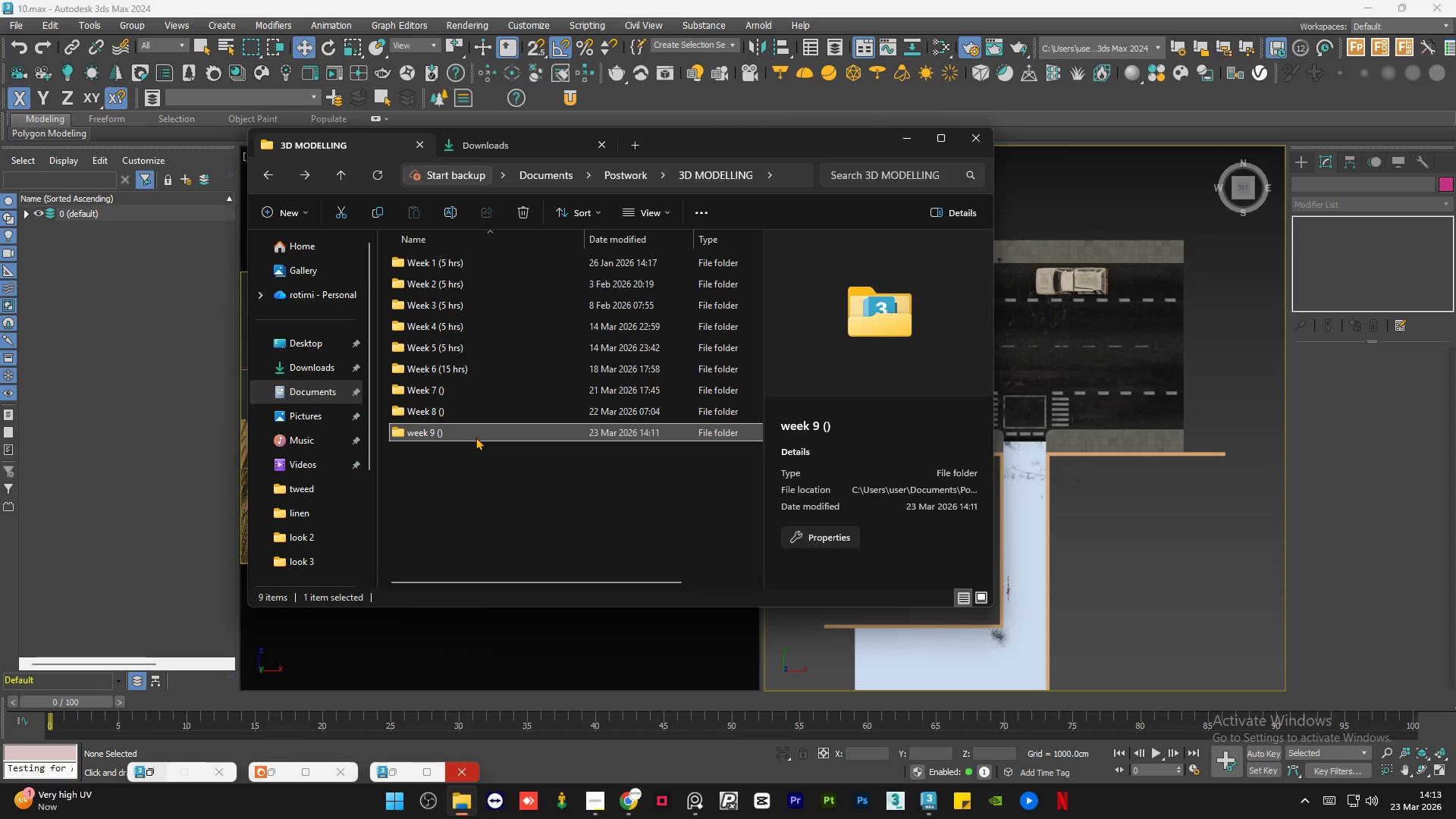 
double_click([475, 437])
 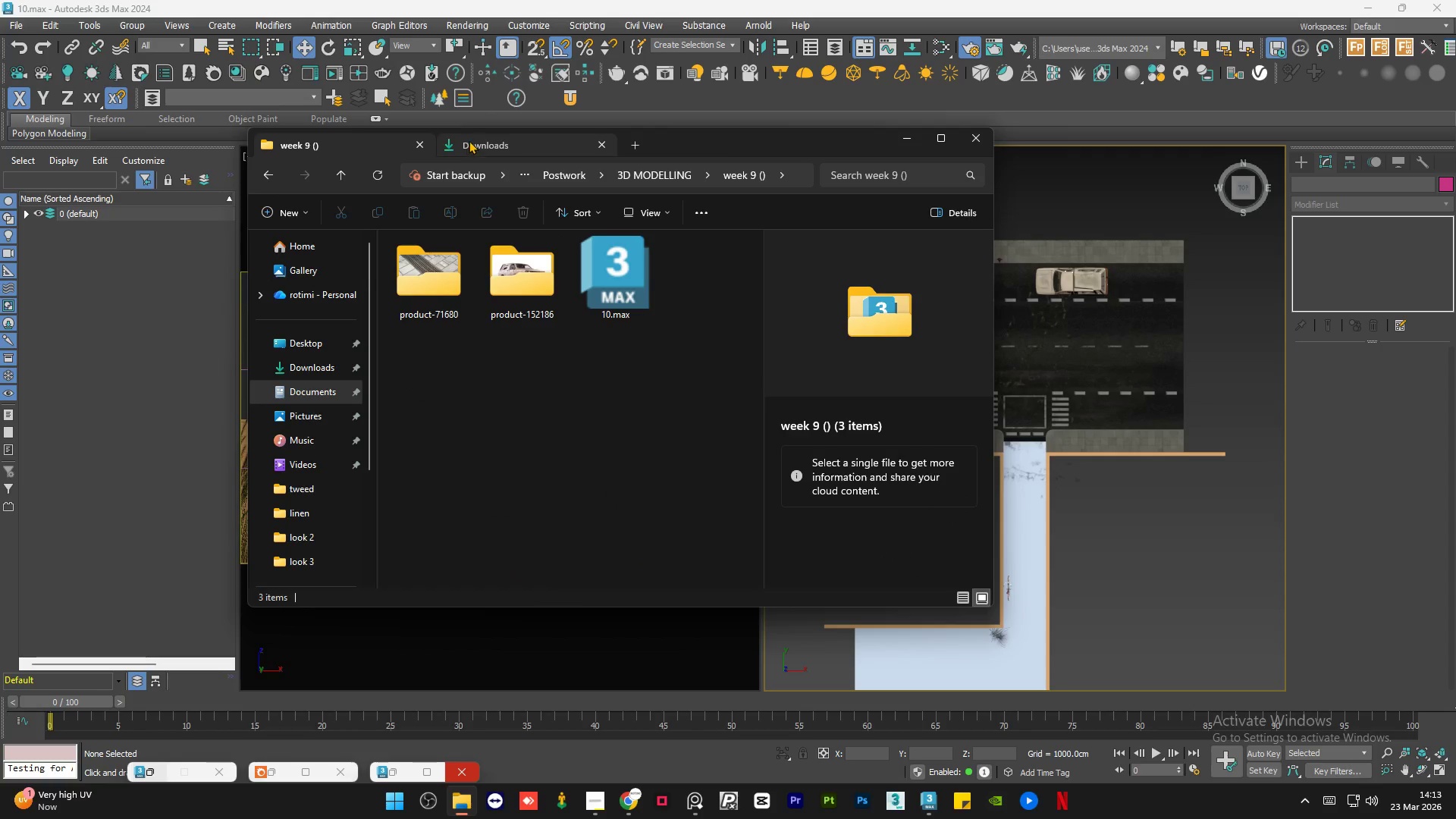 
left_click([469, 140])
 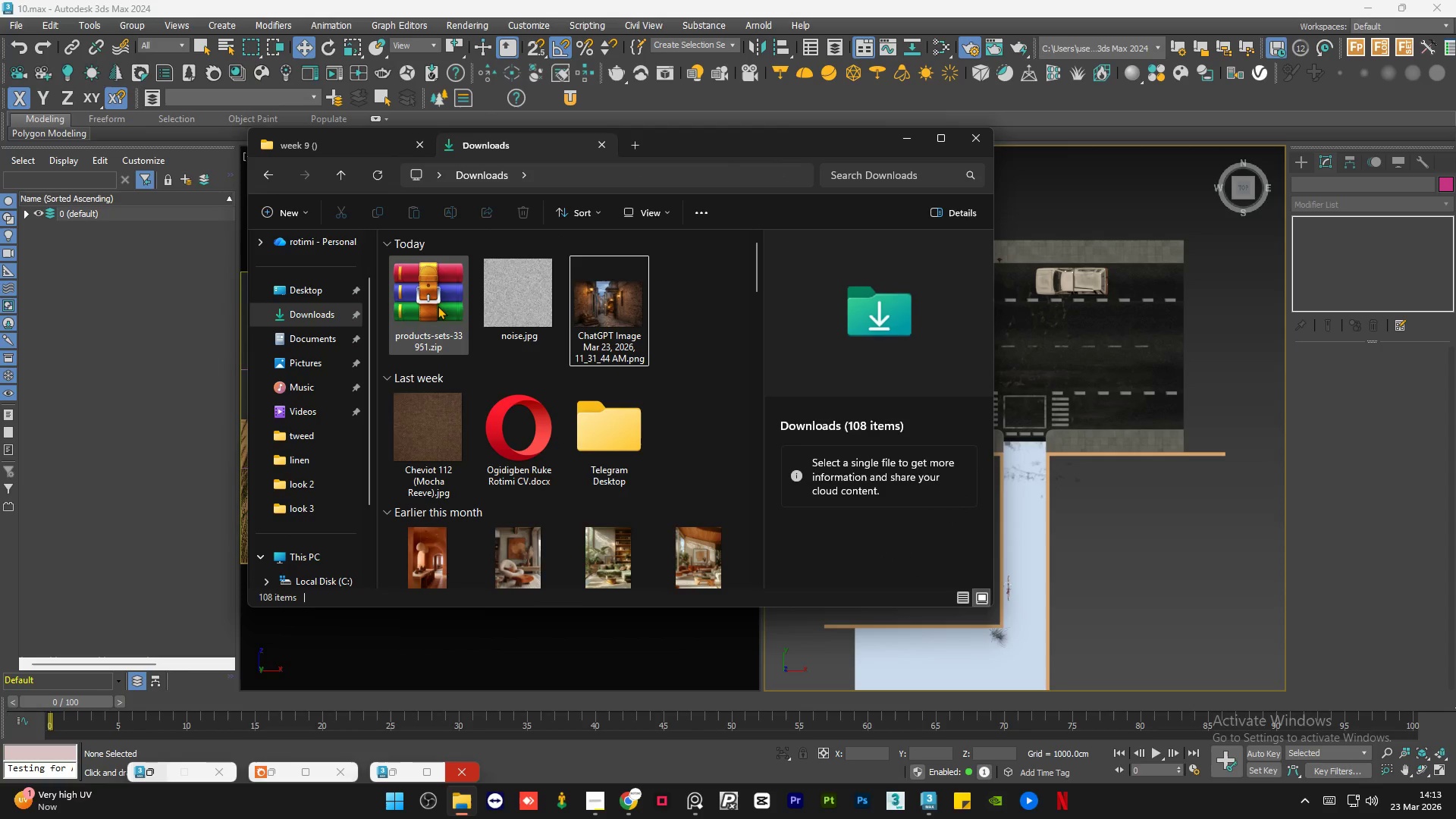 
left_click([435, 306])
 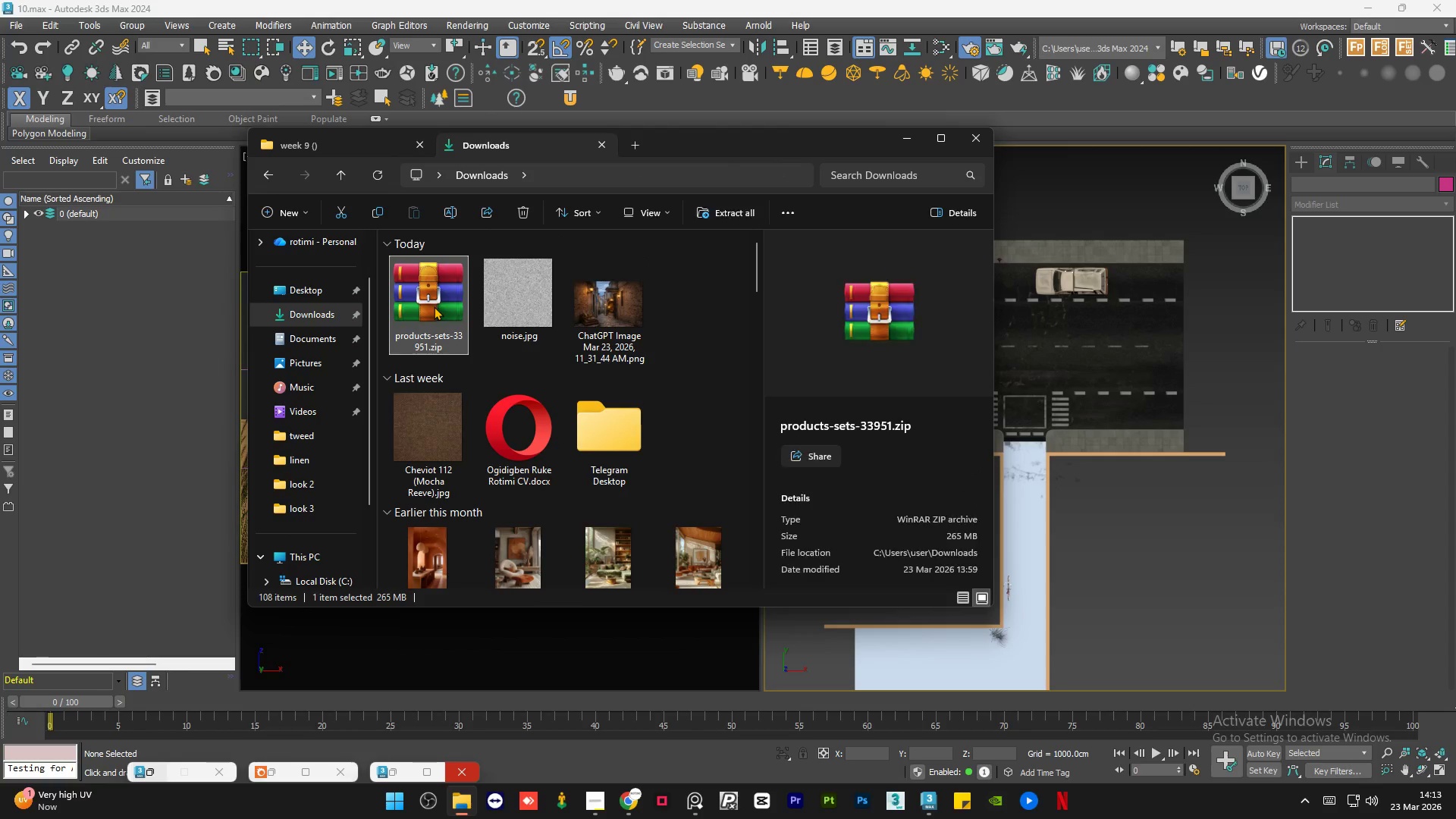 
right_click([434, 306])
 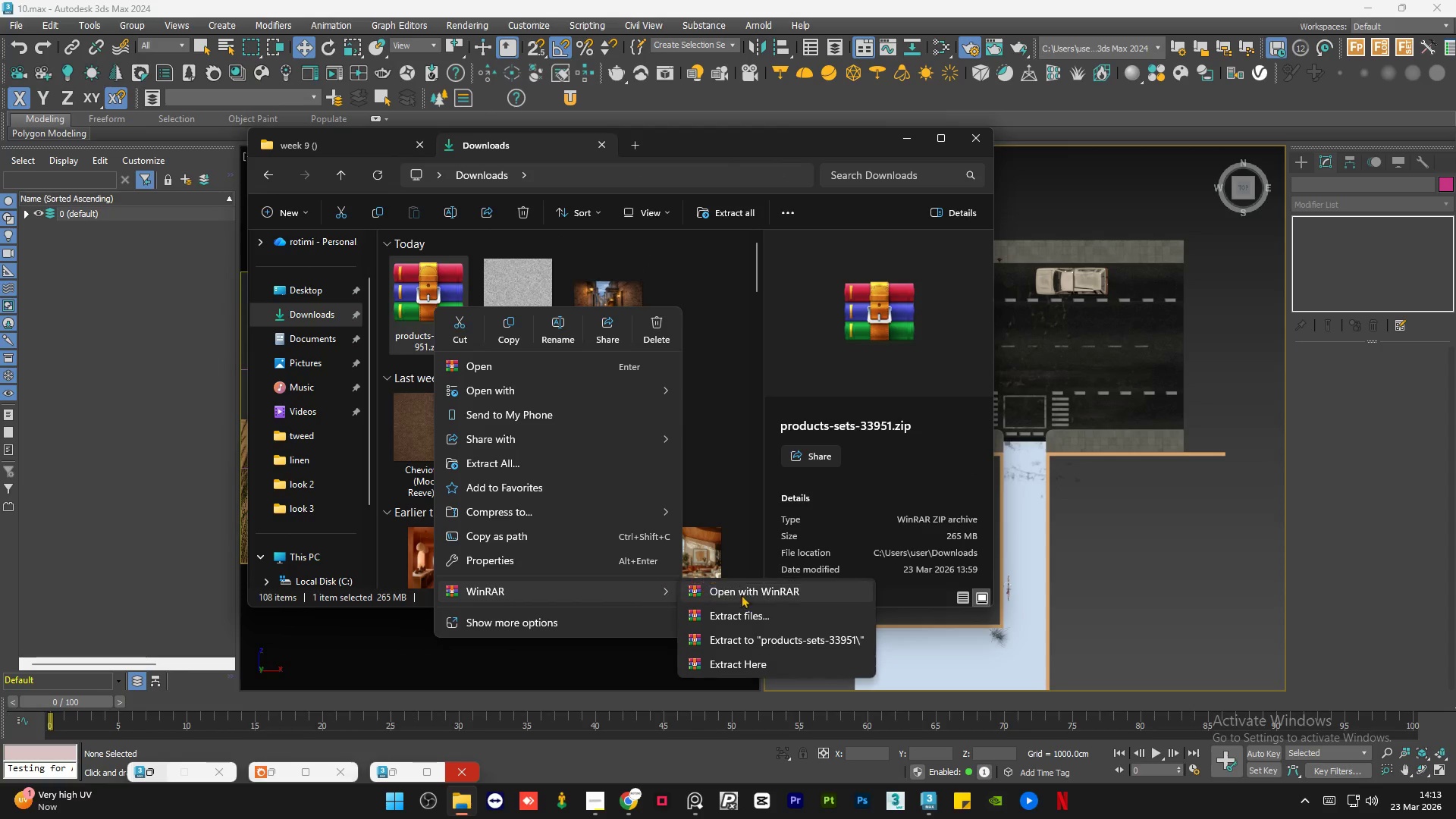 
left_click([794, 639])
 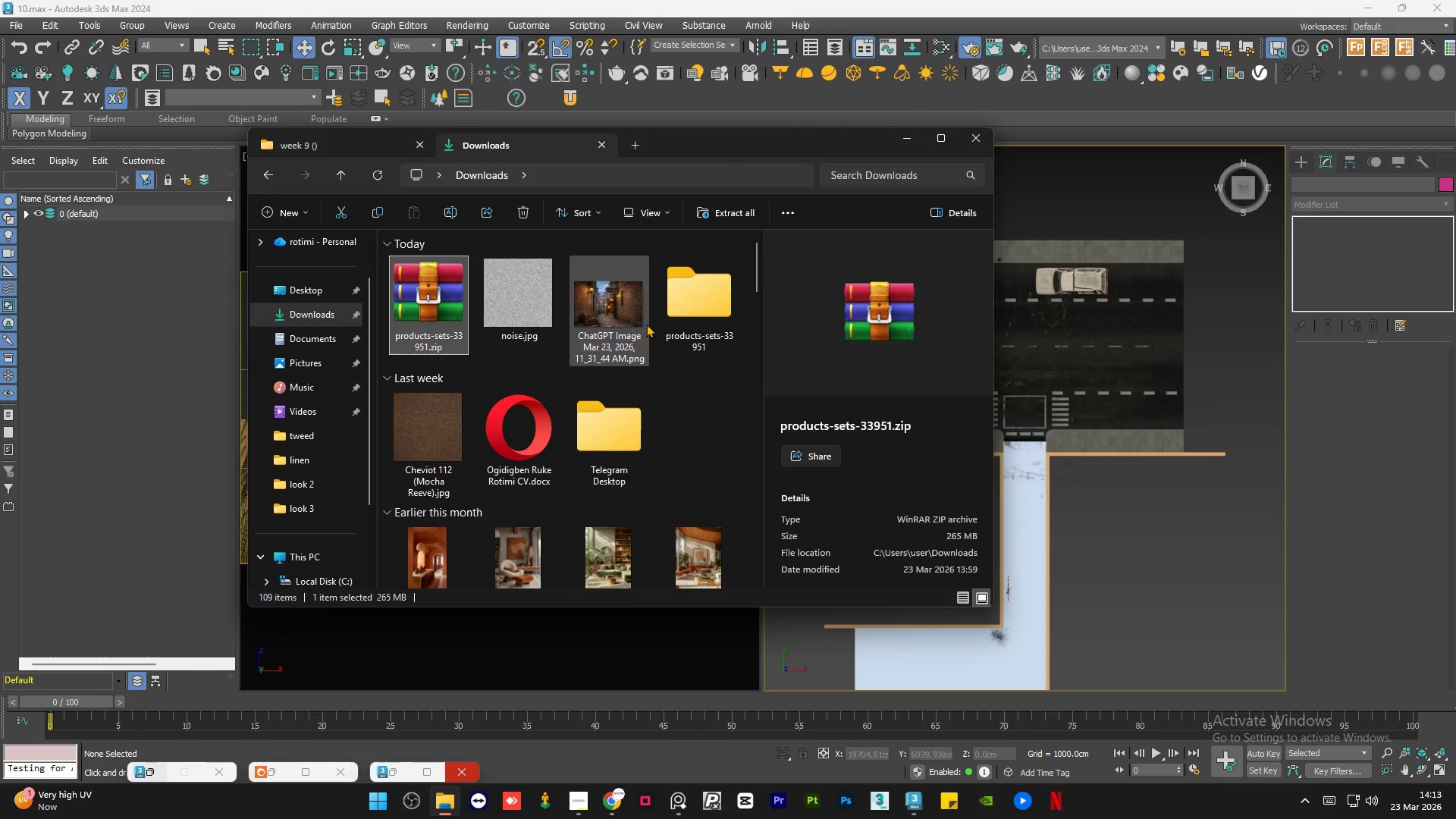 
key(Delete)
 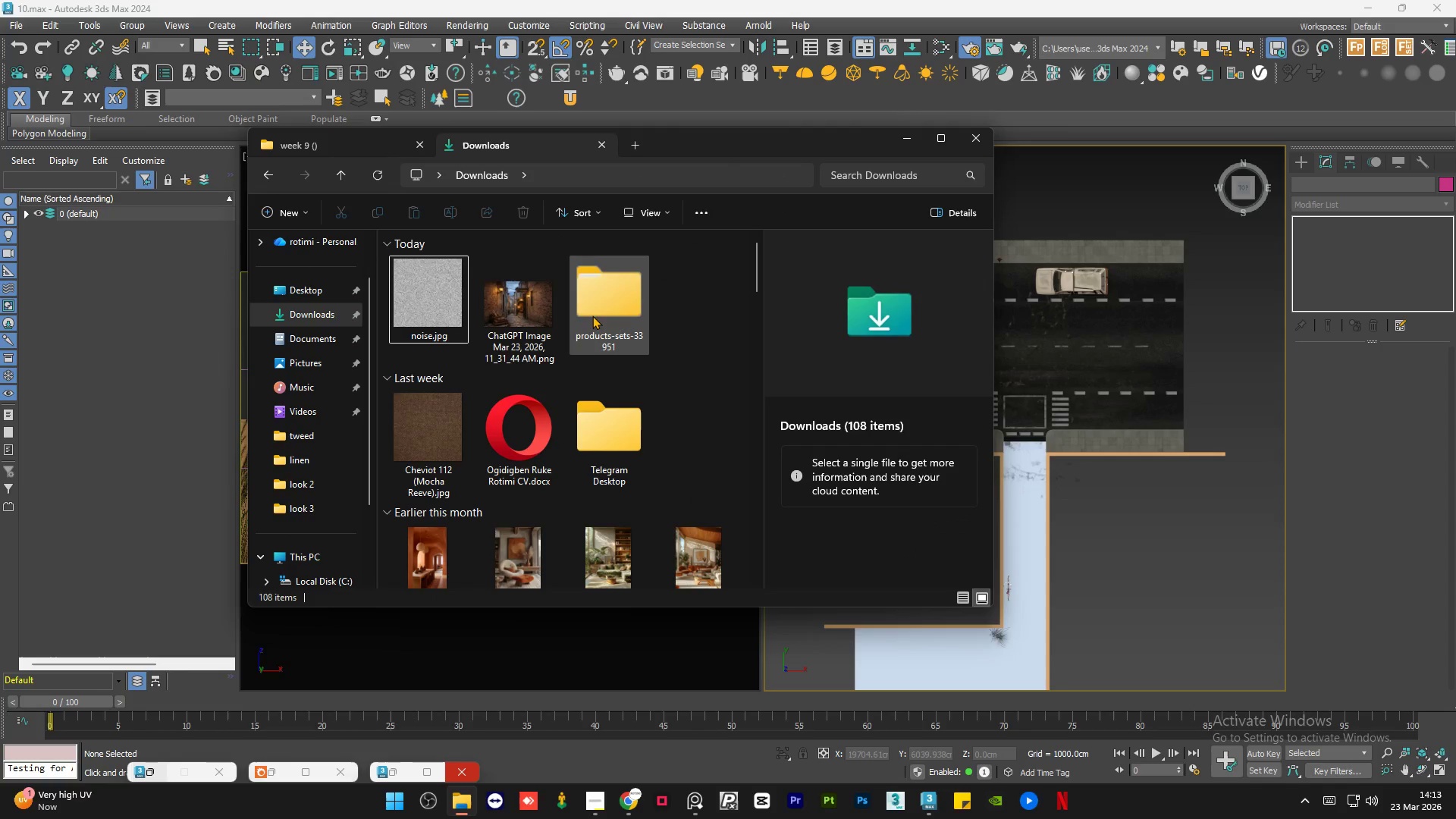 
left_click([622, 308])
 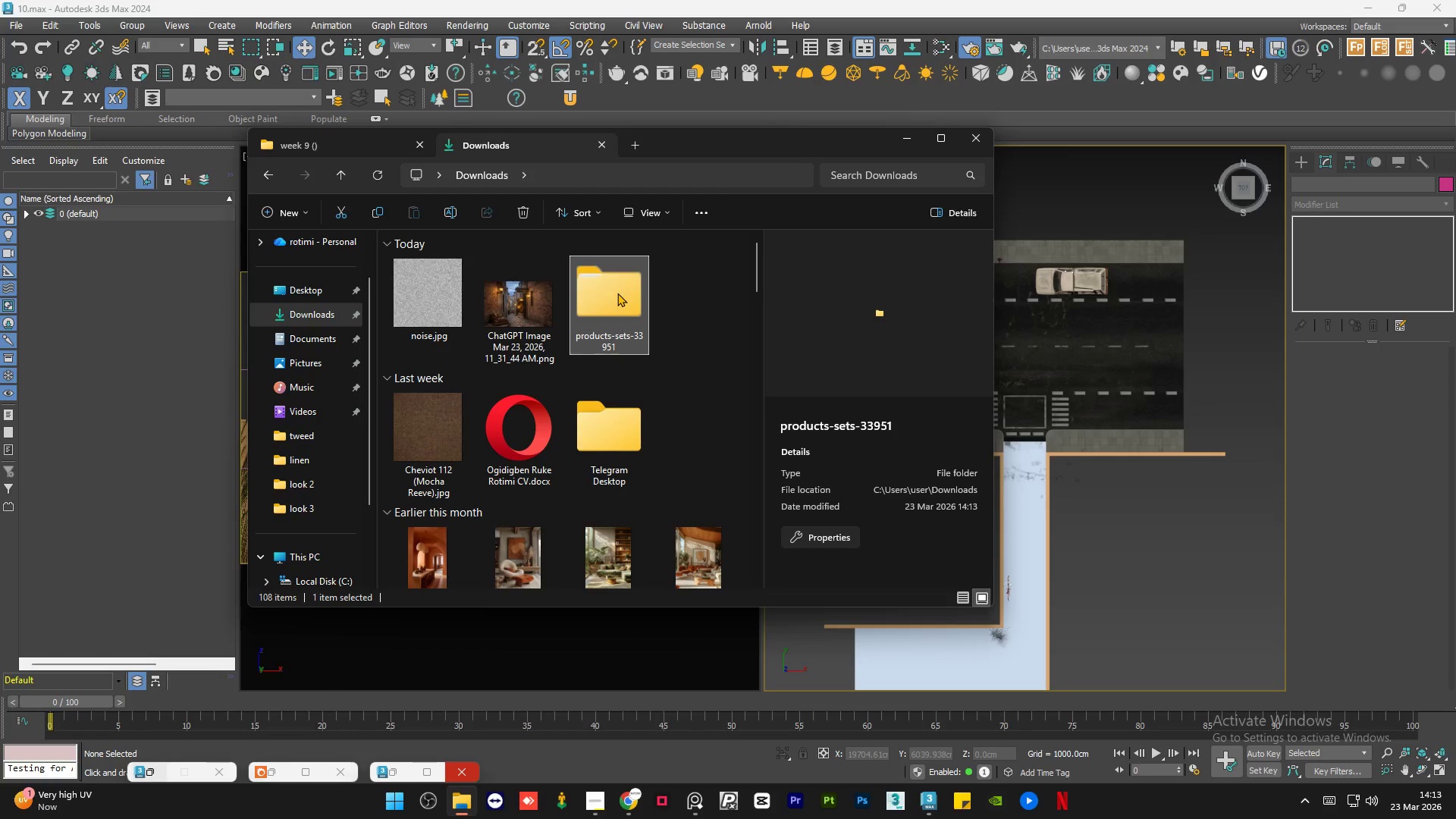 
double_click([617, 293])
 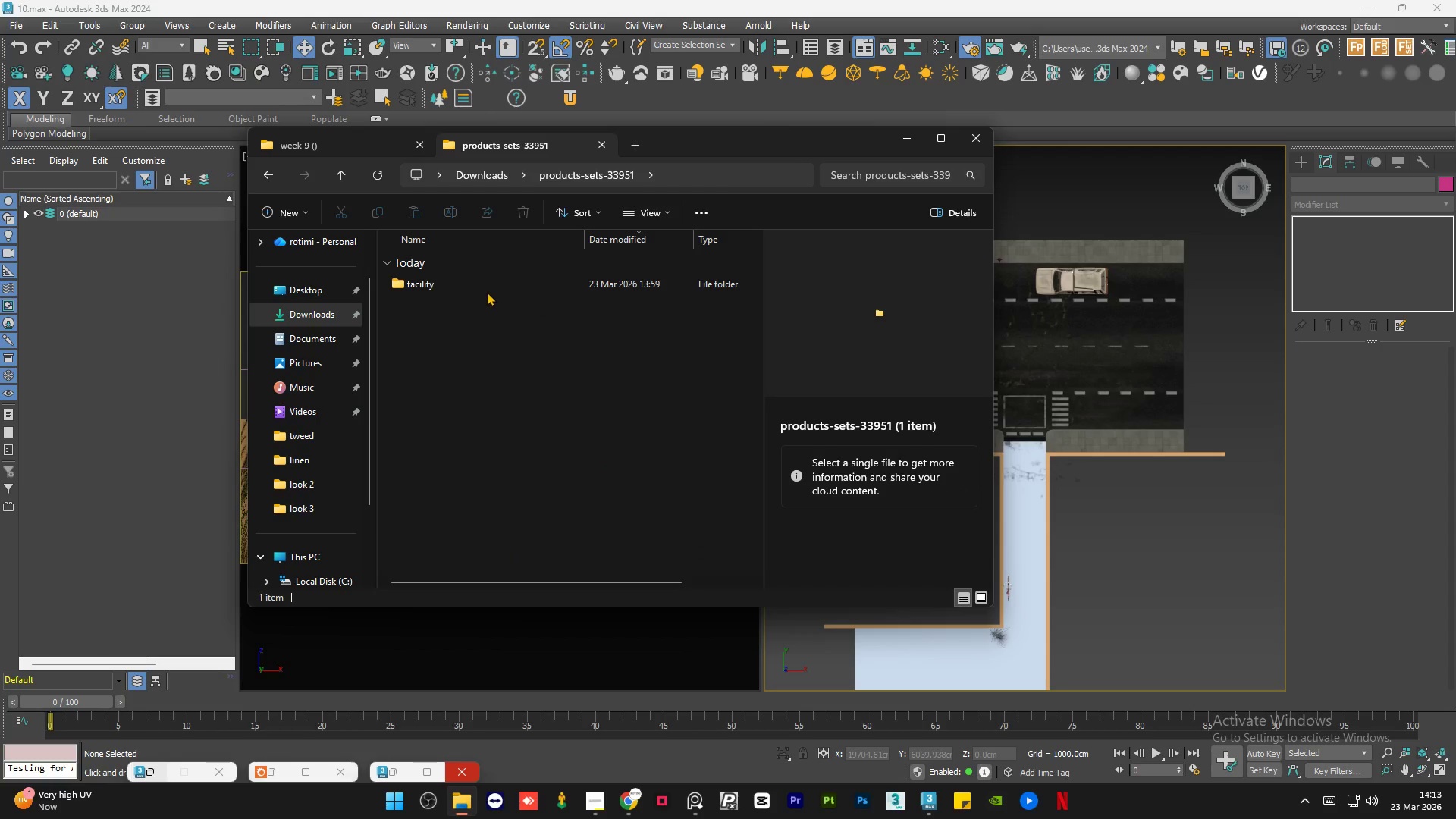 
double_click([490, 284])
 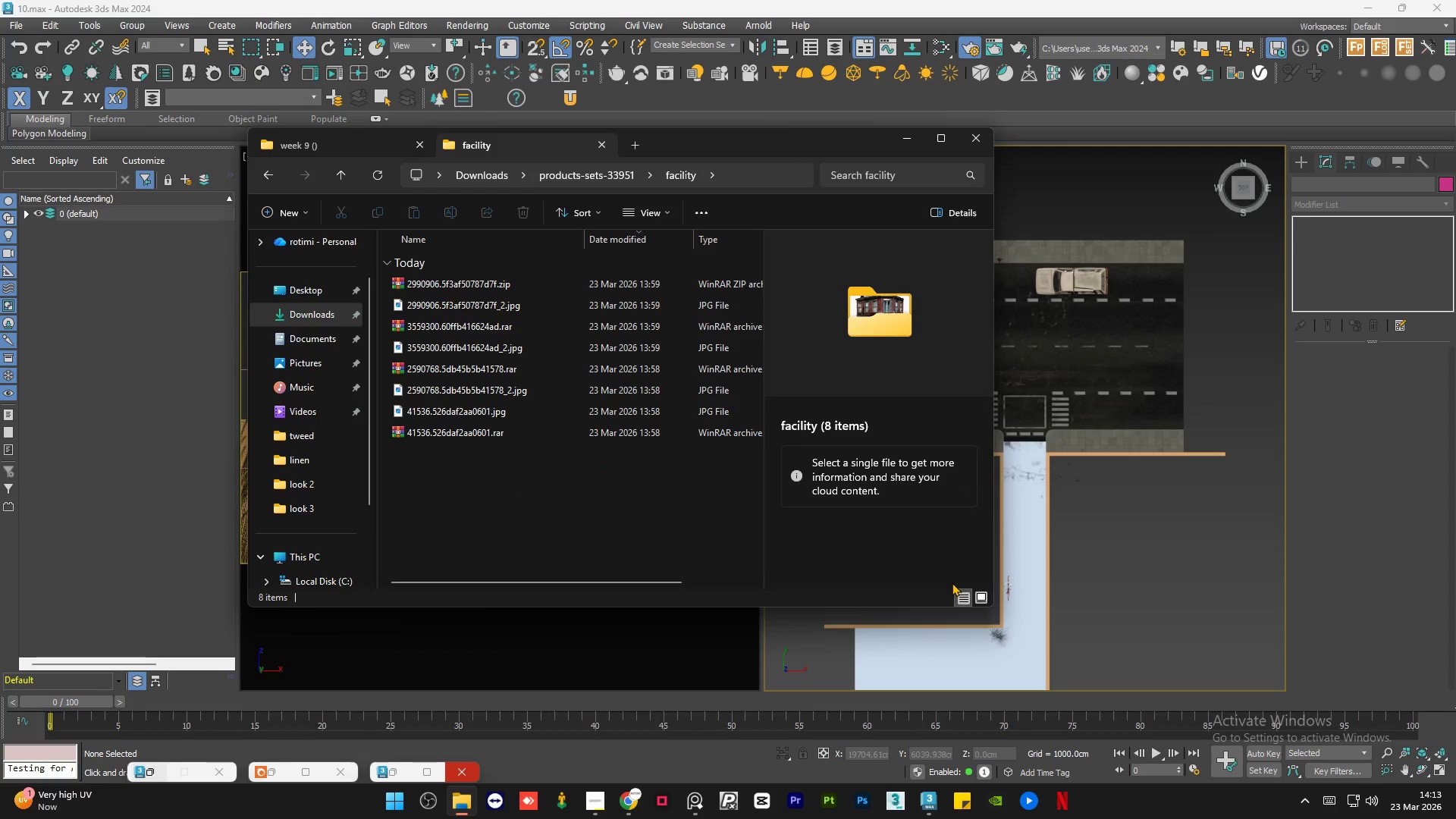 
left_click([982, 597])
 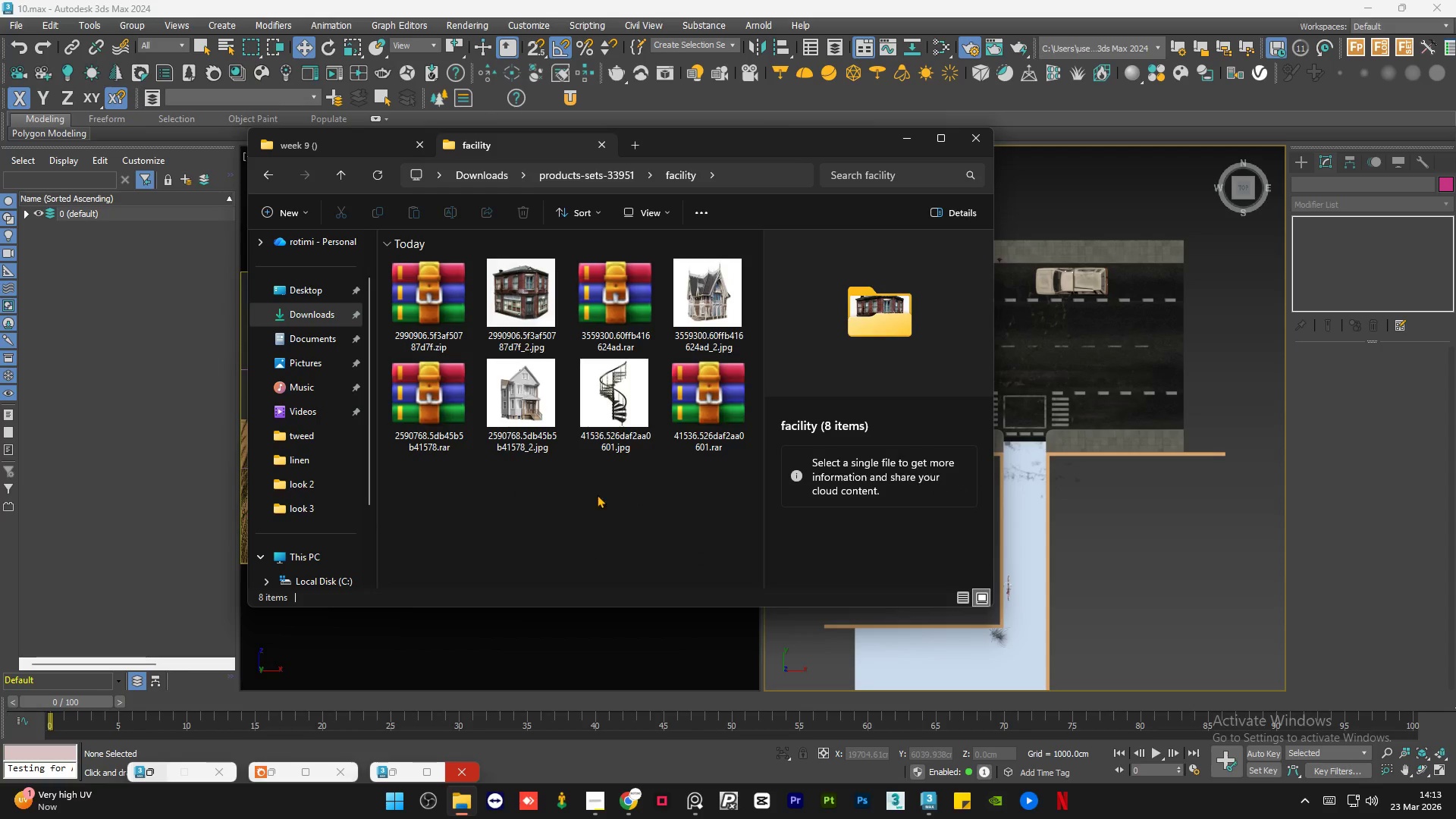 
left_click([632, 301])
 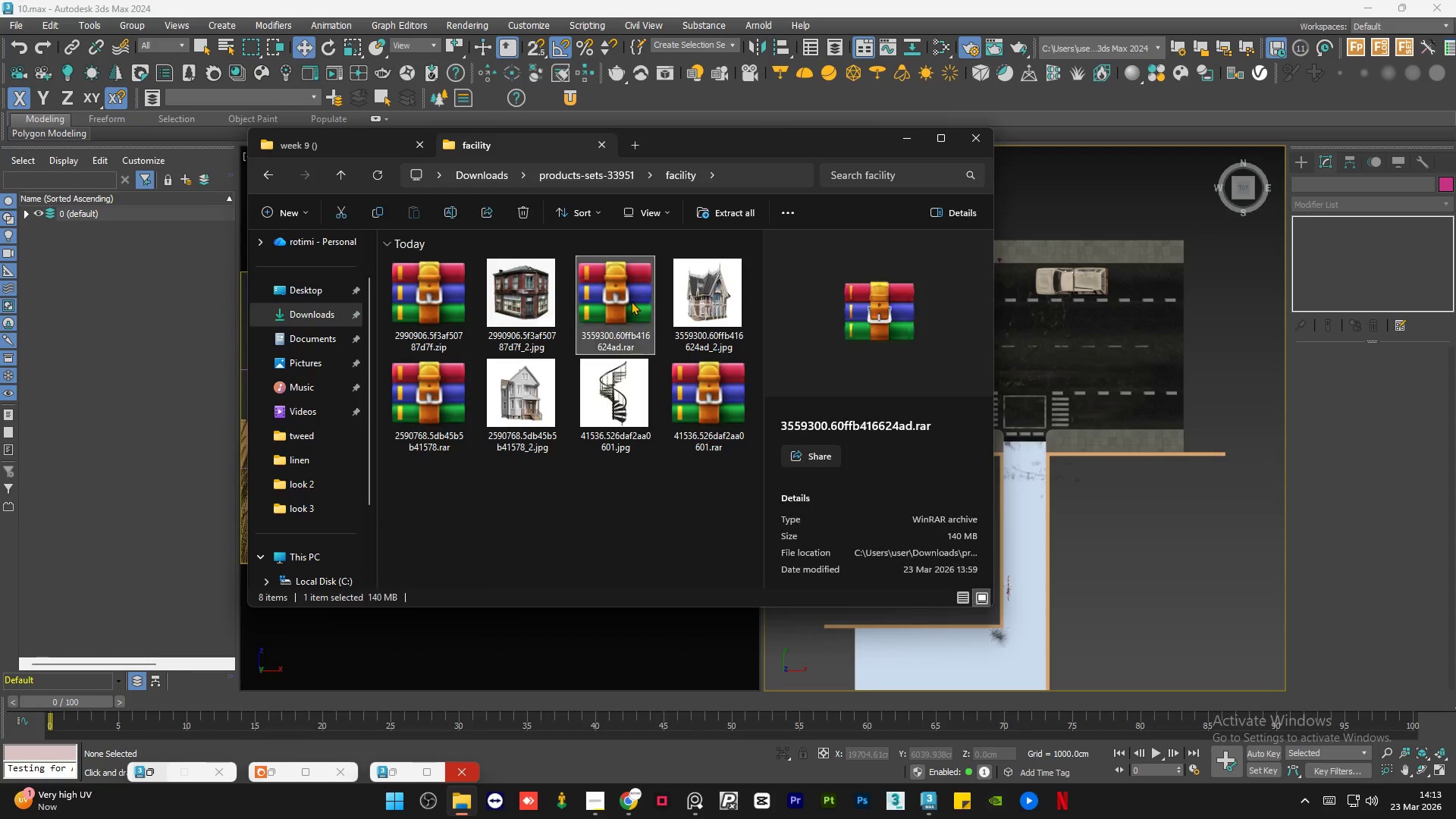 
hold_key(key=ControlLeft, duration=0.42)
left_click([428, 312])
 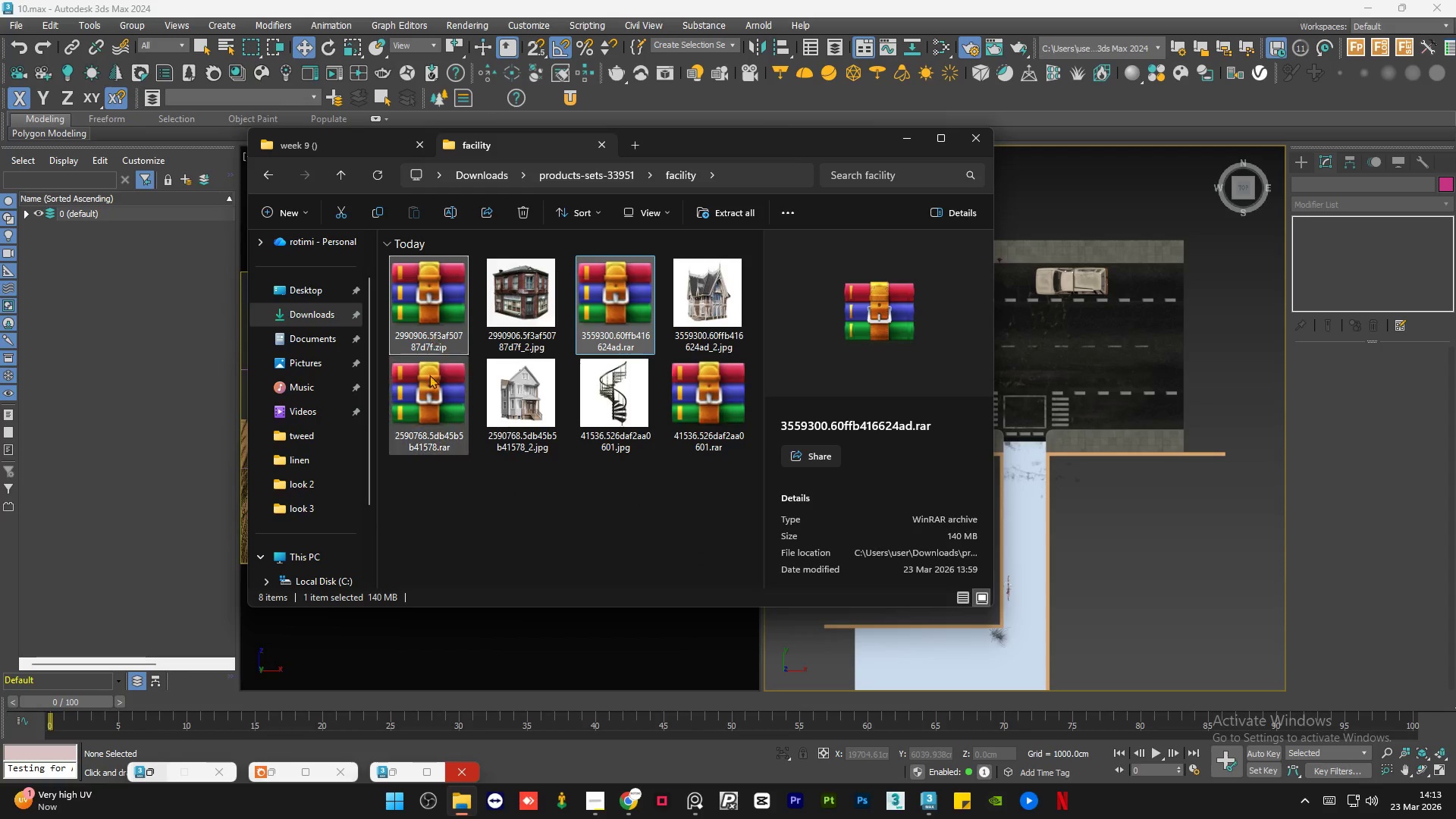 
hold_key(key=ControlLeft, duration=0.33)
double_click([429, 386])
 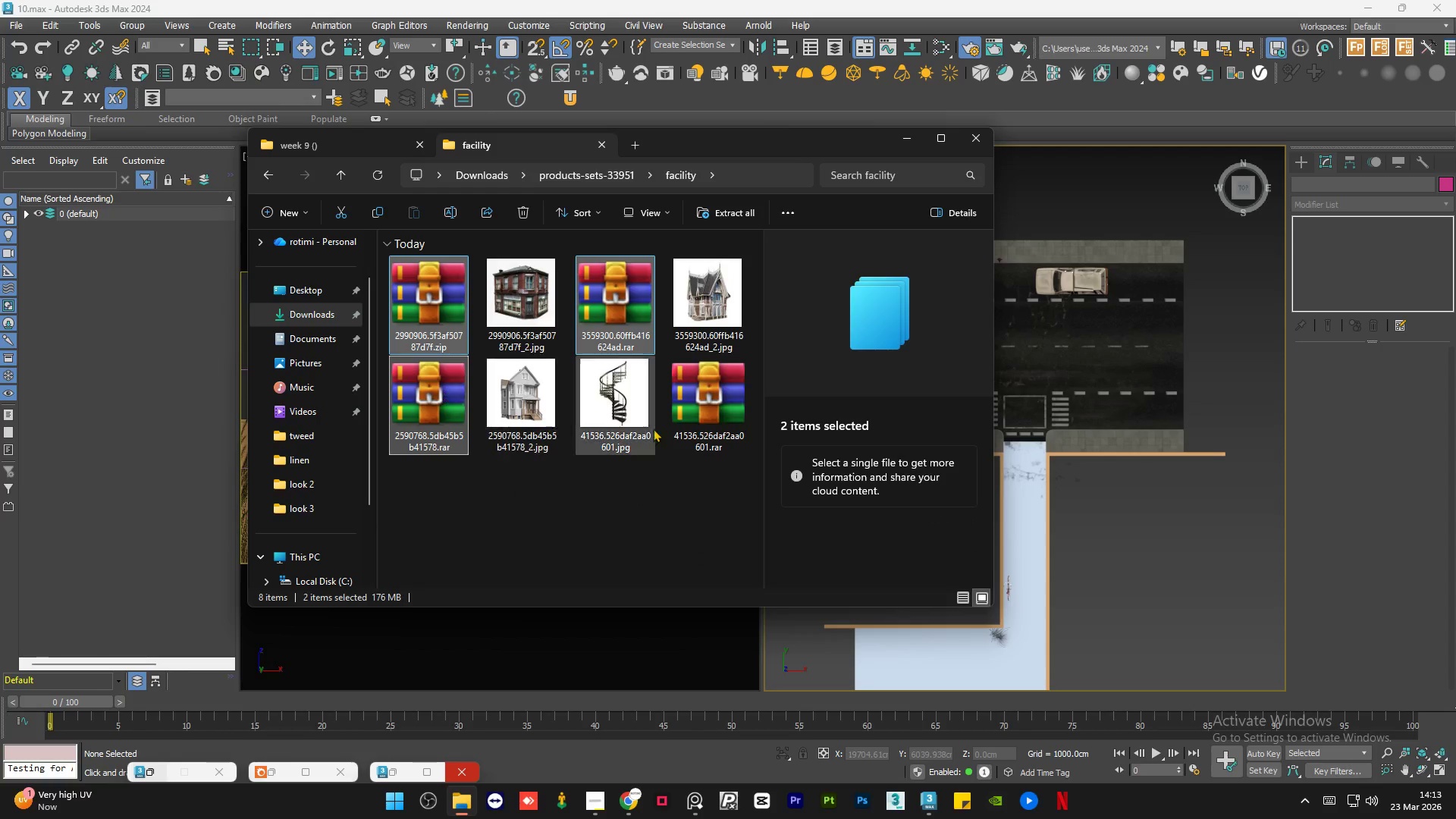 
hold_key(key=ControlLeft, duration=0.5)
left_click([686, 411])
 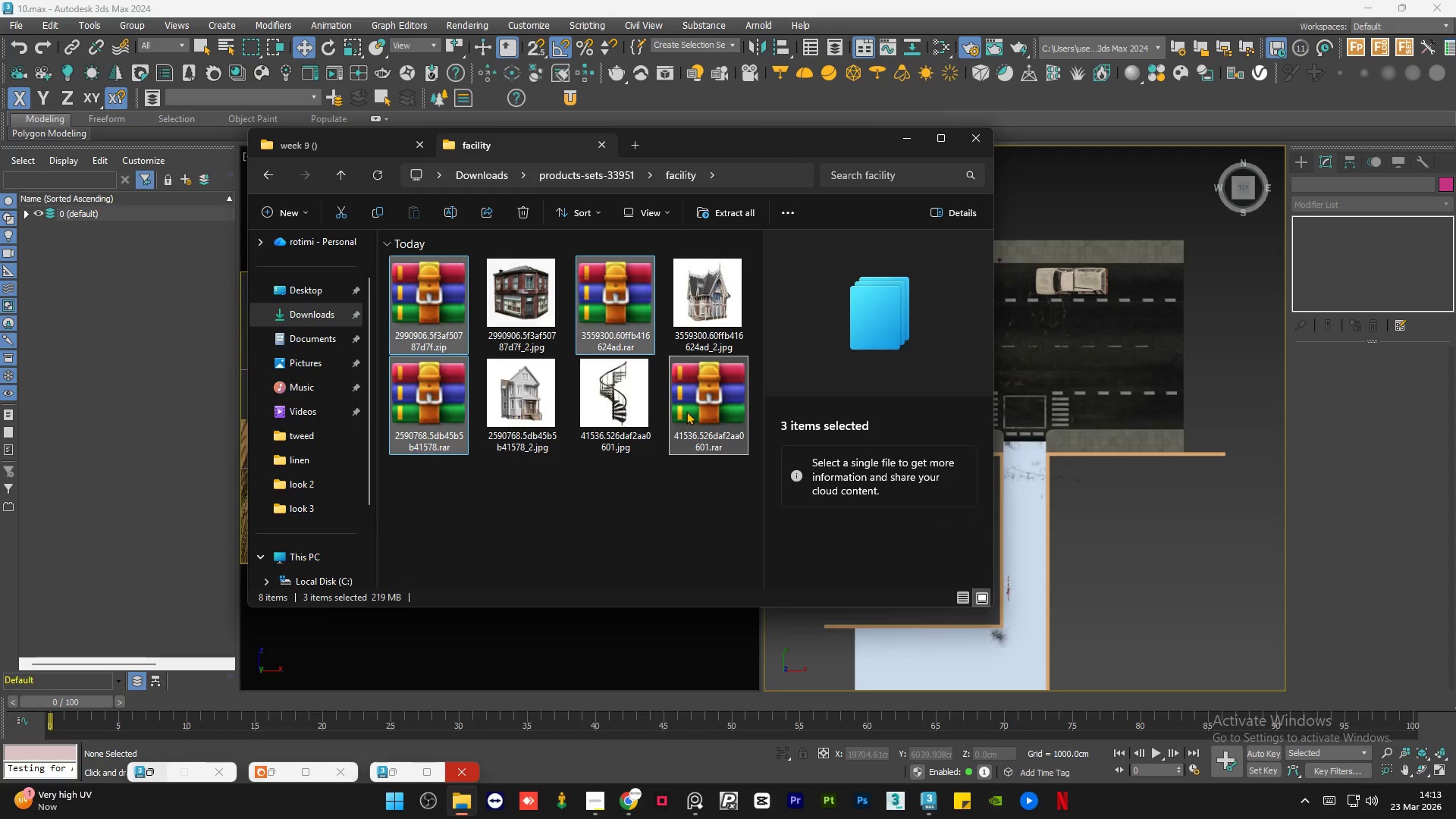 
left_click([624, 497])
 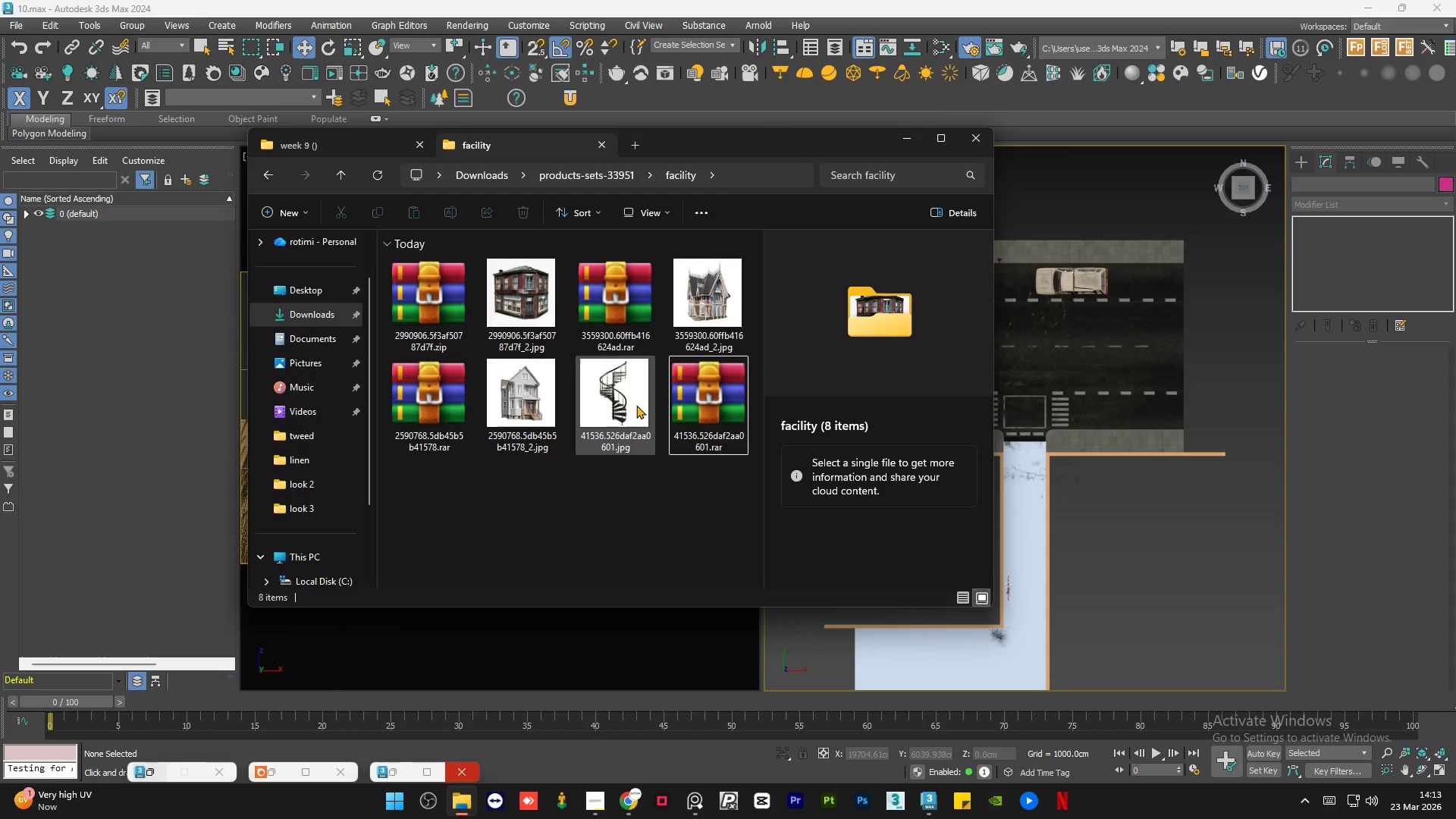 
left_click([633, 406])
 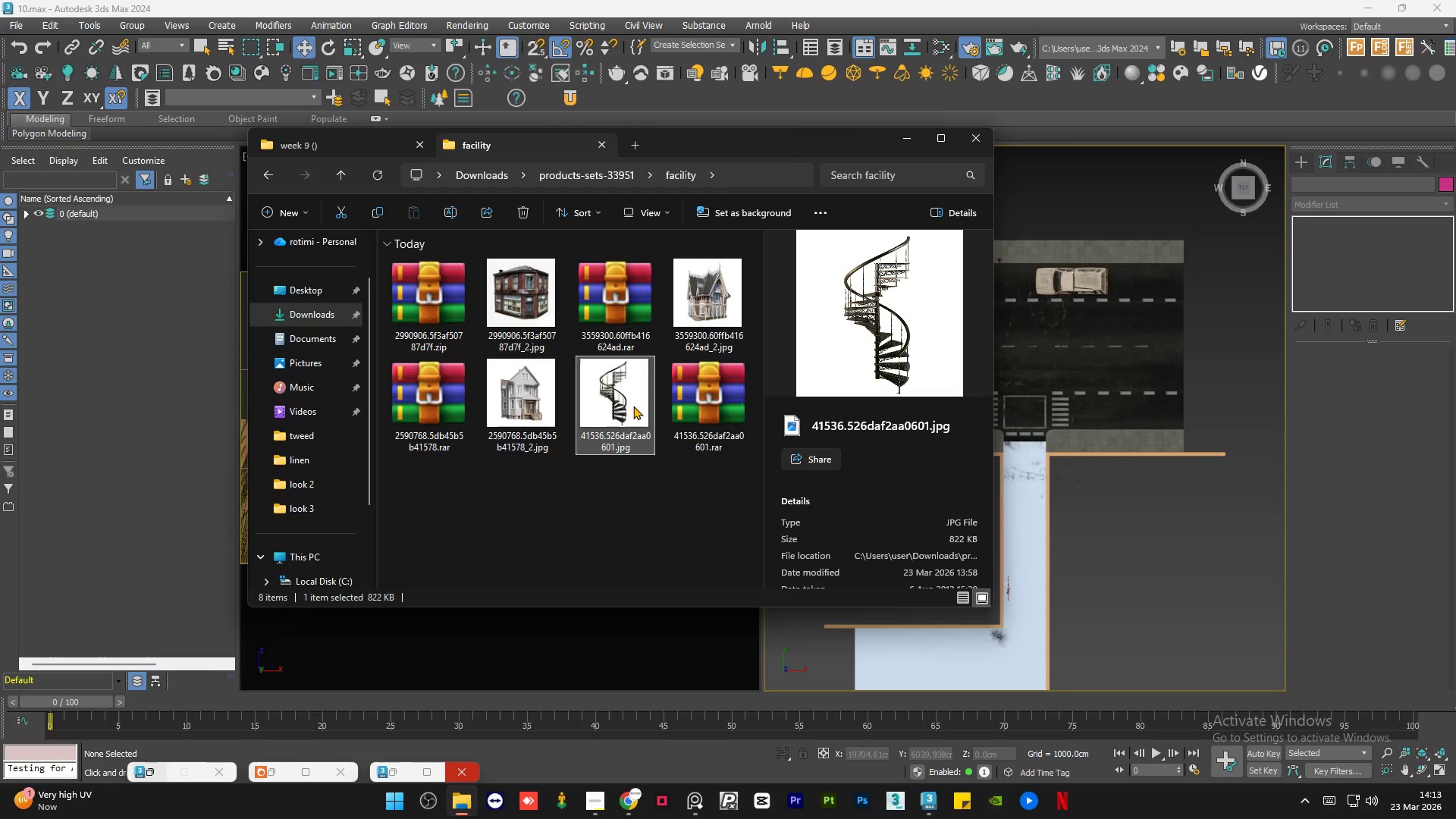 
double_click([633, 406])
 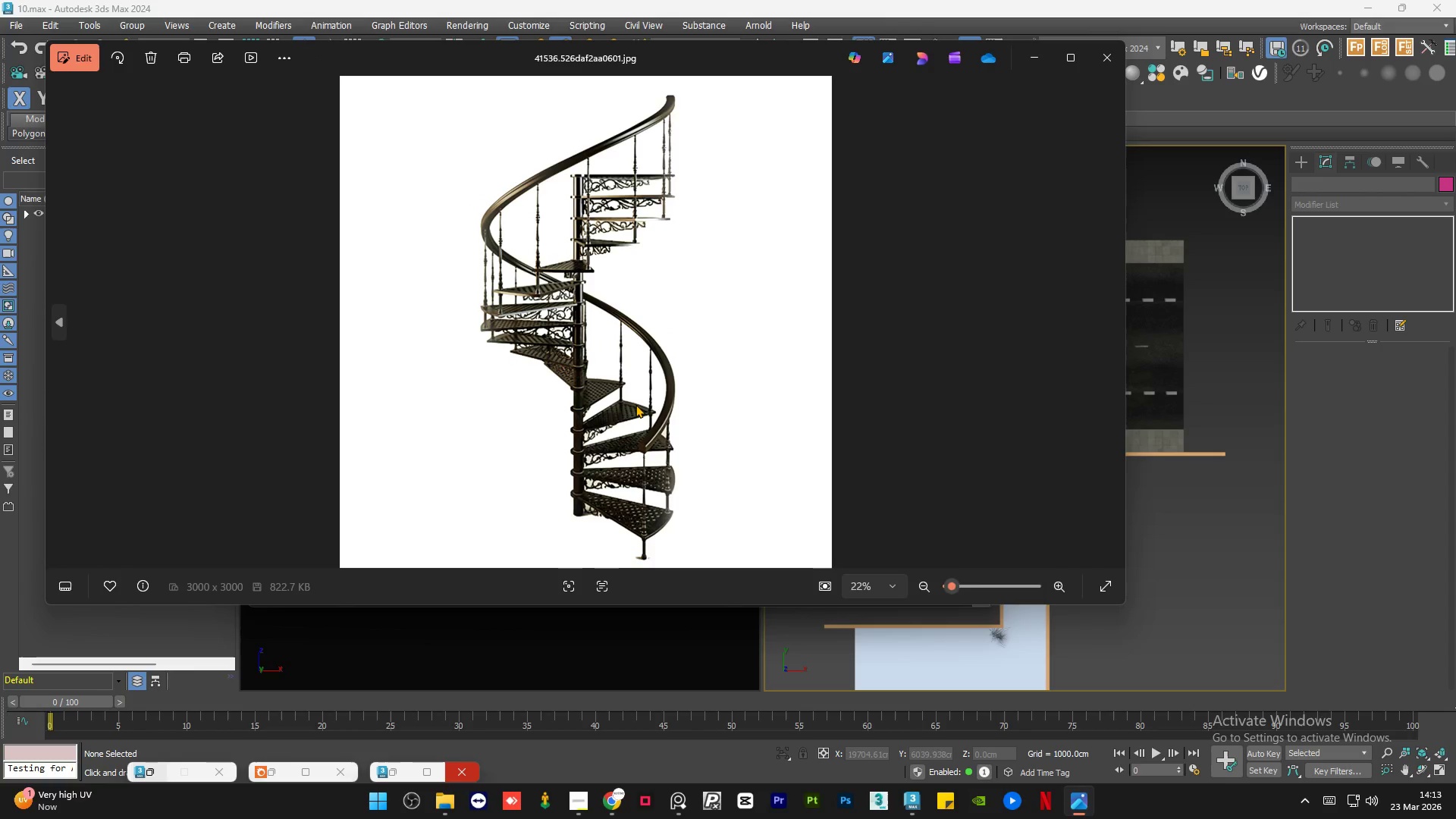 
scroll: coordinate [566, 295], scroll_direction: up, amount: 8.0
 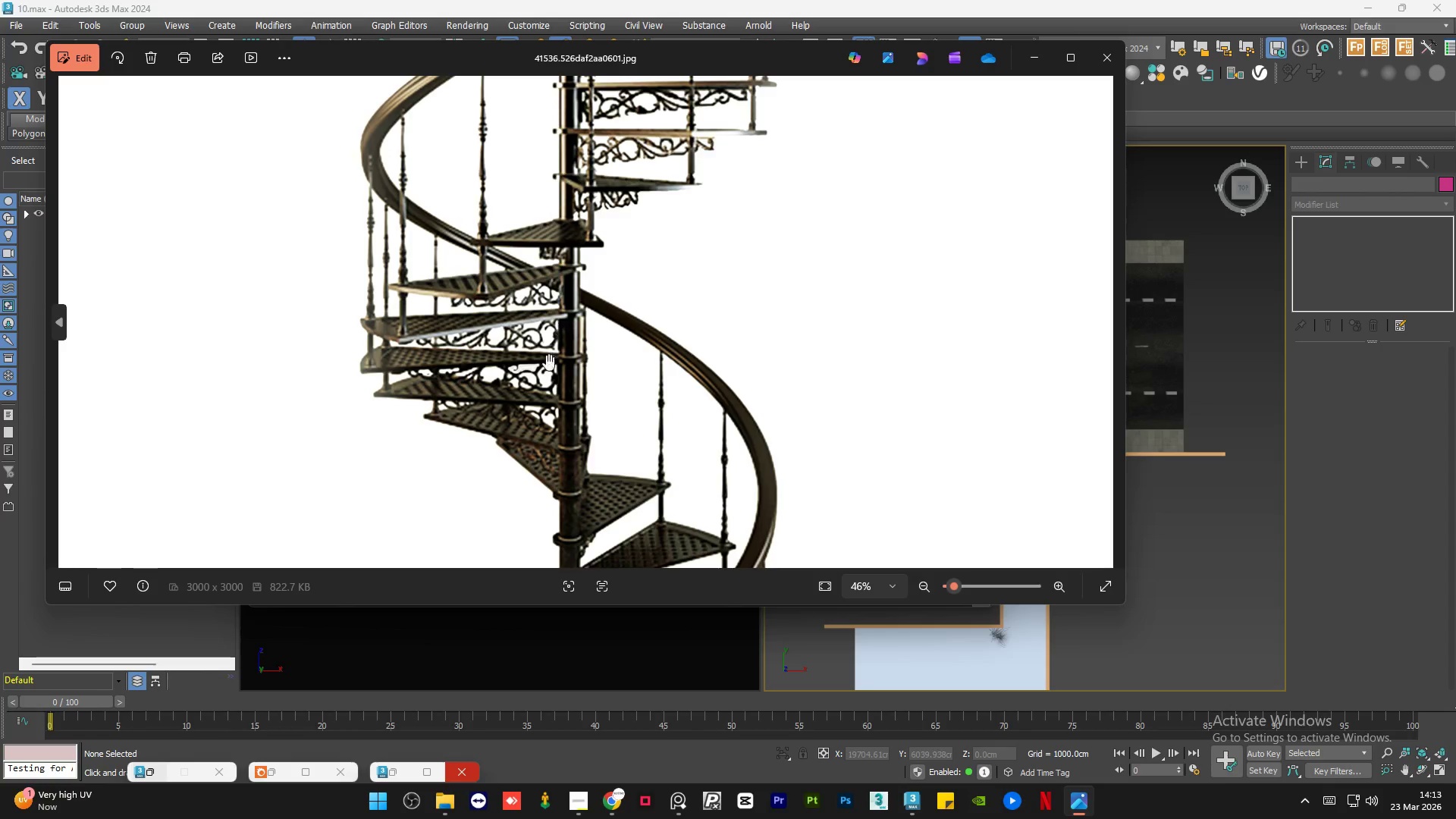 
scroll: coordinate [538, 373], scroll_direction: down, amount: 5.0
 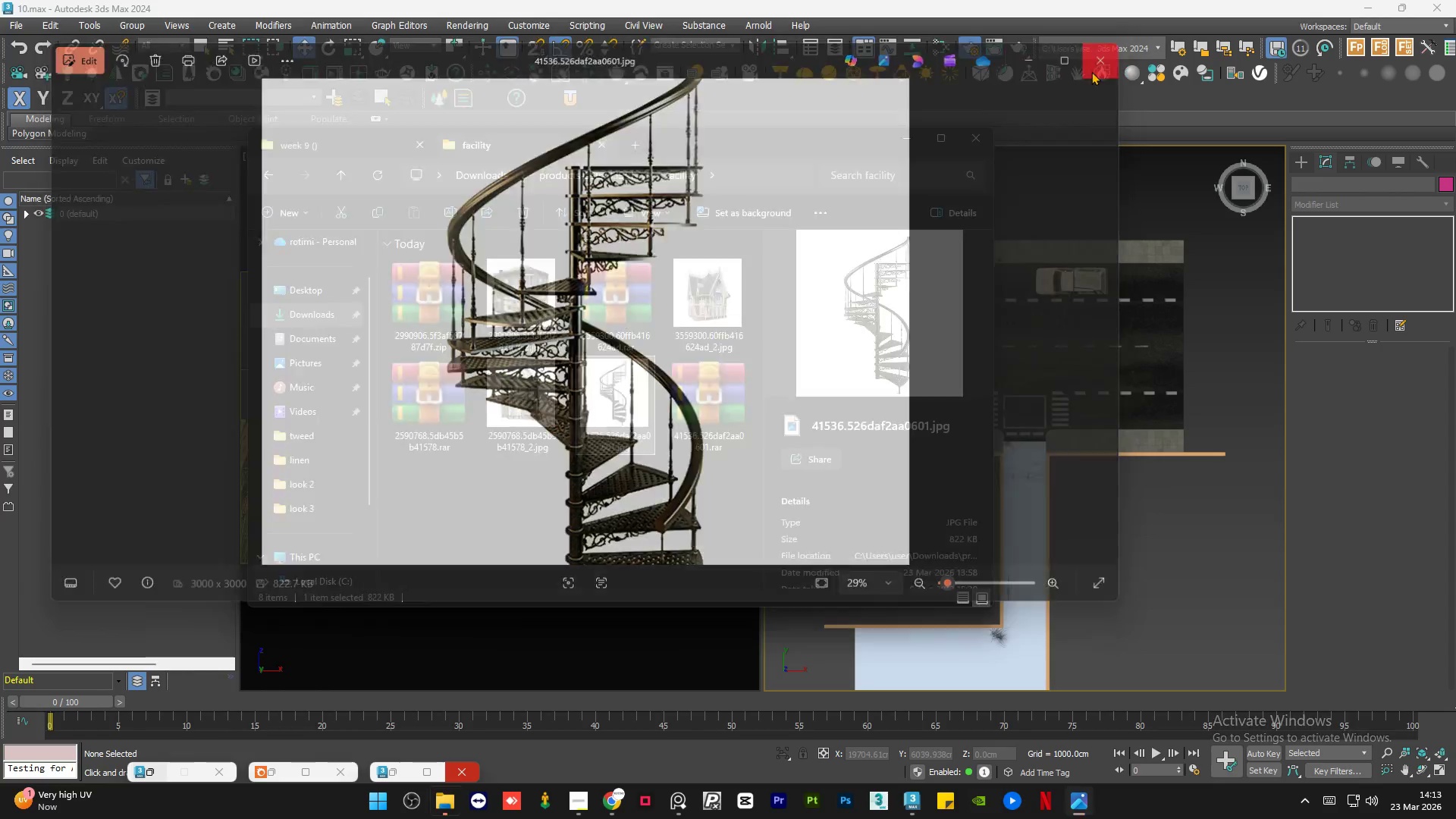 
left_click([583, 492])
 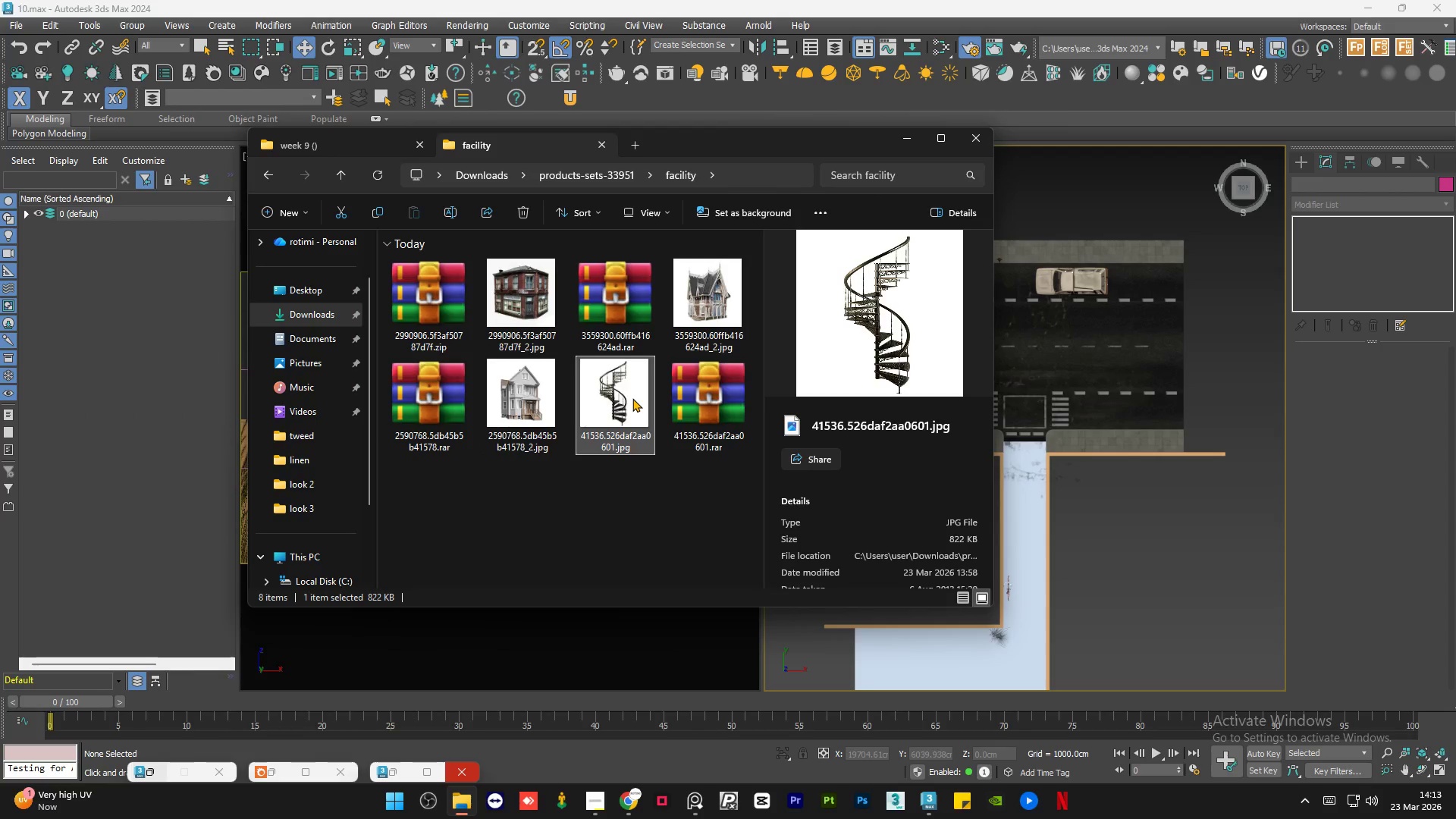 
key(Delete)
 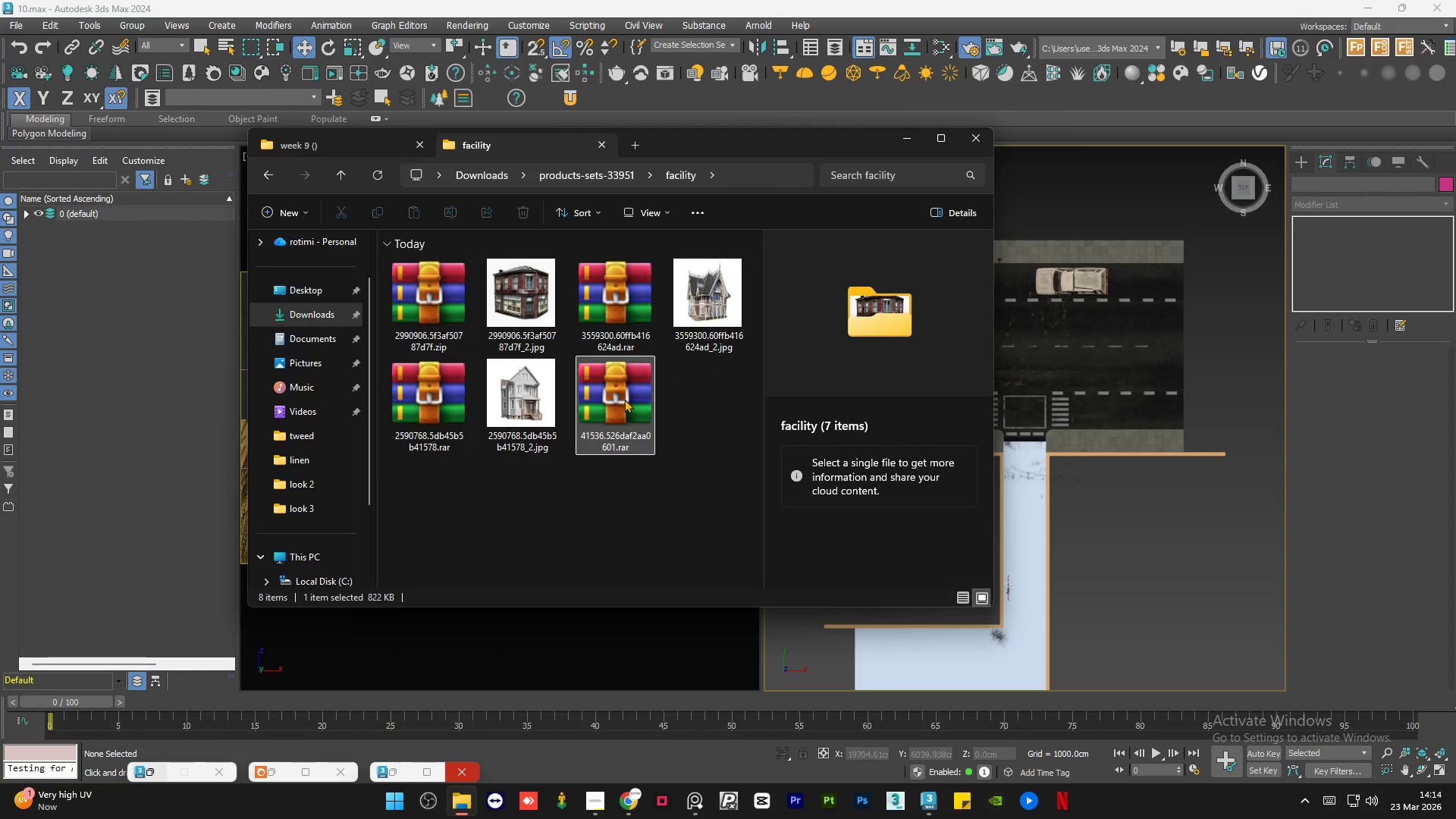 
left_click([624, 399])
 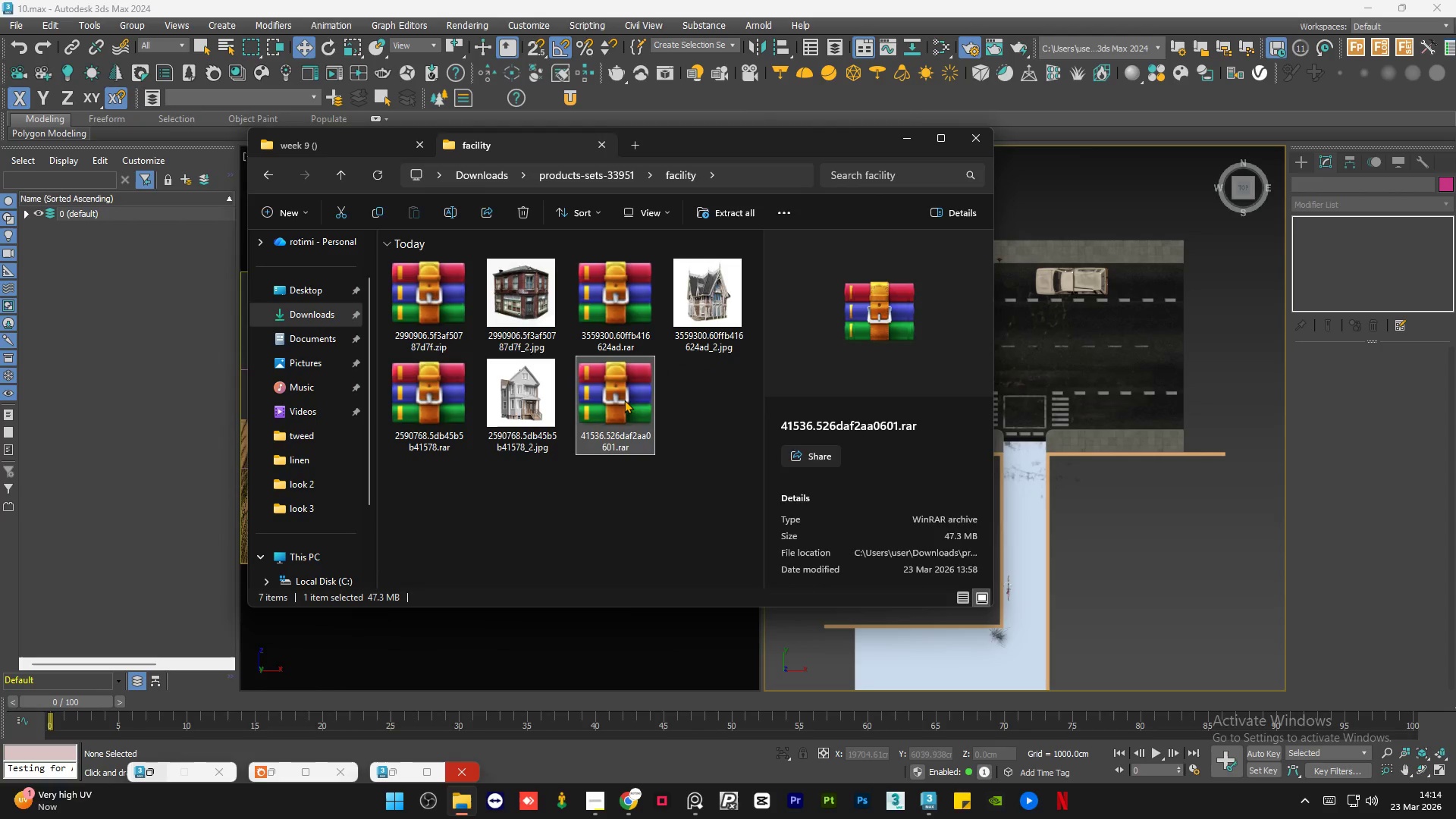 
key(Delete)
 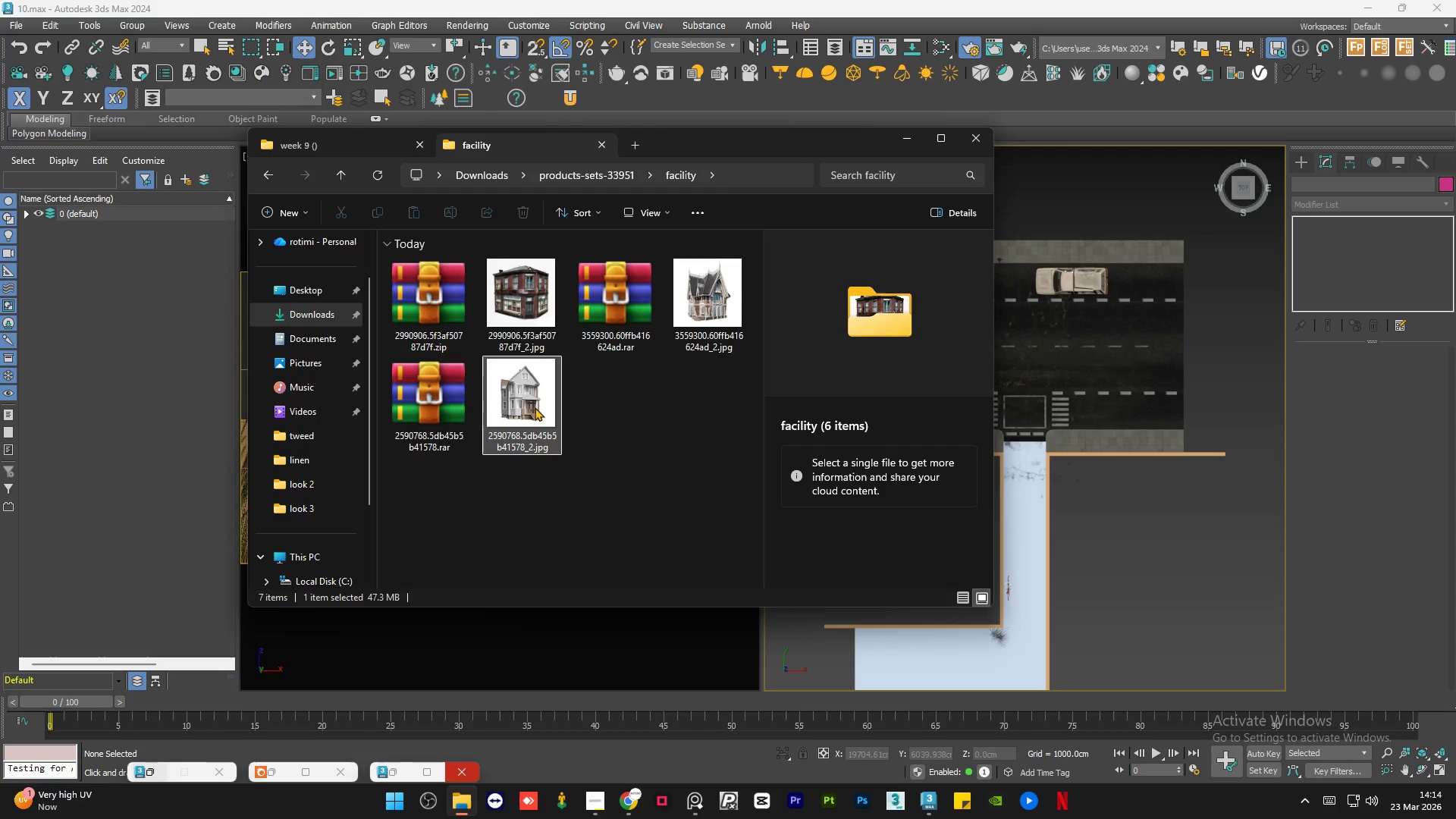 
left_click([529, 400])
 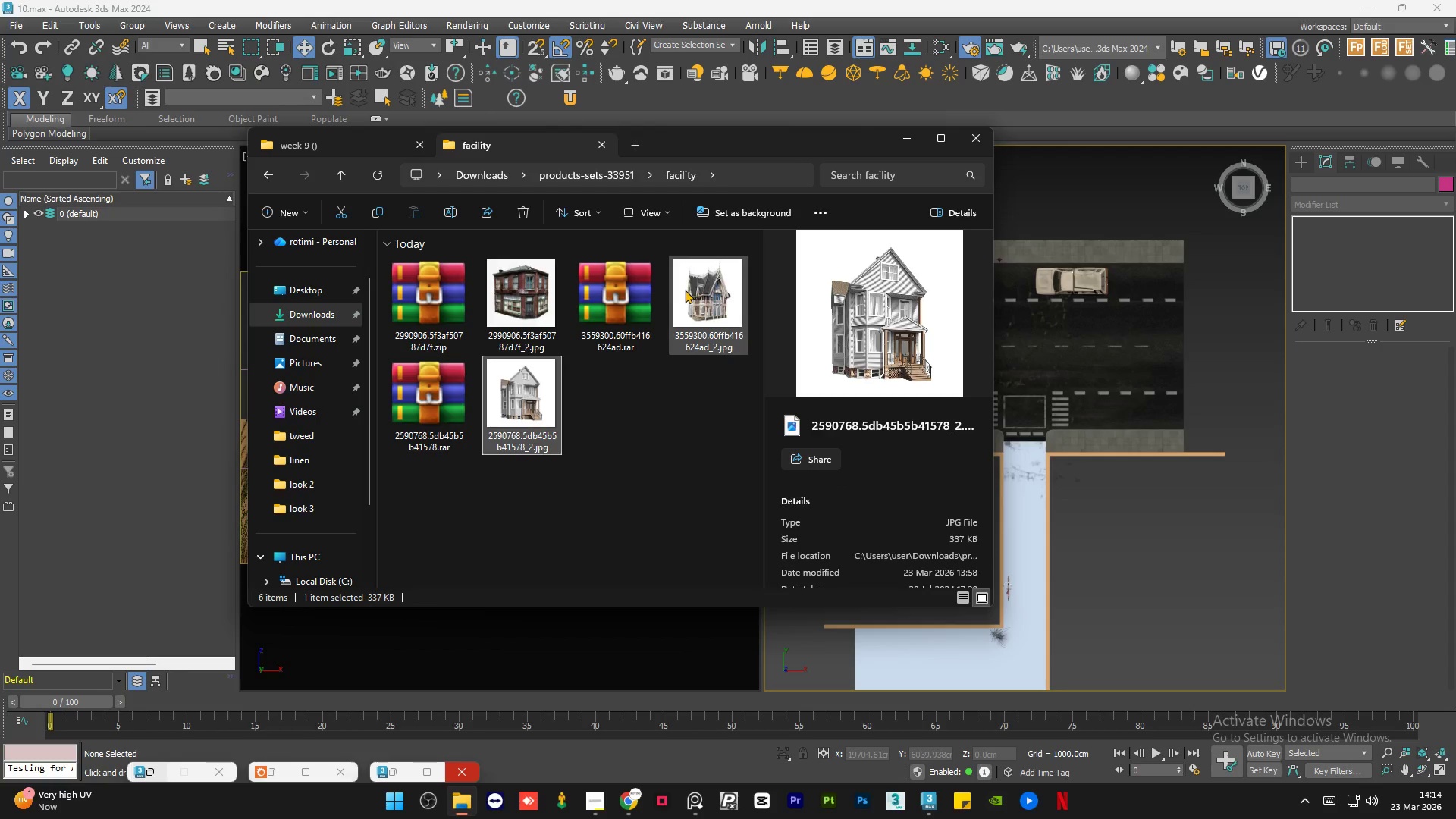 
left_click([685, 290])
 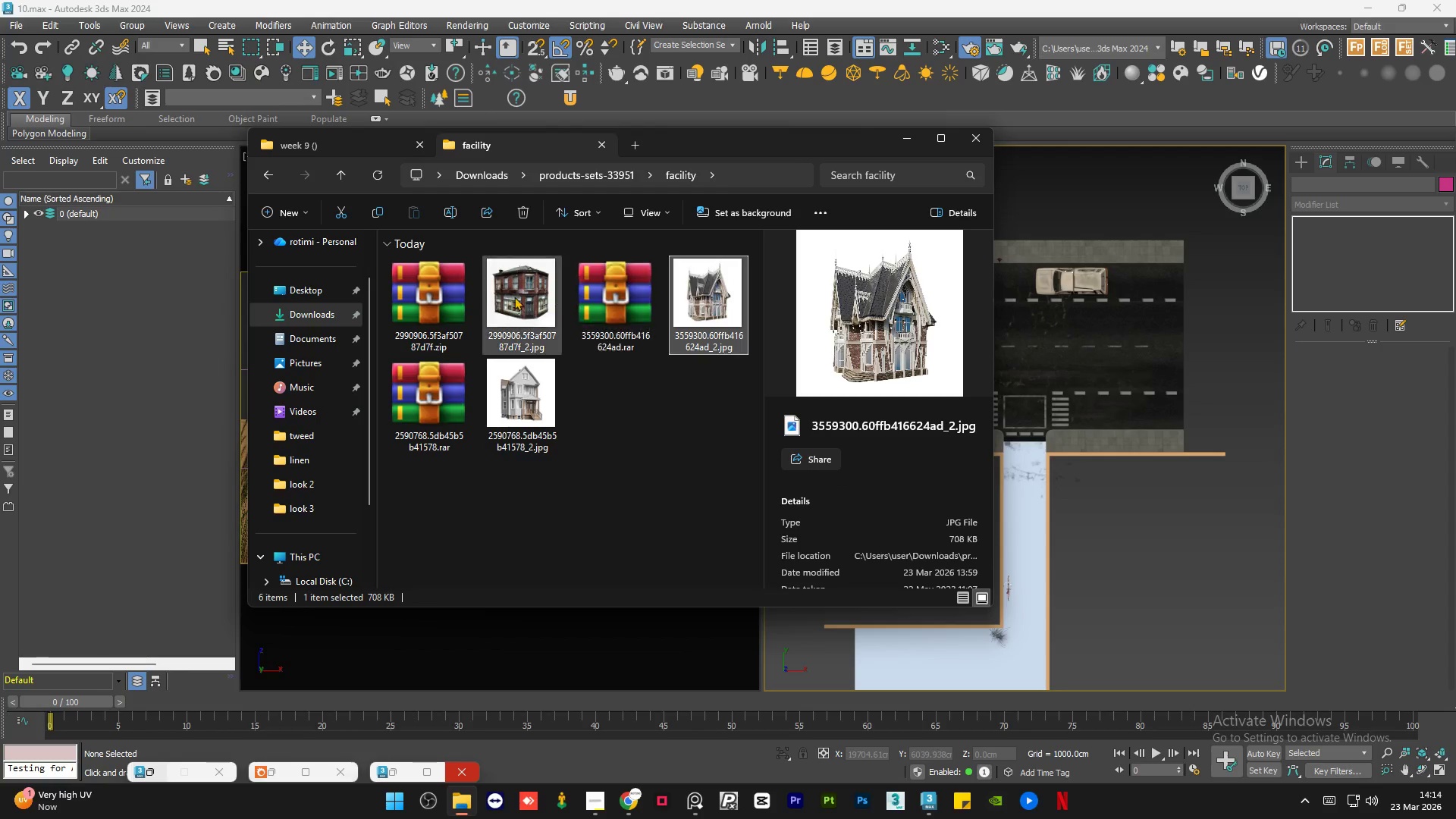 
left_click([514, 297])
 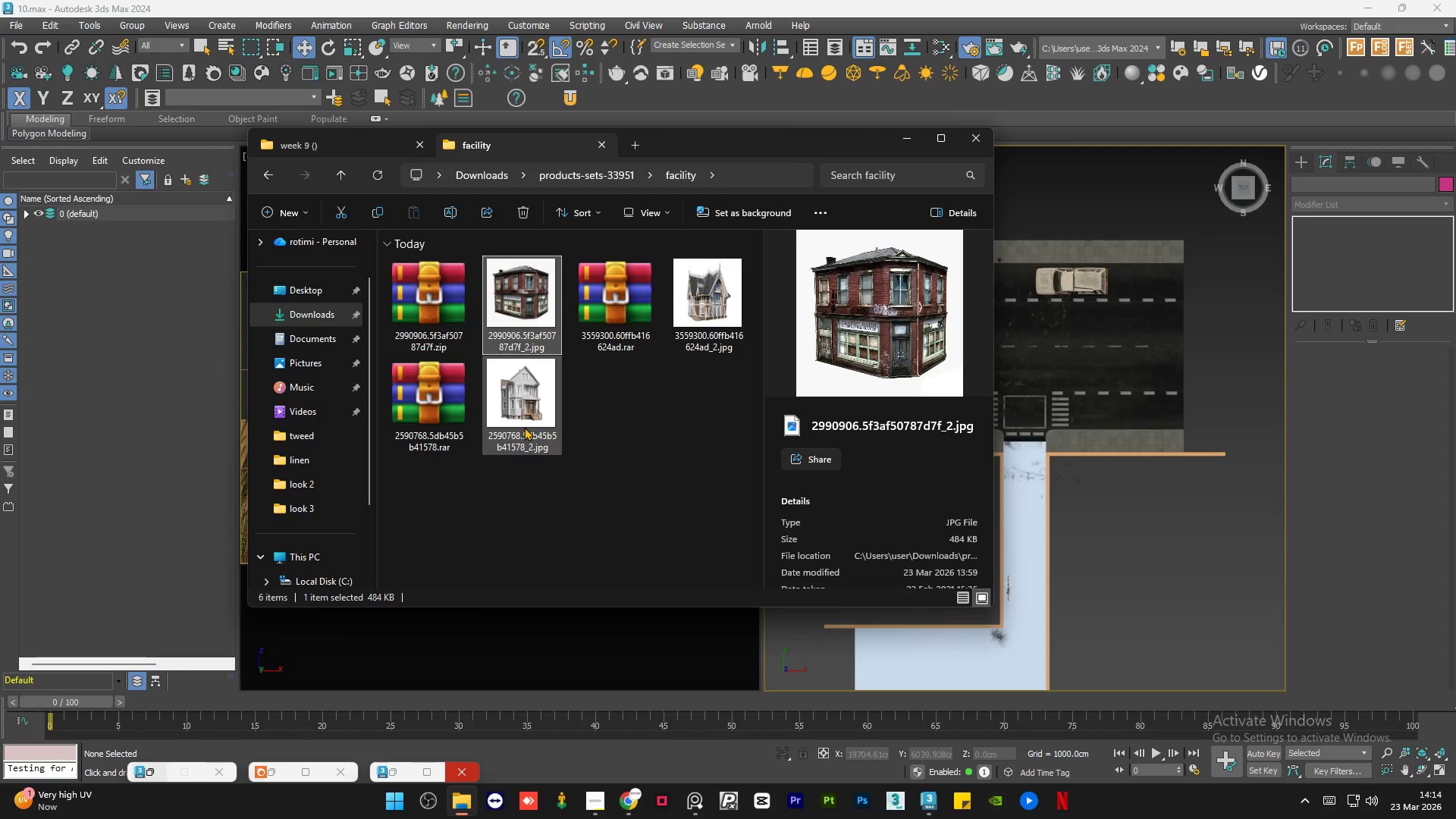 
left_click([524, 427])
 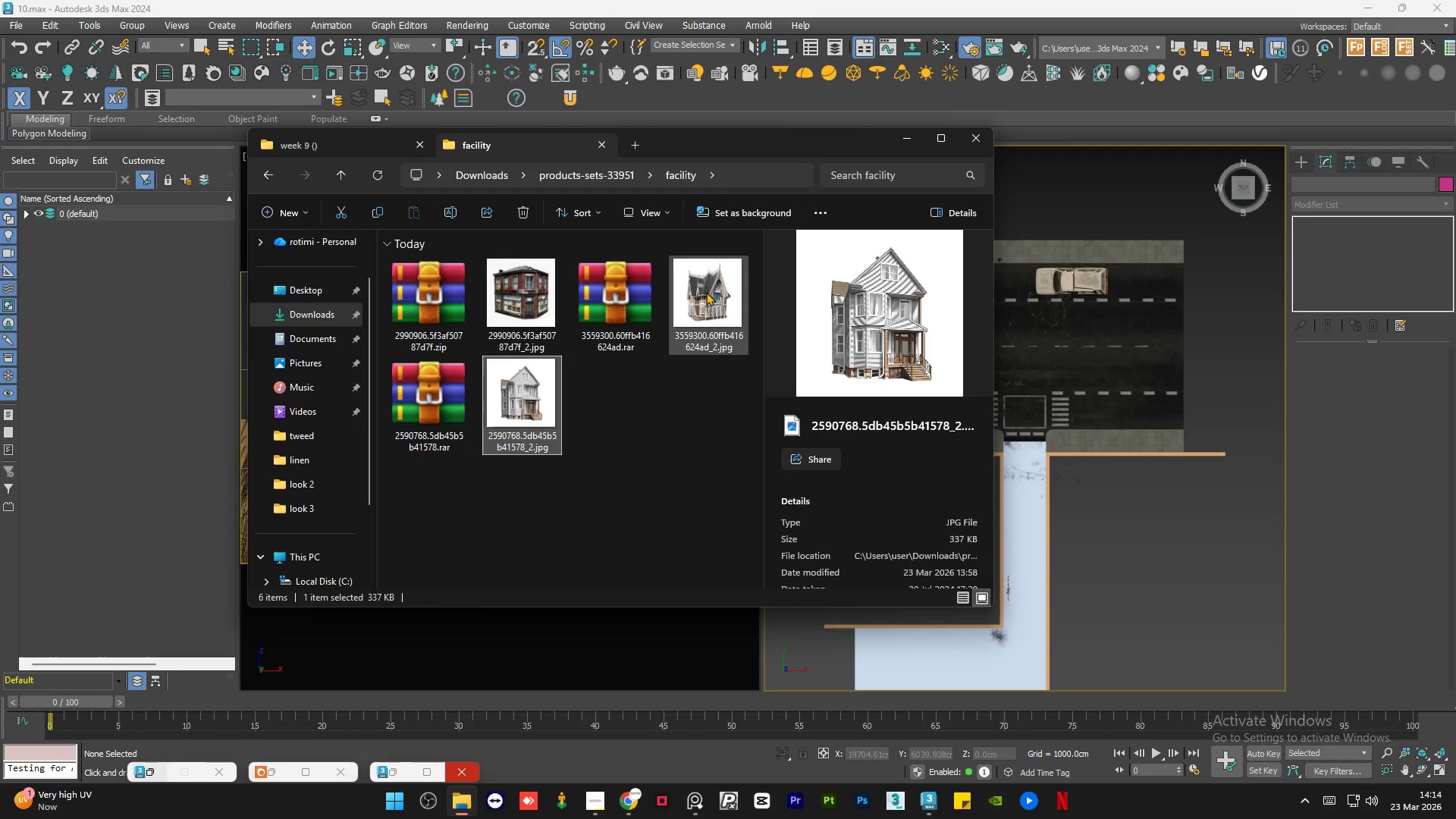 
left_click([706, 291])
 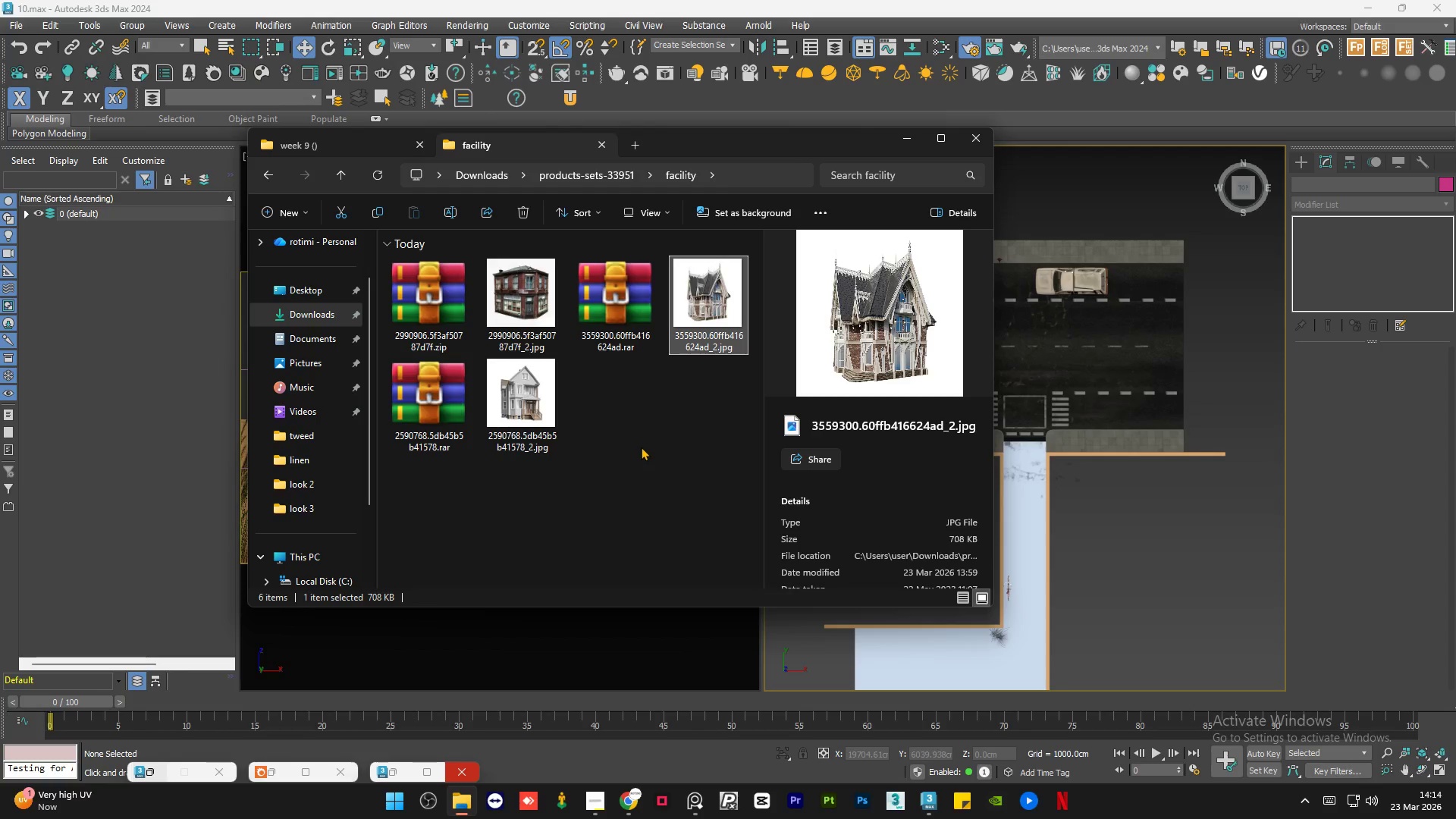 
left_click([538, 303])
 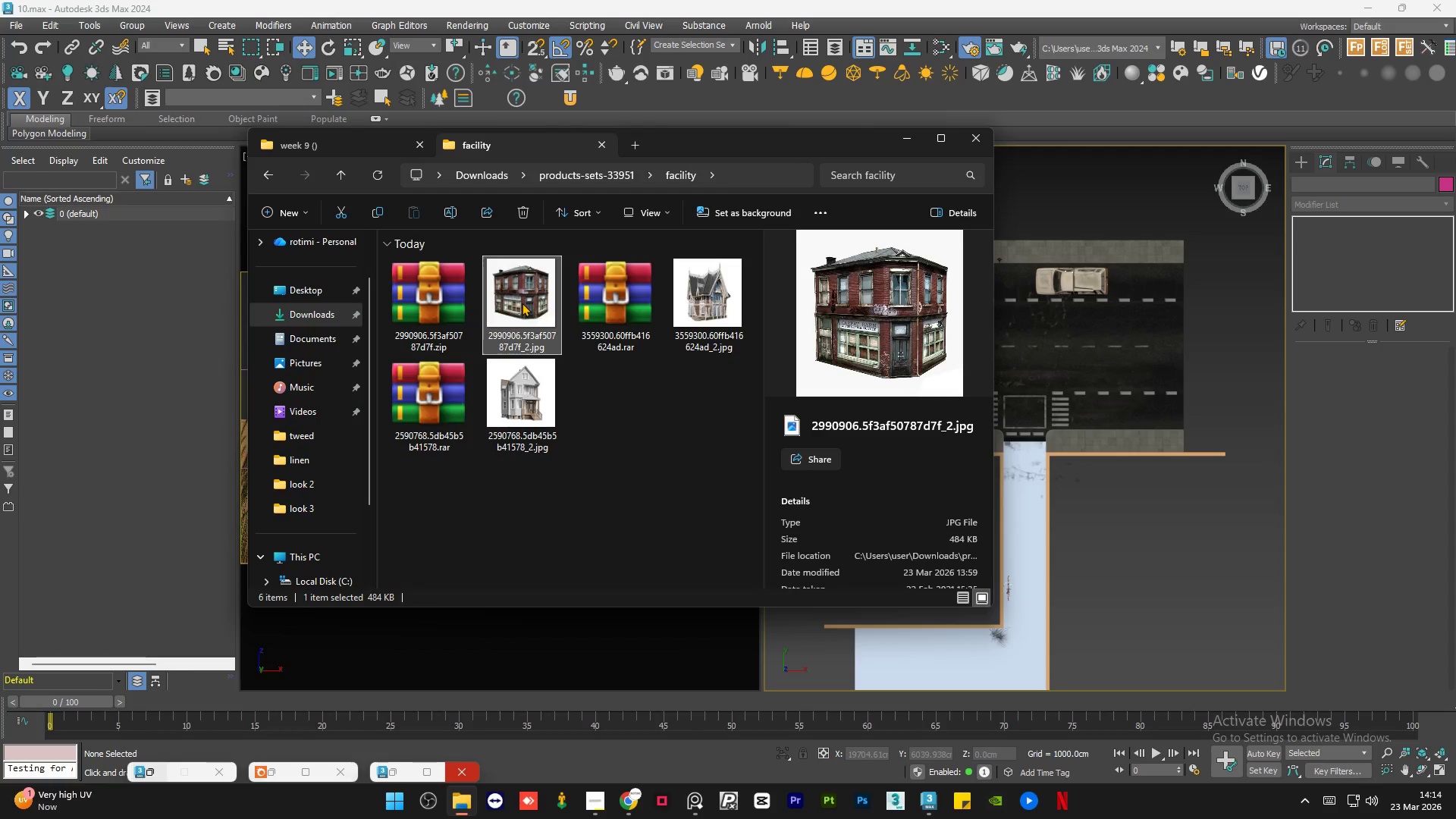 
key(Delete)
 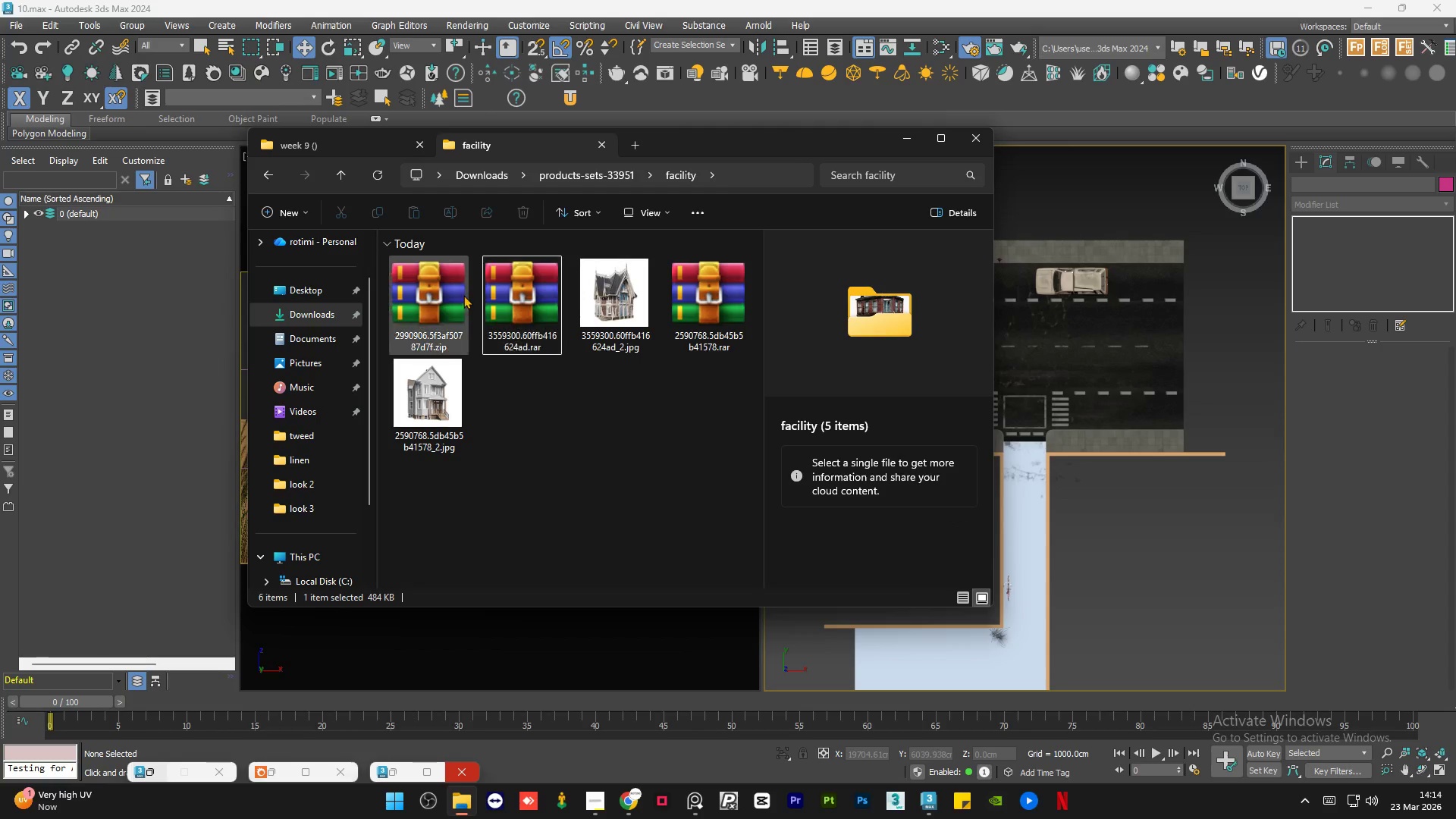 
left_click([463, 295])
 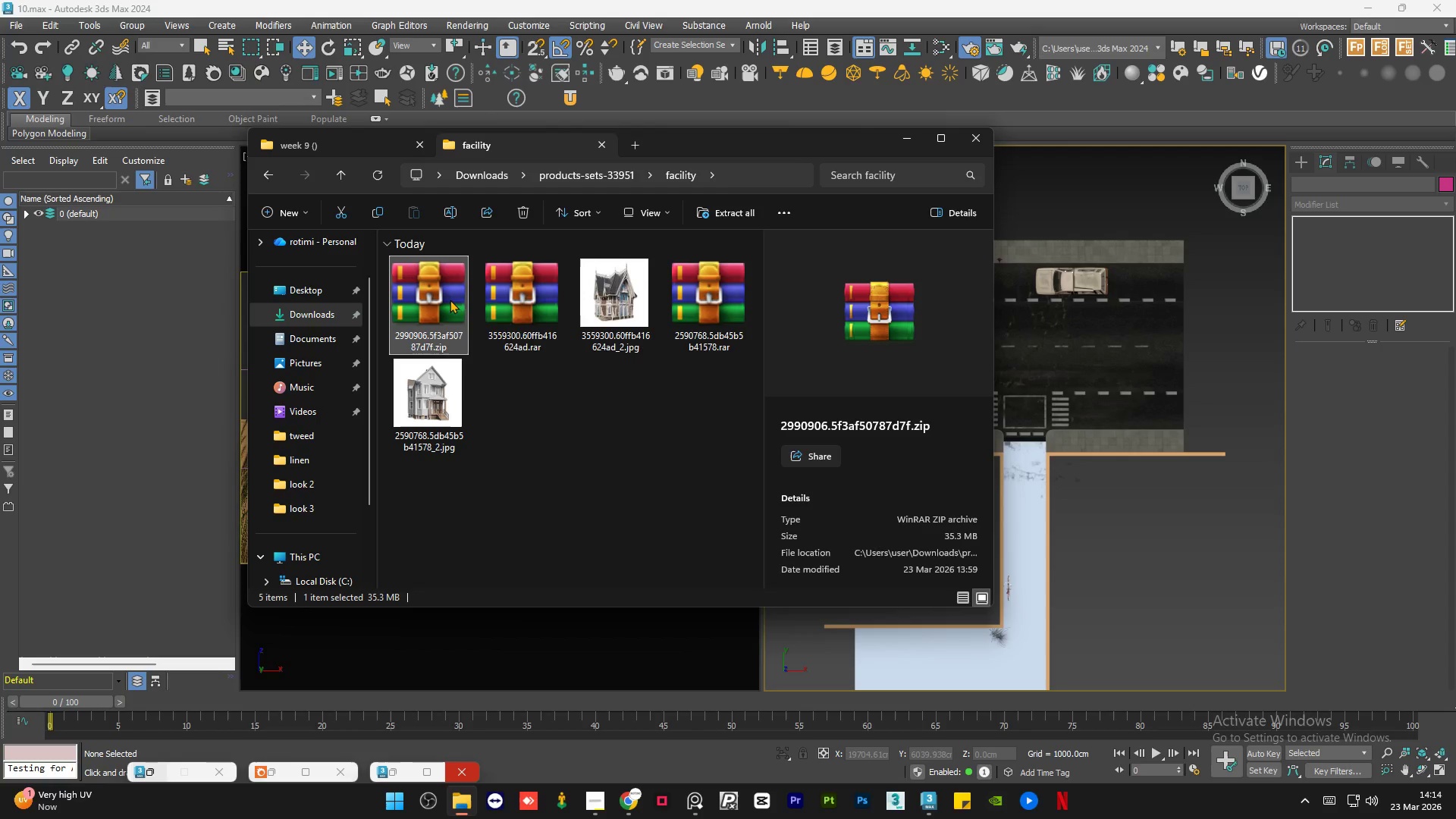 
left_click_drag(start_coordinate=[450, 299], to_coordinate=[472, 367])
 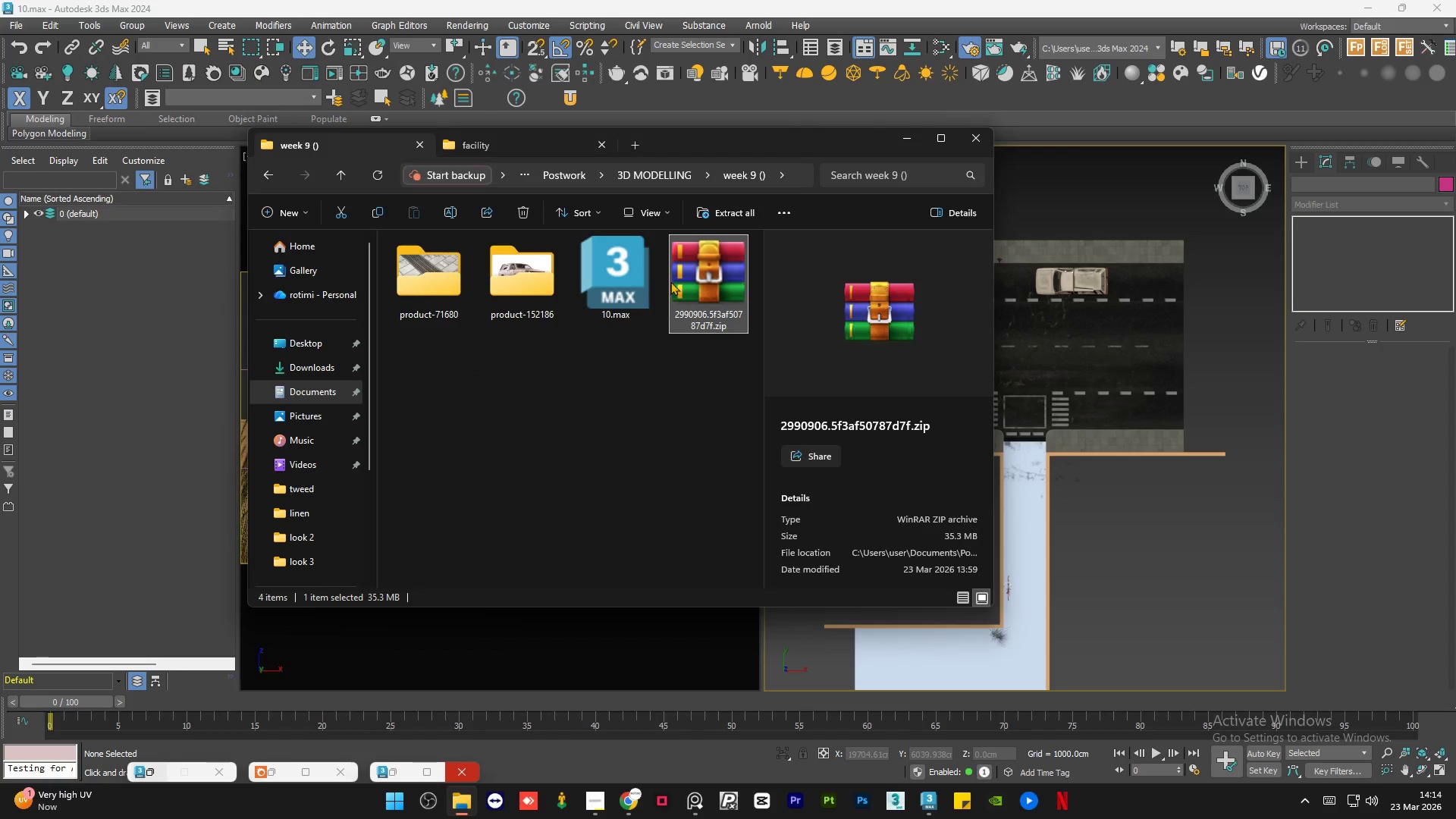 
right_click([708, 270])
 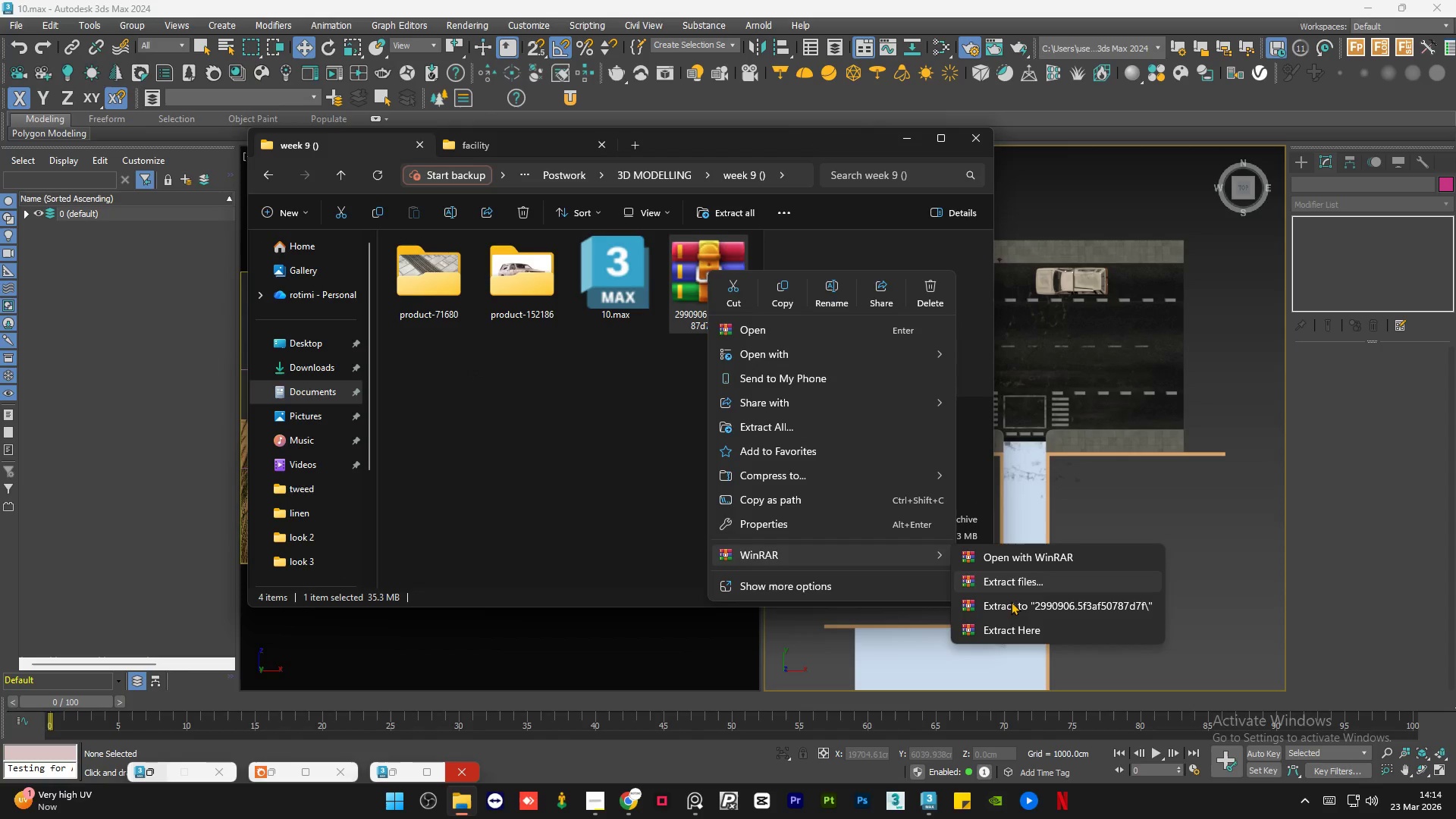 
left_click([1042, 599])
 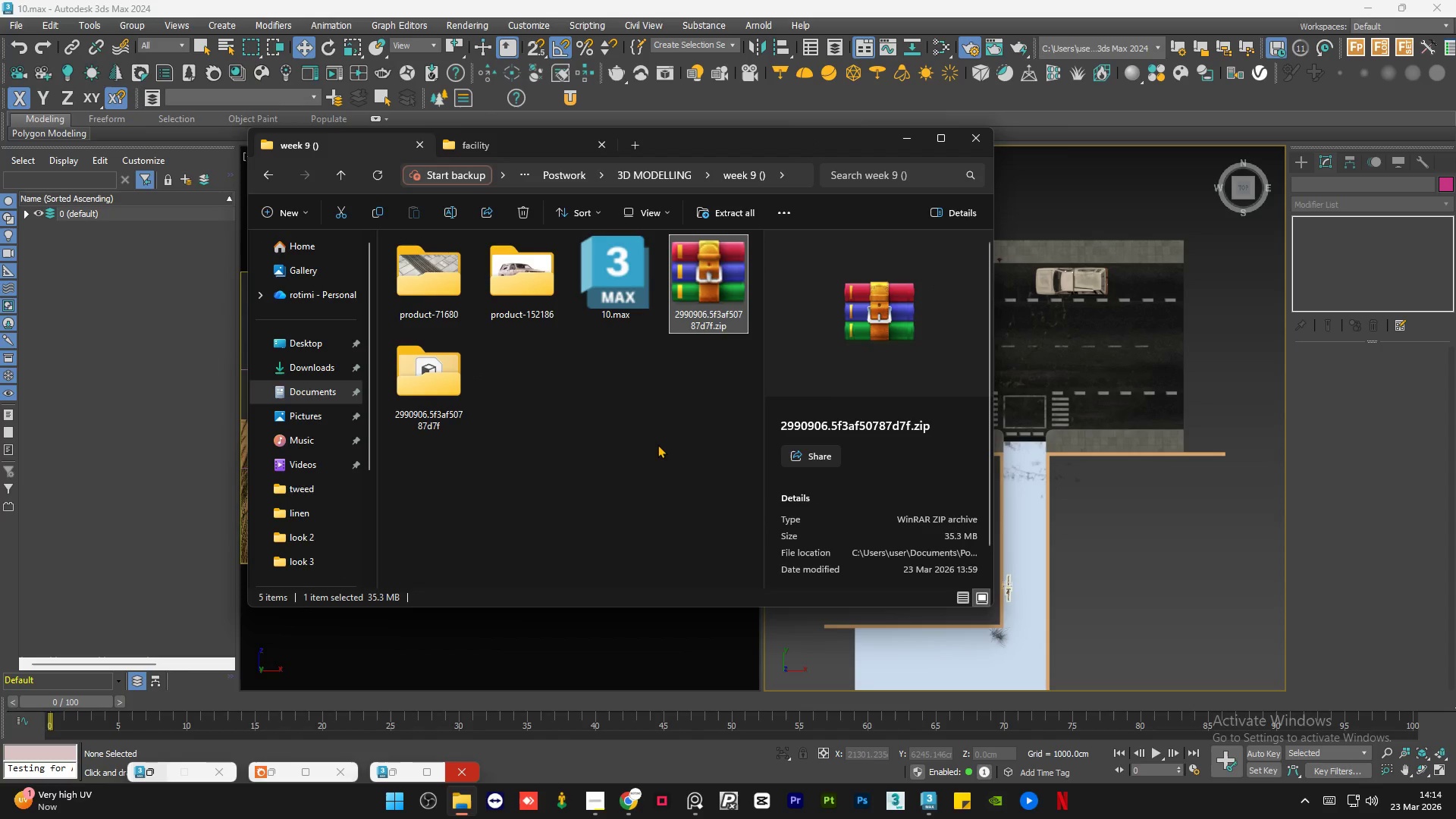 
key(Delete)
 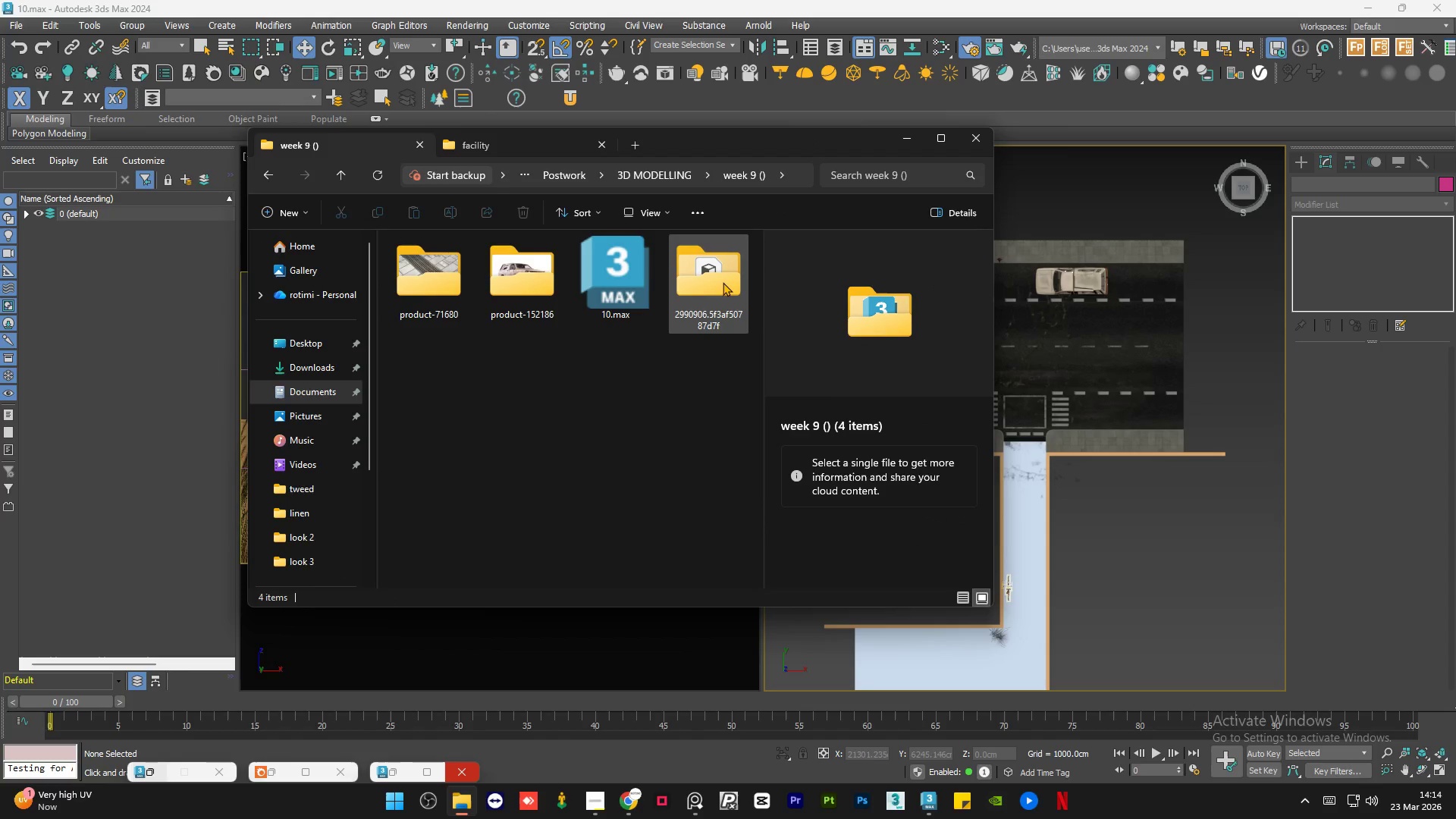 
double_click([723, 282])
 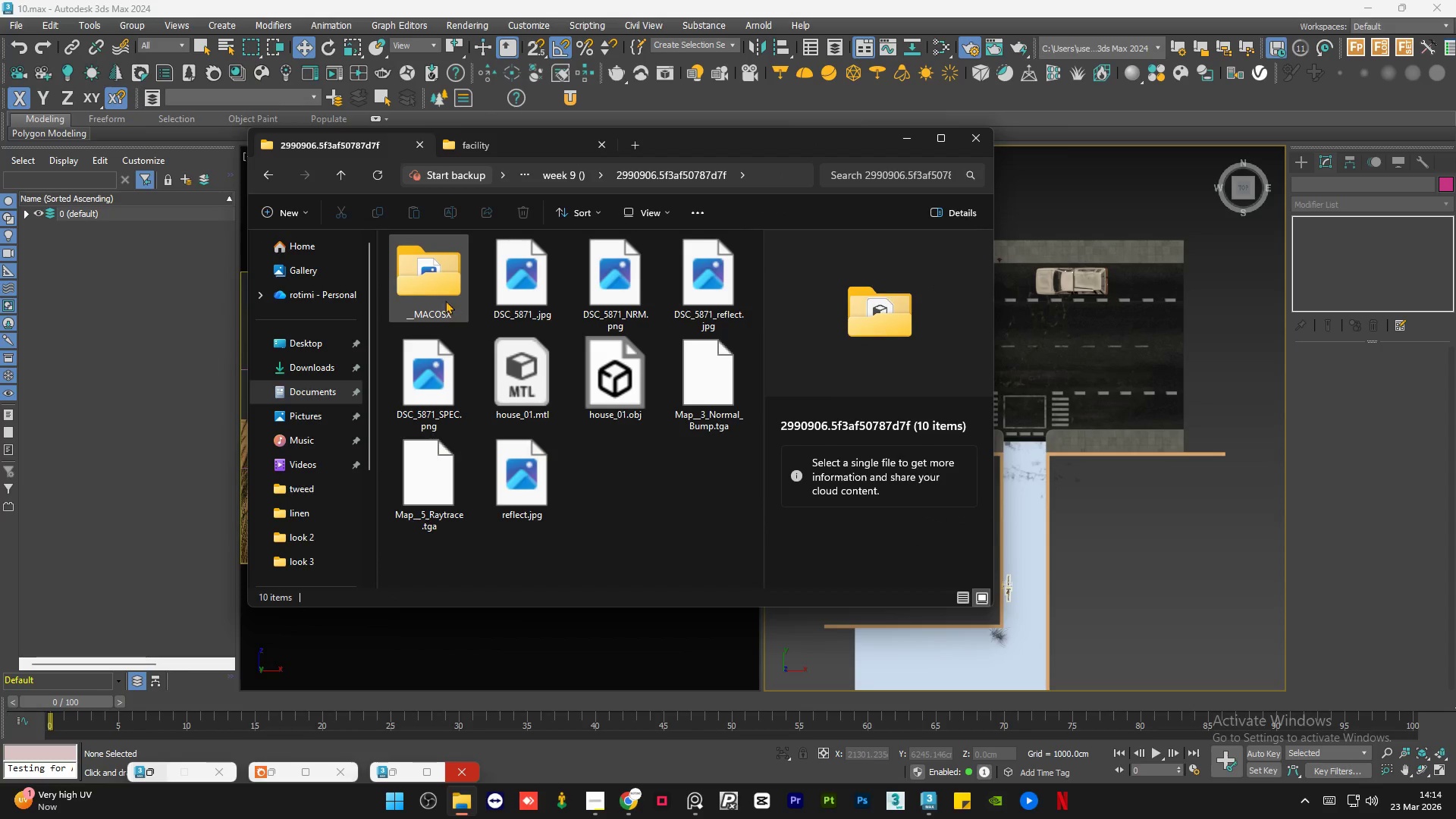 
double_click([441, 290])
 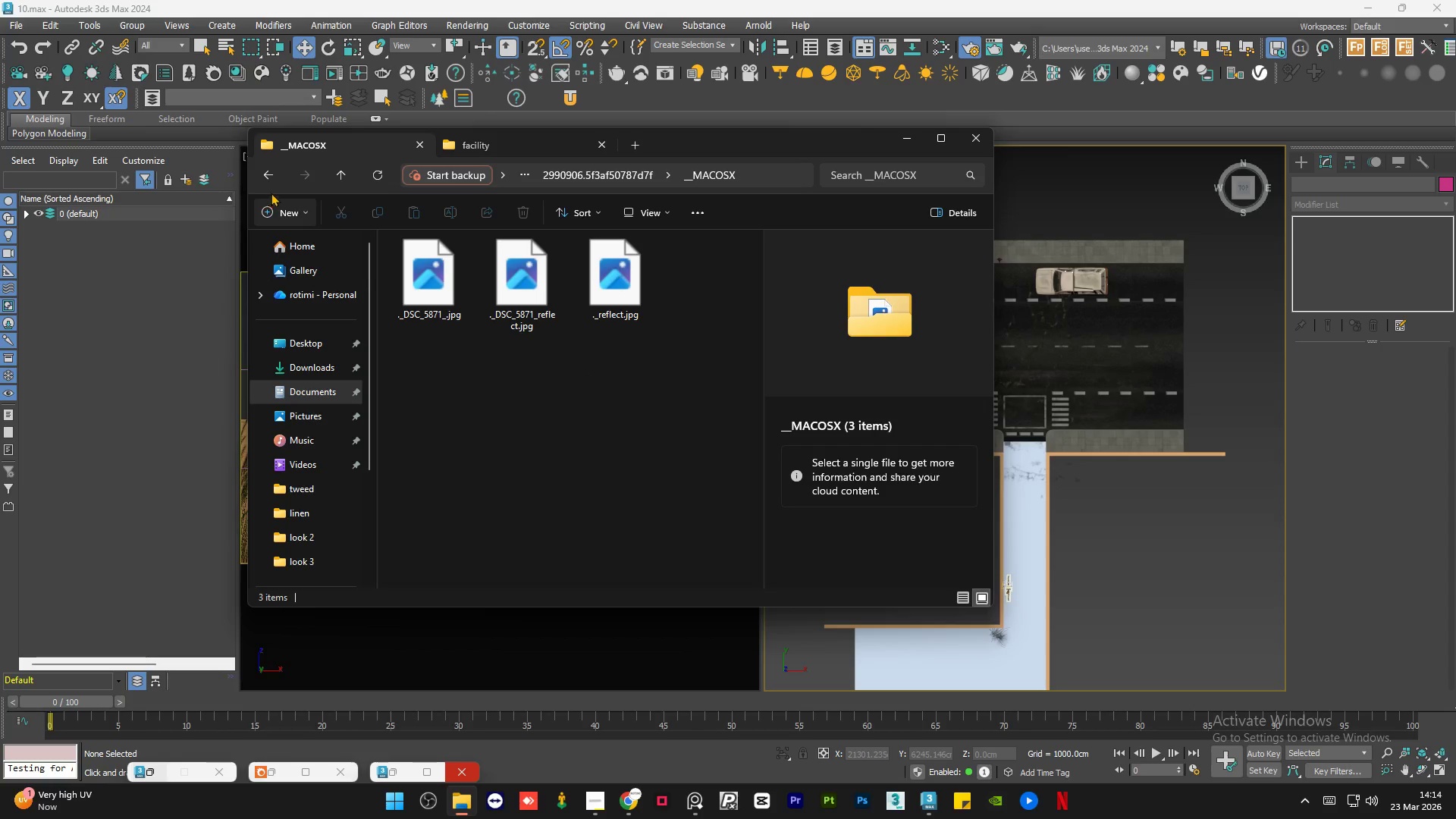 
left_click([270, 174])
 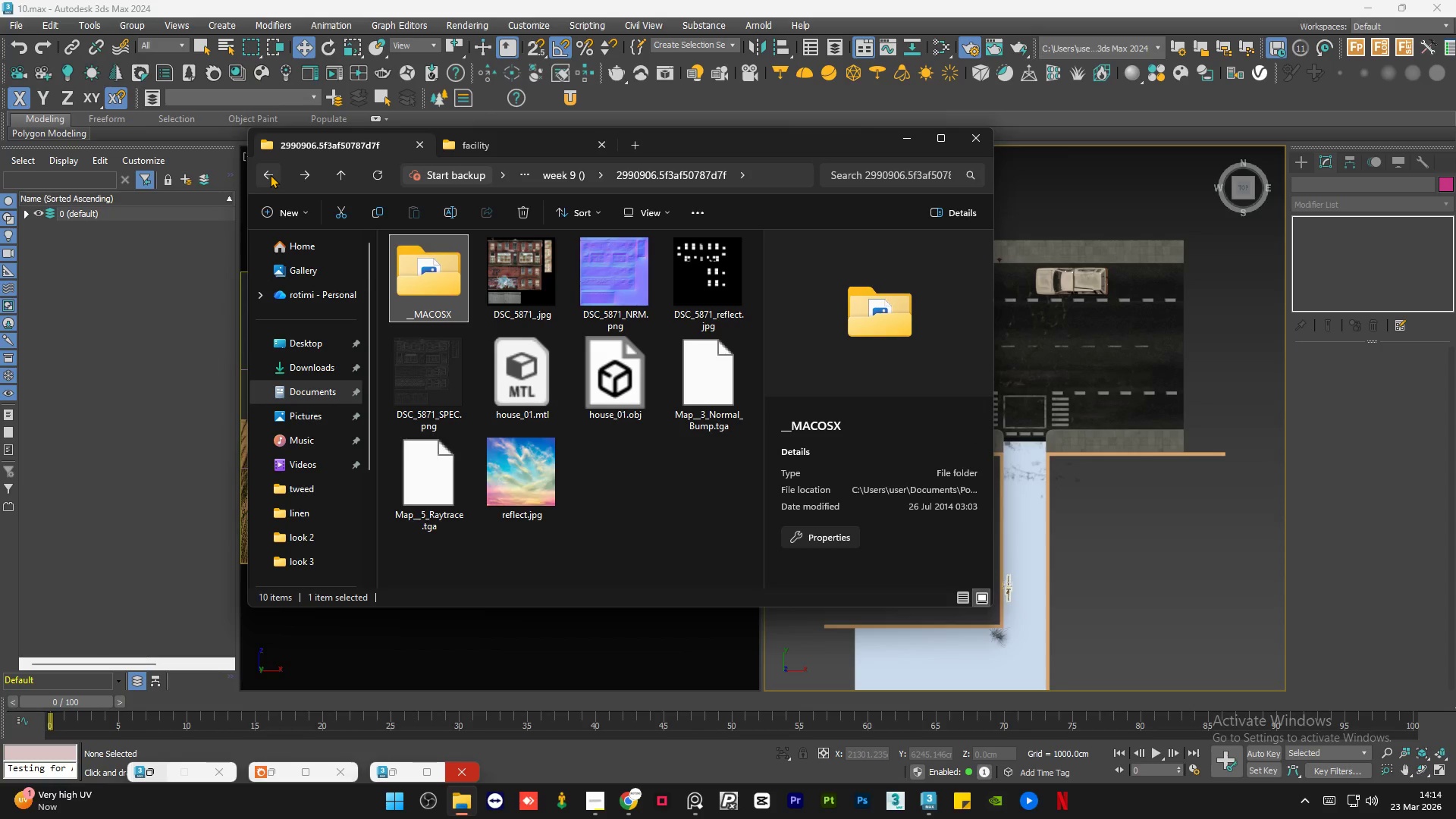 
wait(6.89)
 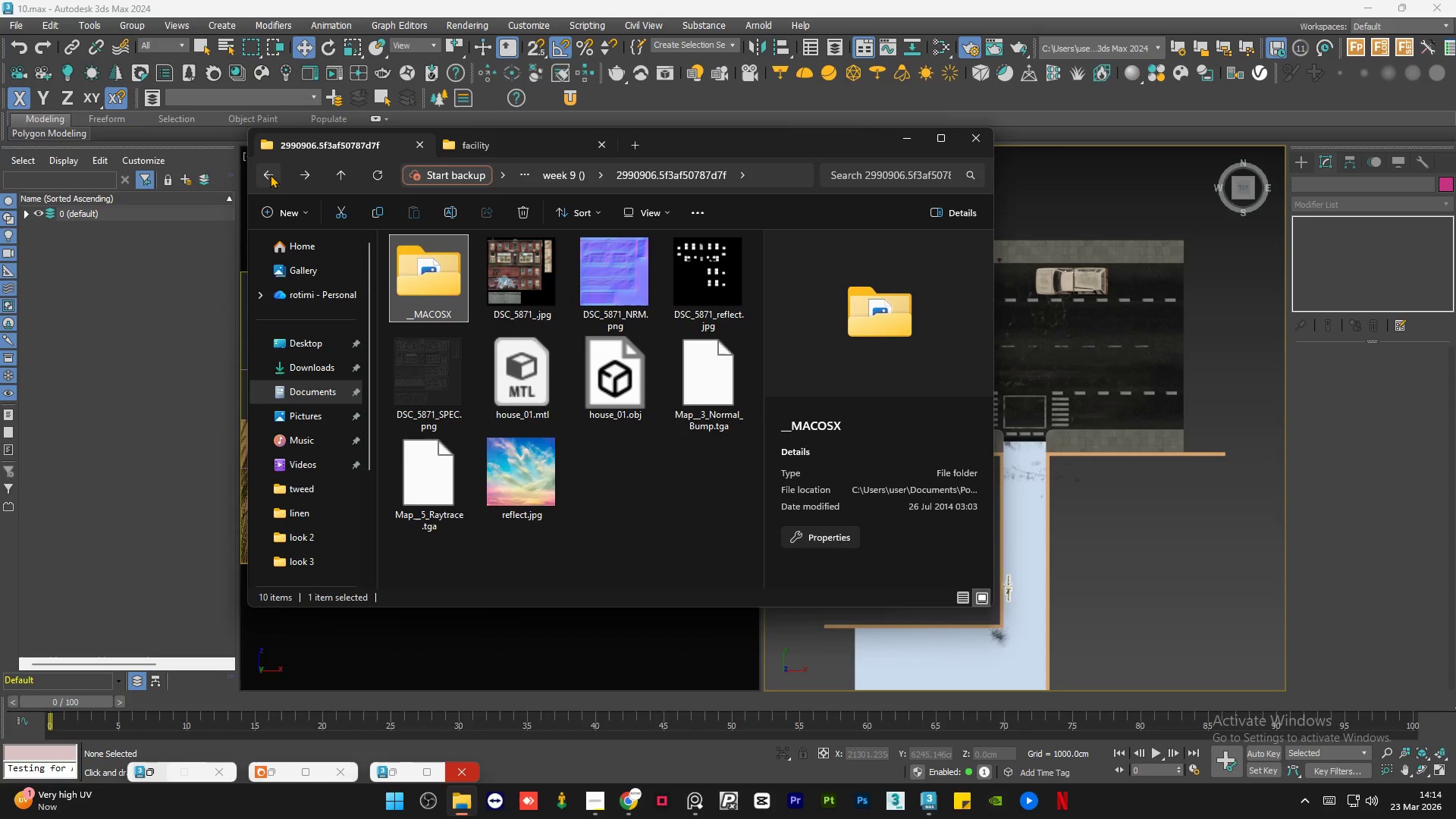 
double_click([431, 262])
 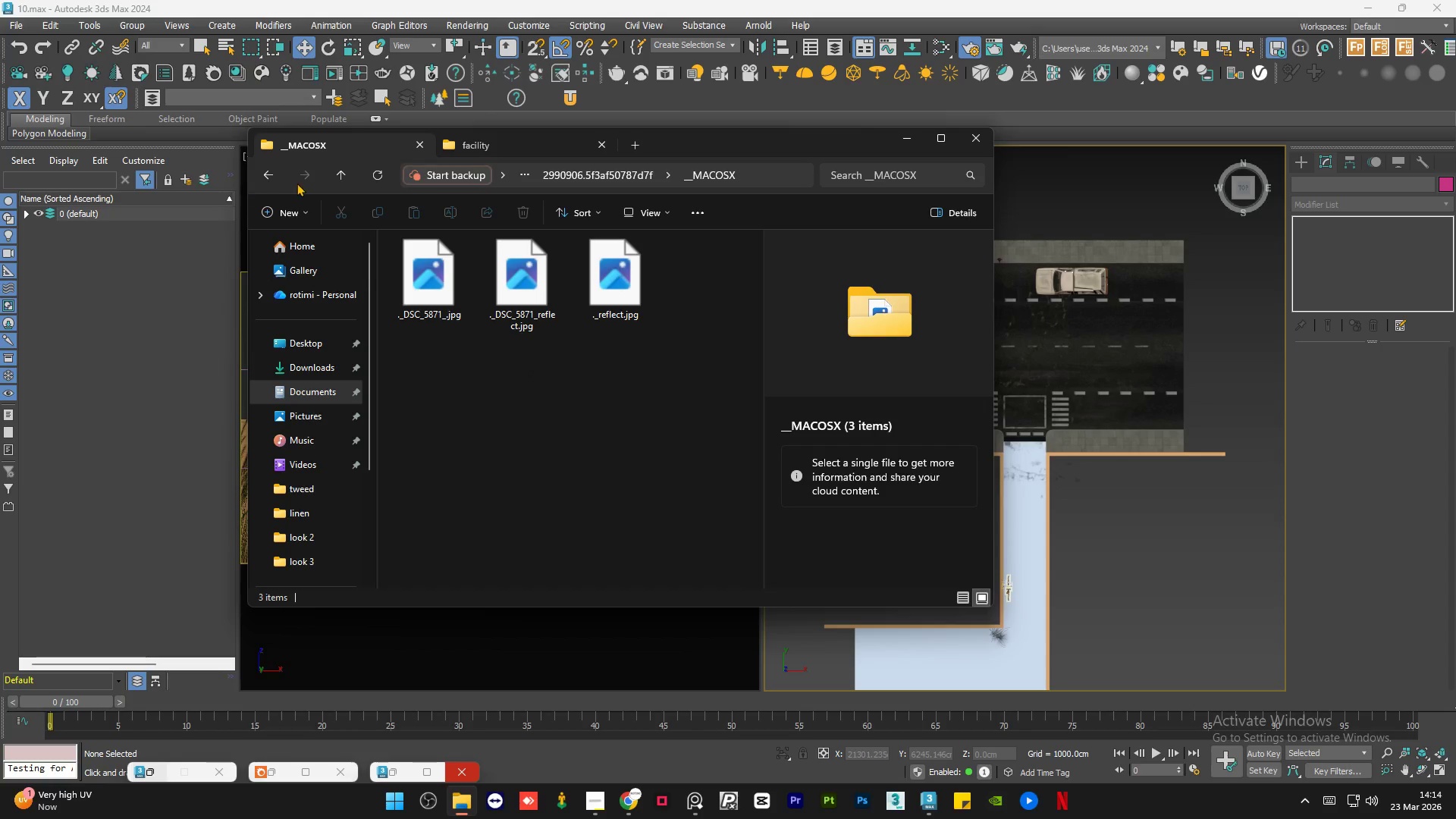 
left_click([273, 174])
 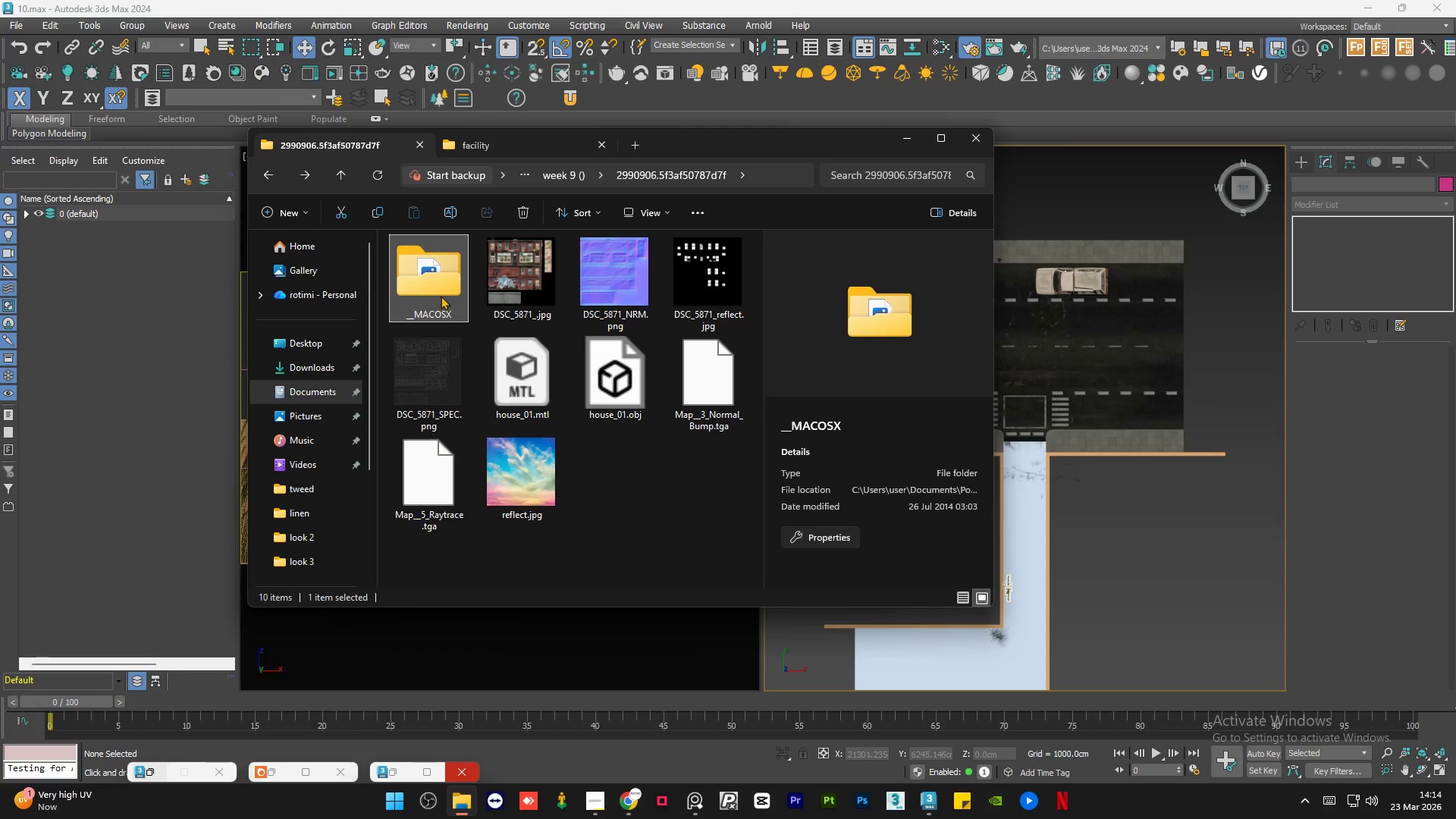 
double_click([435, 286])
 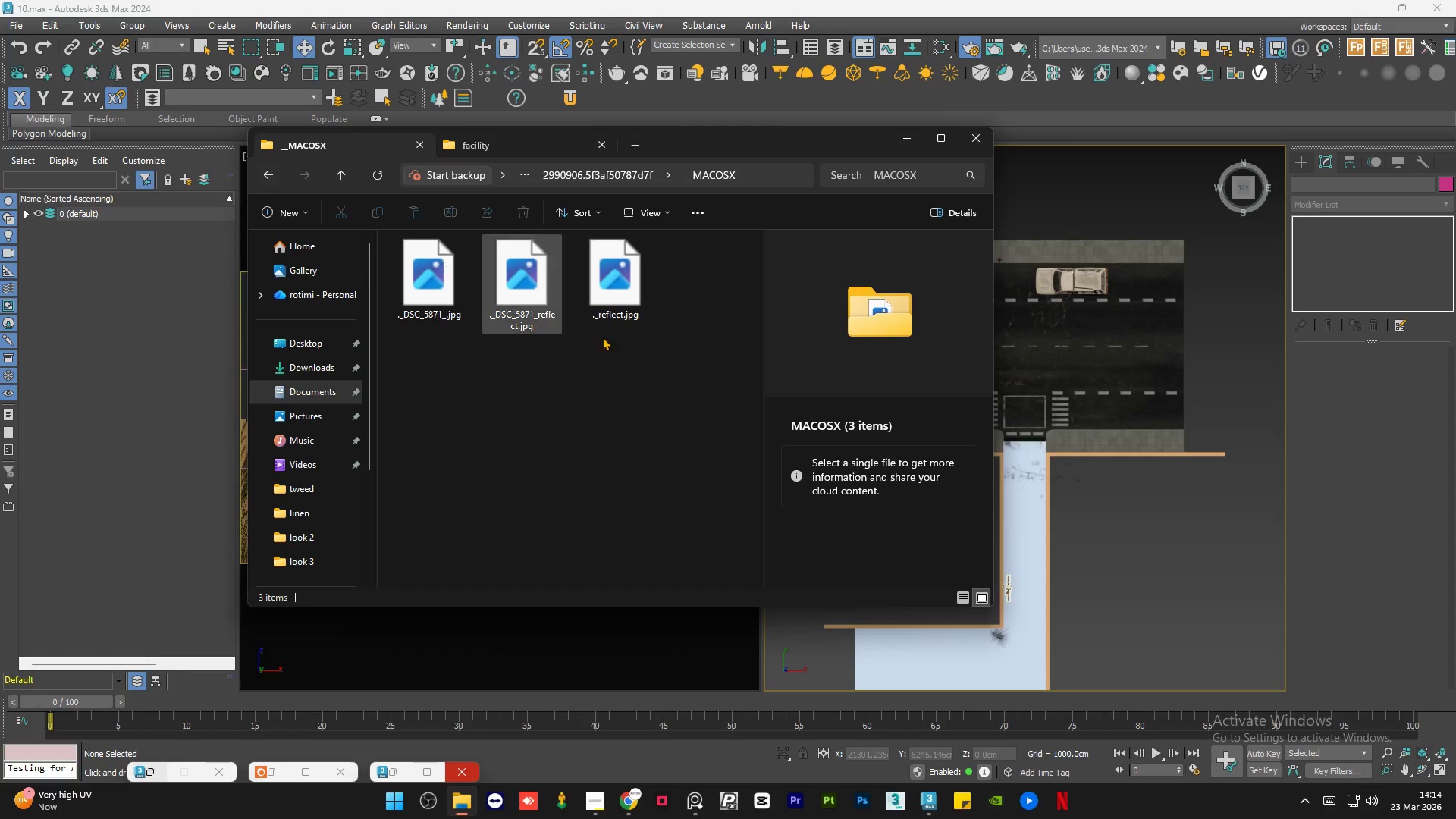 
left_click_drag(start_coordinate=[662, 392], to_coordinate=[404, 283])
 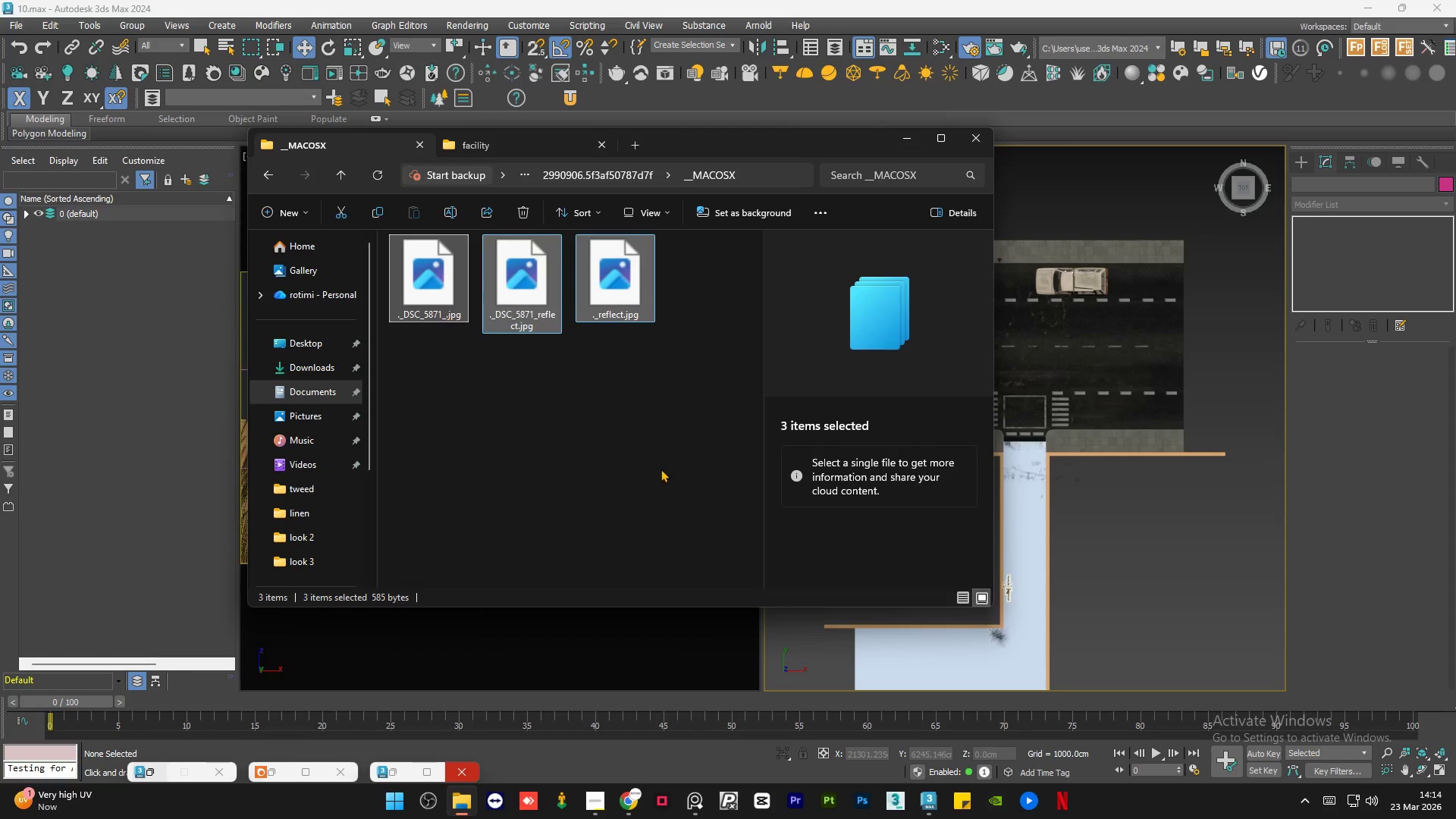 
left_click([661, 469])
 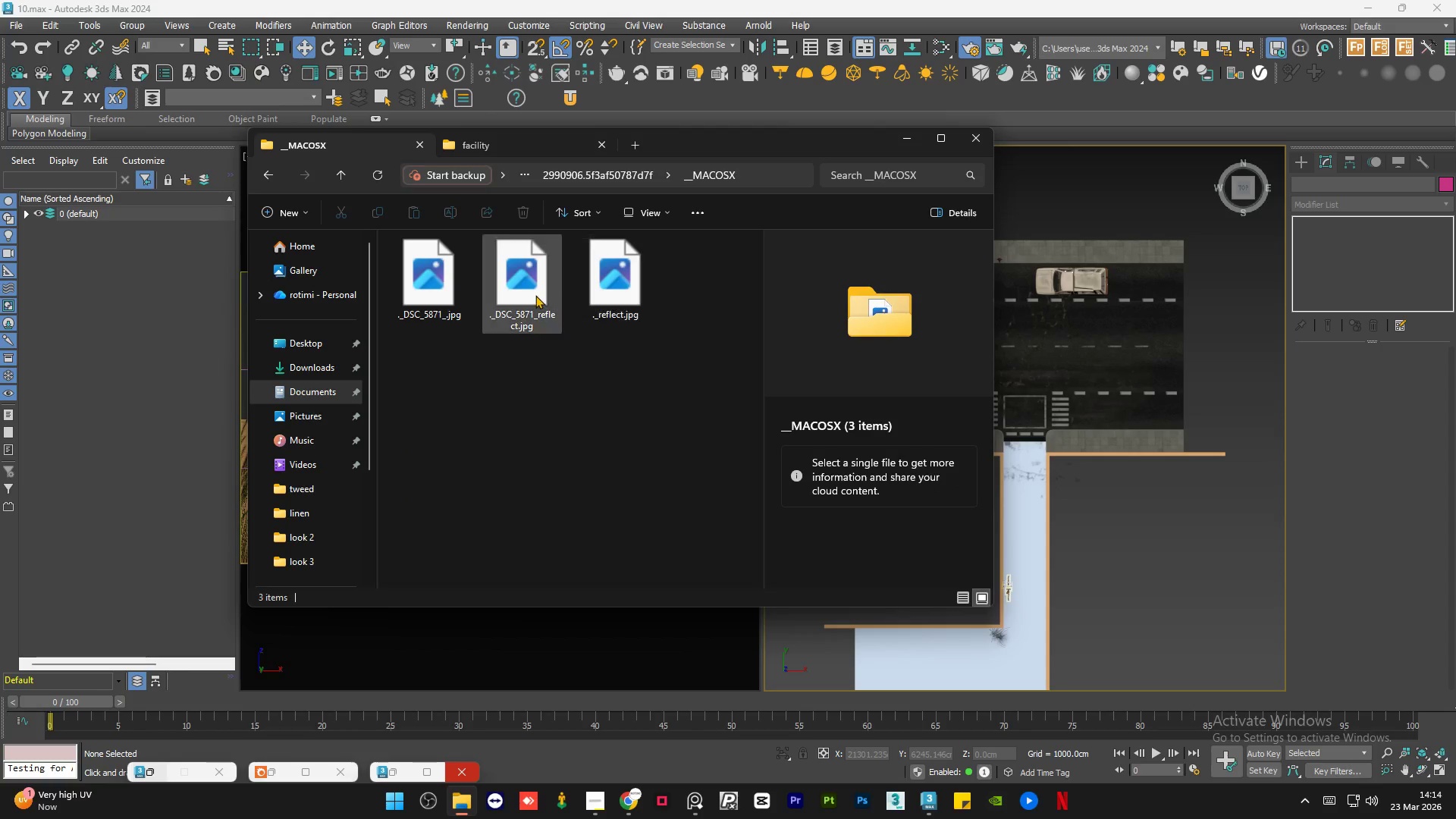 
left_click([535, 295])
 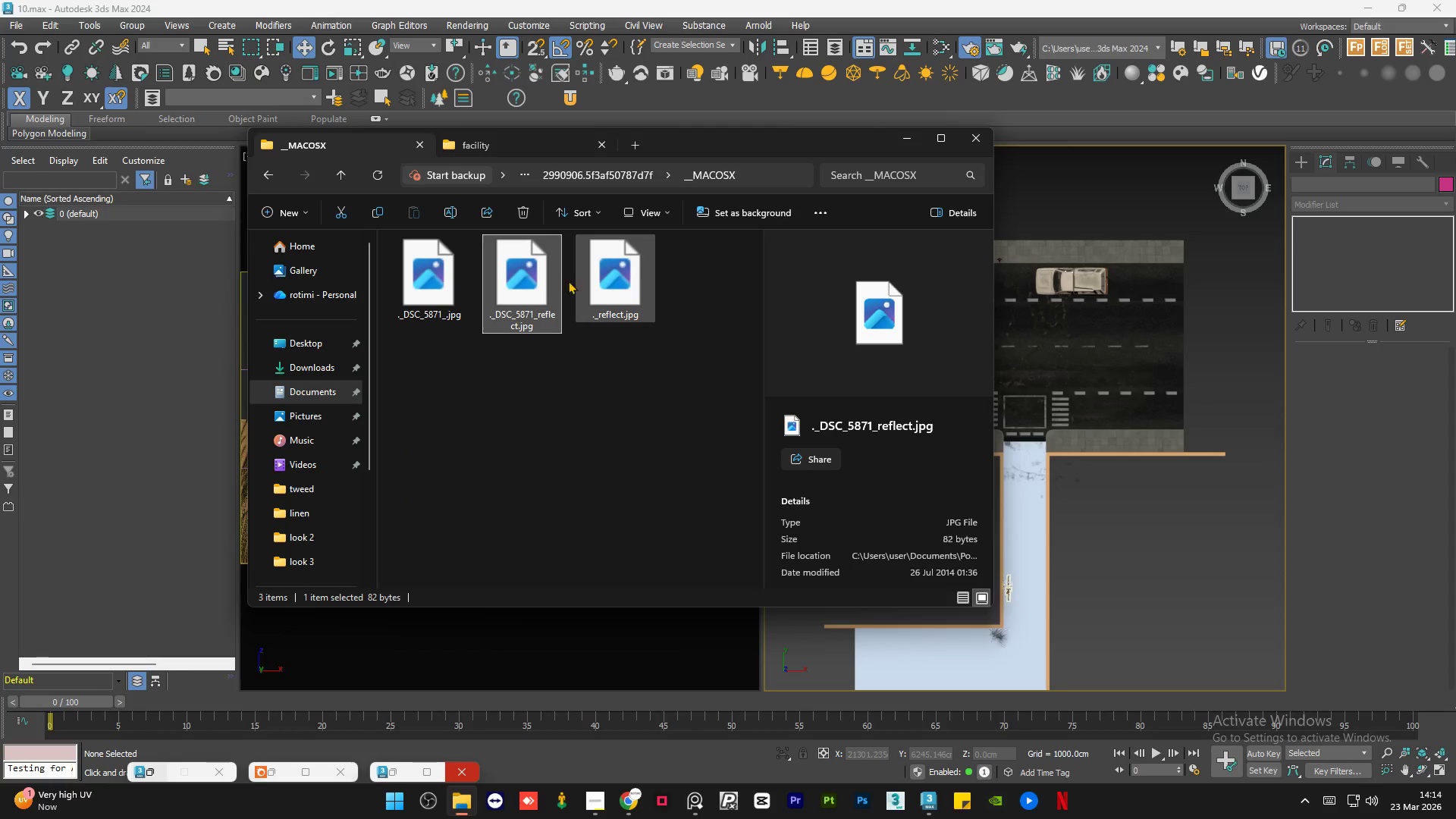 
double_click([526, 283])
 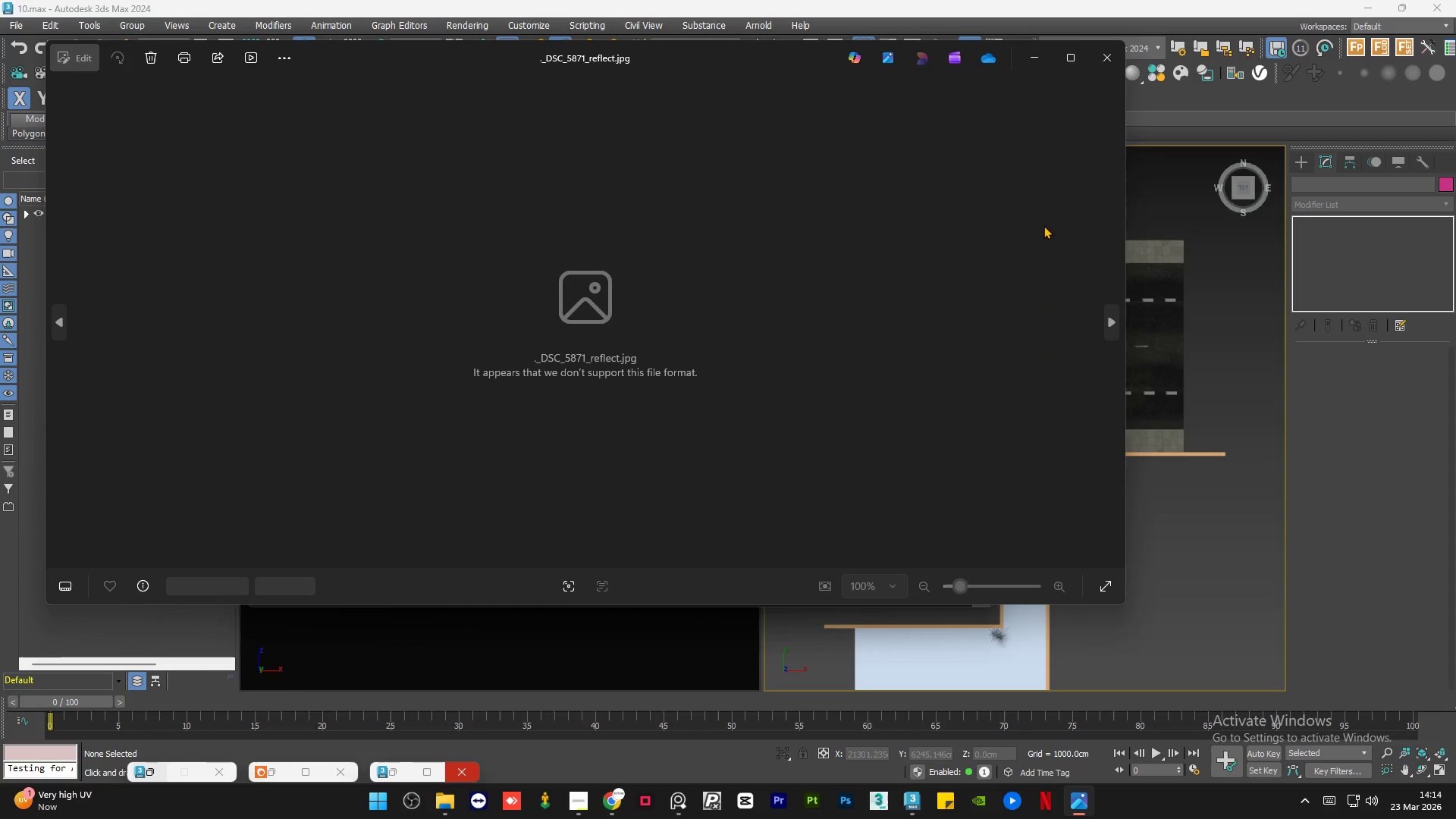 
left_click([1099, 61])
 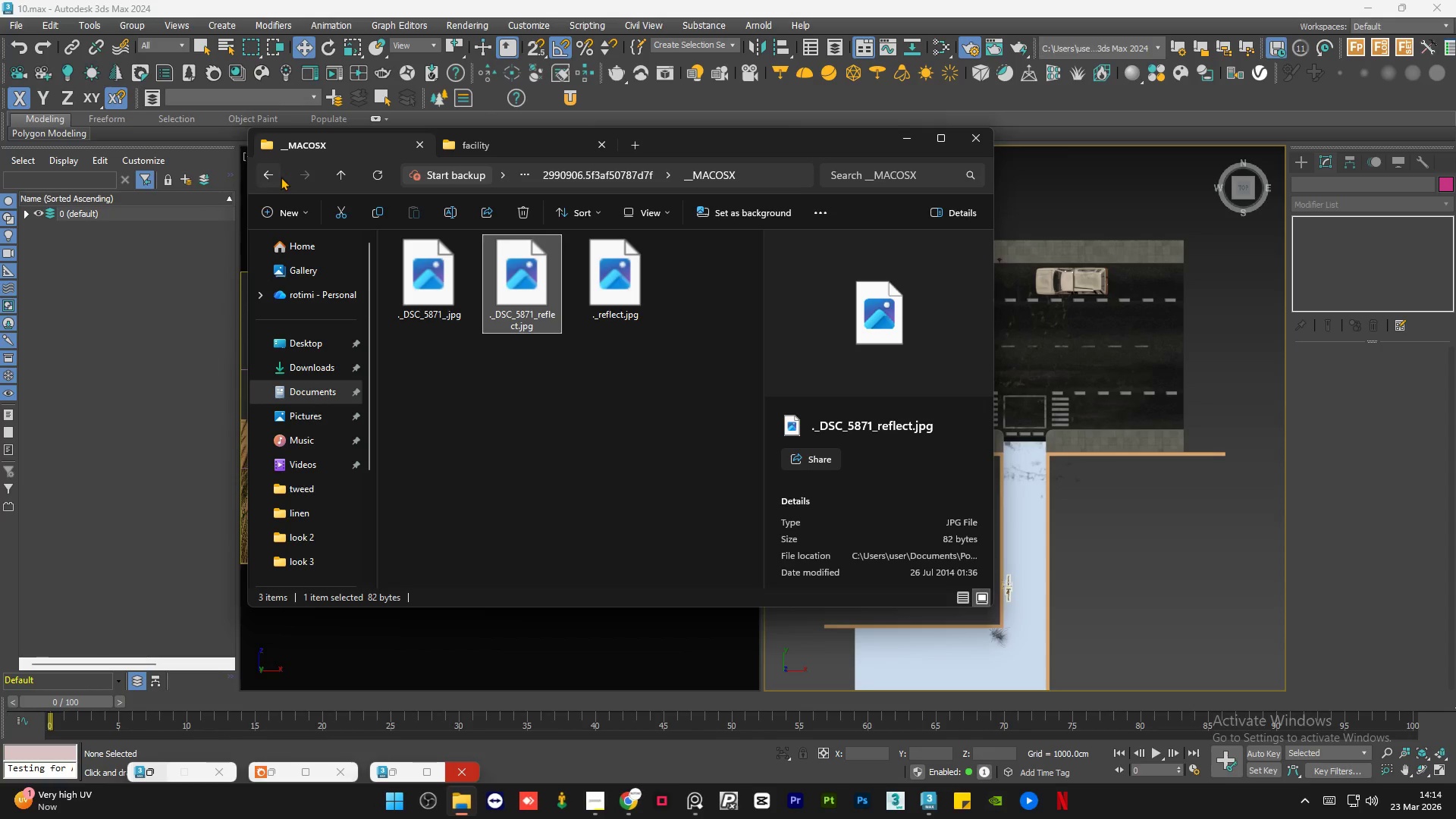 
left_click([274, 176])
 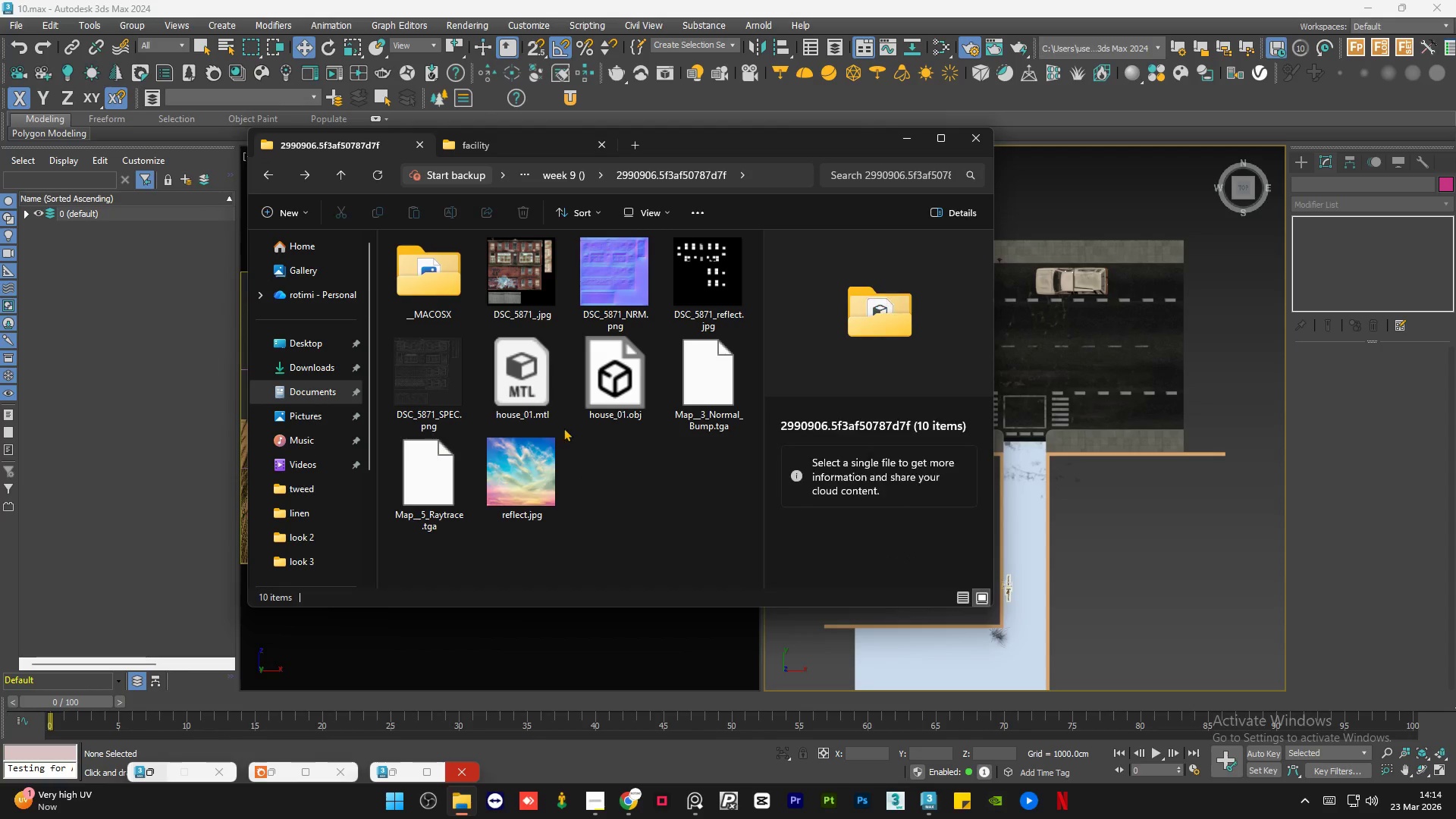 
double_click([527, 388])
 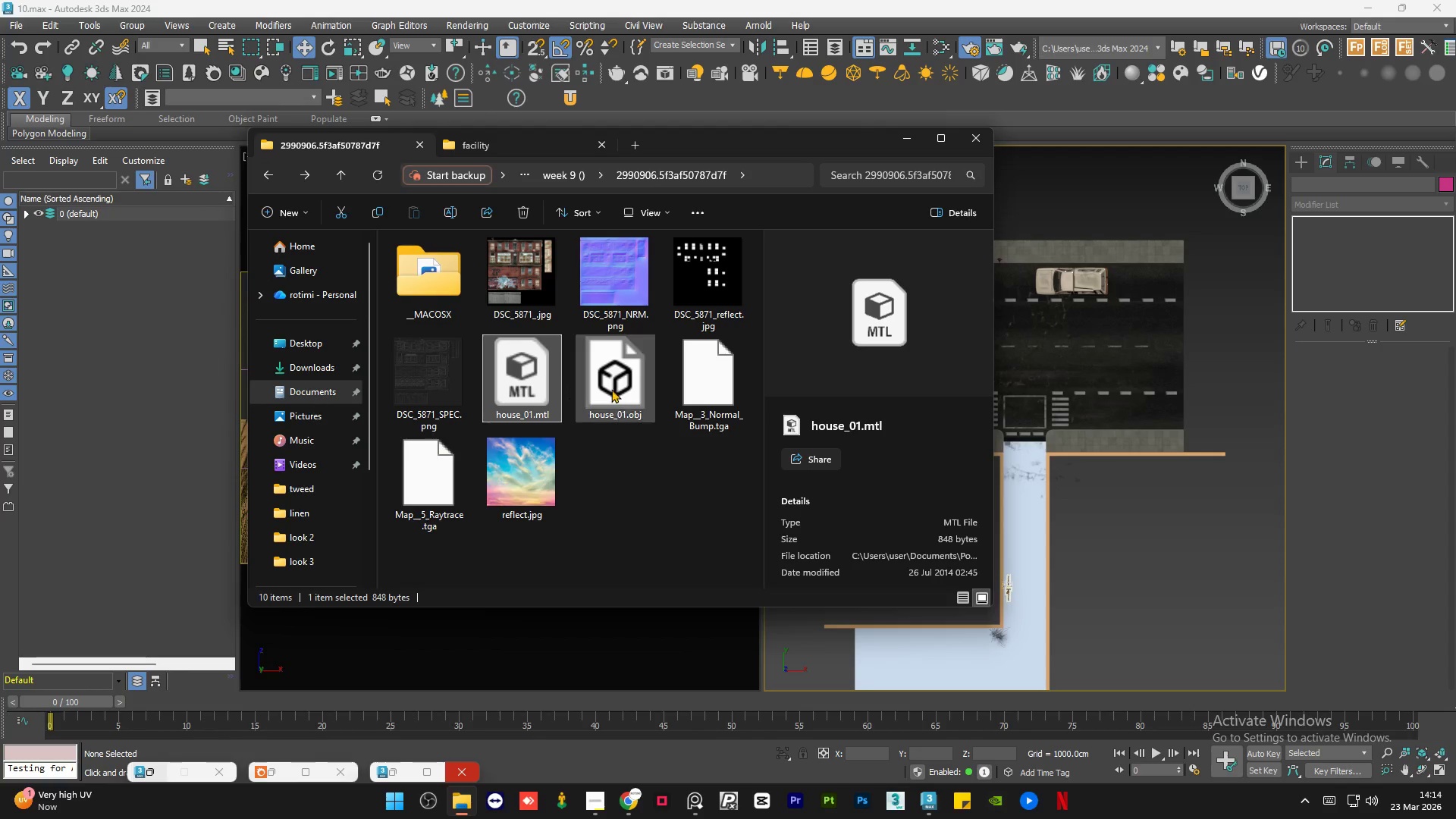 
left_click([626, 388])
 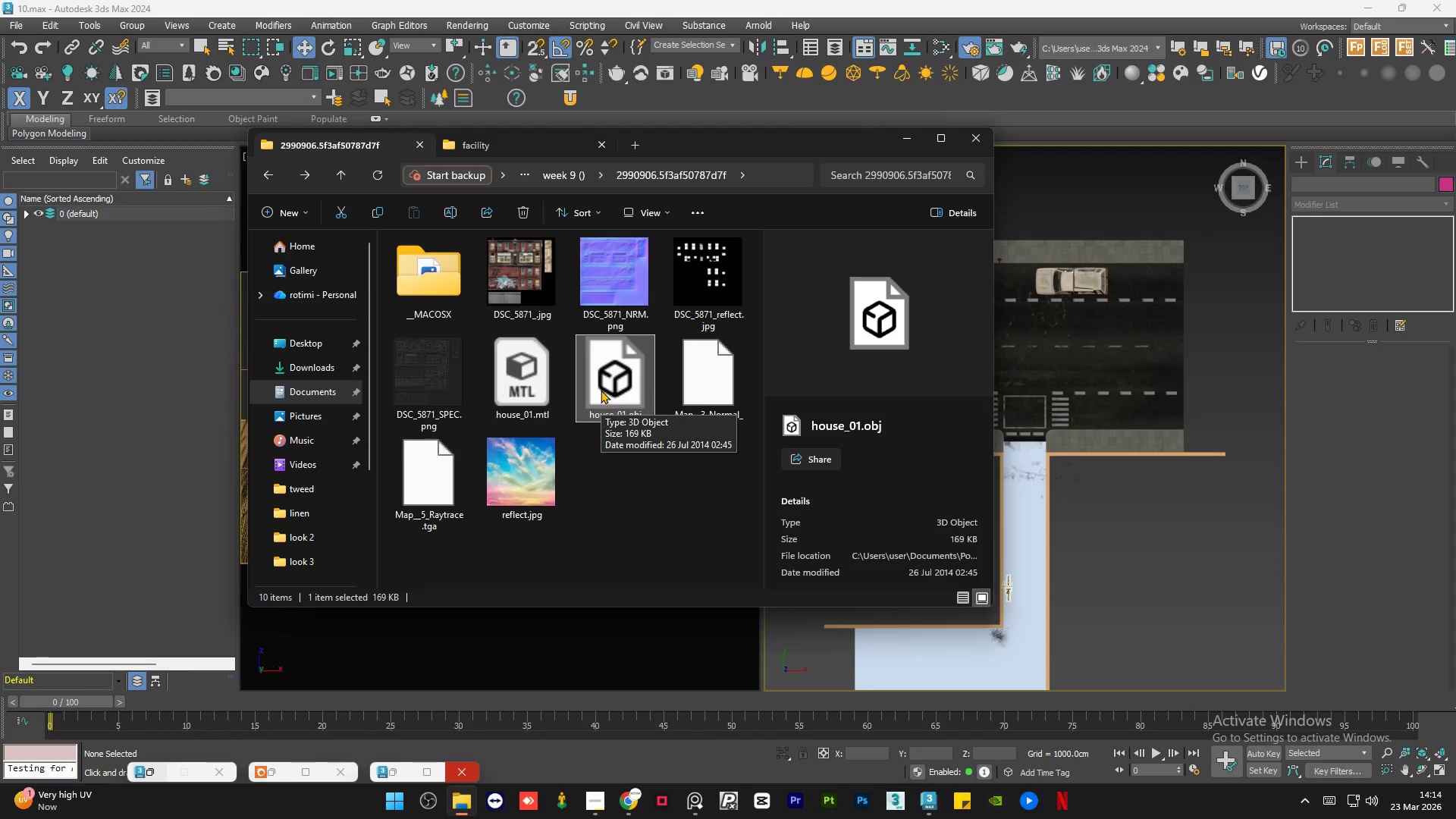 
left_click([513, 476])
 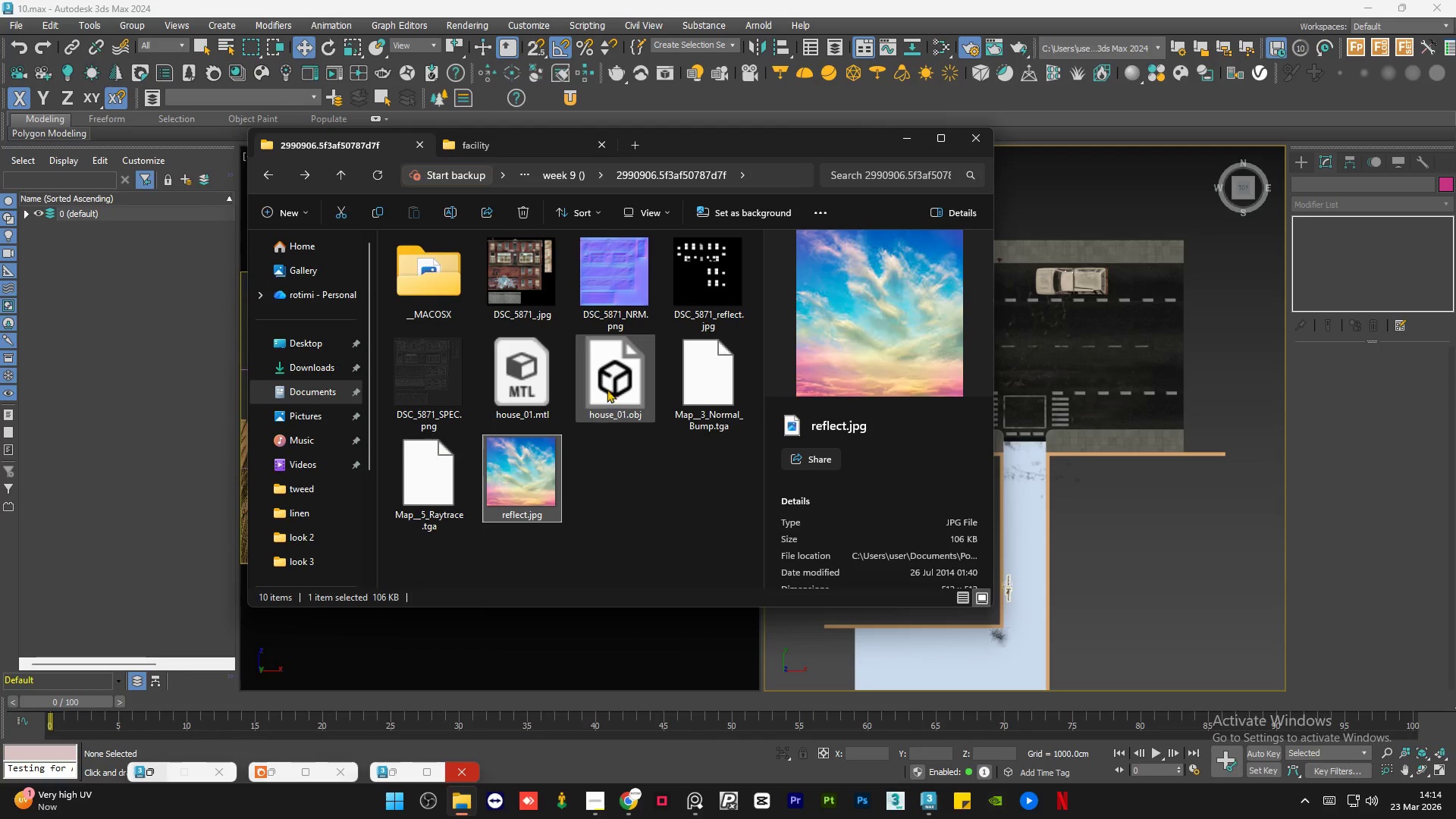 
left_click([608, 385])
 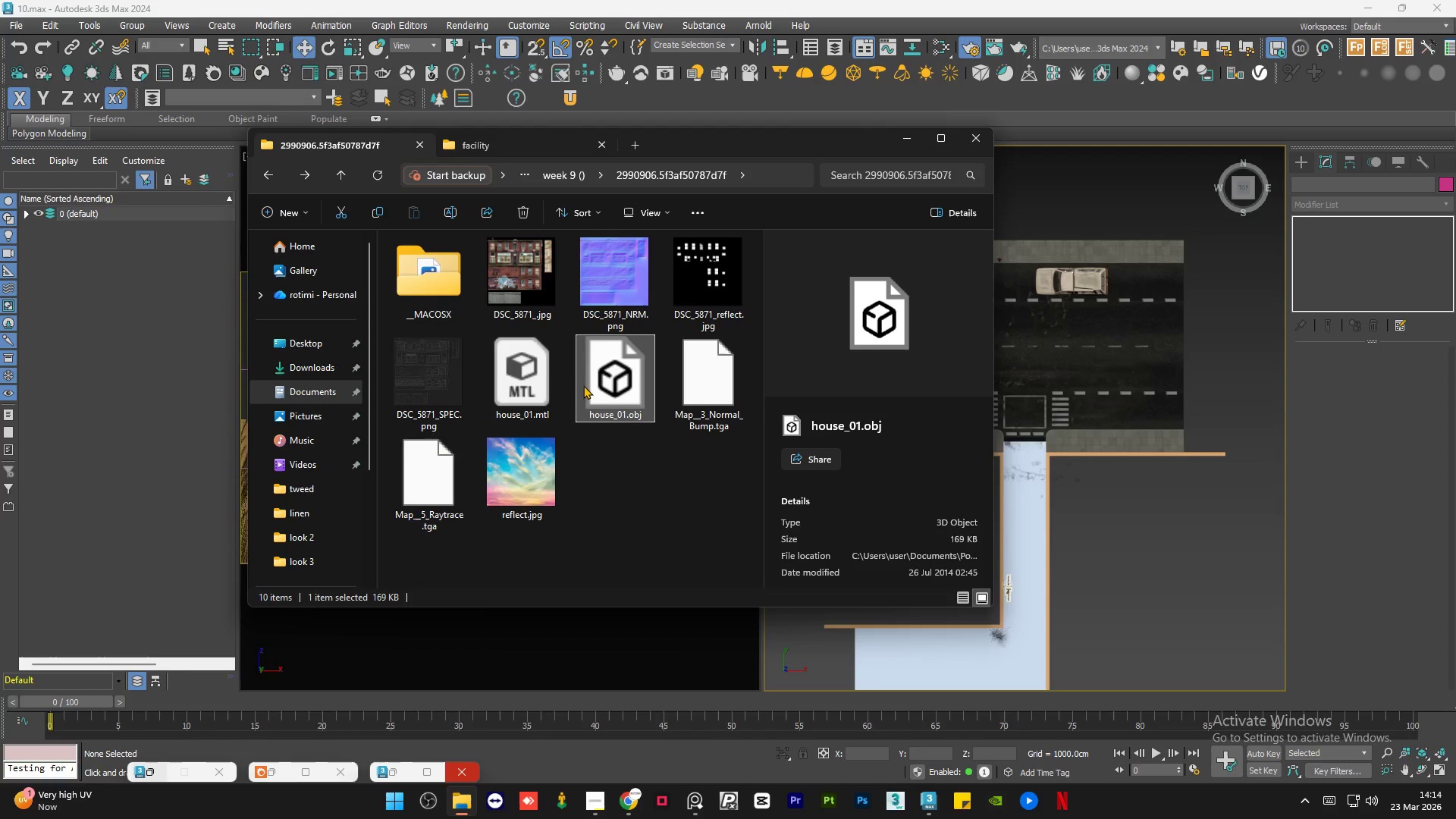 
left_click_drag(start_coordinate=[588, 374], to_coordinate=[1097, 445])
 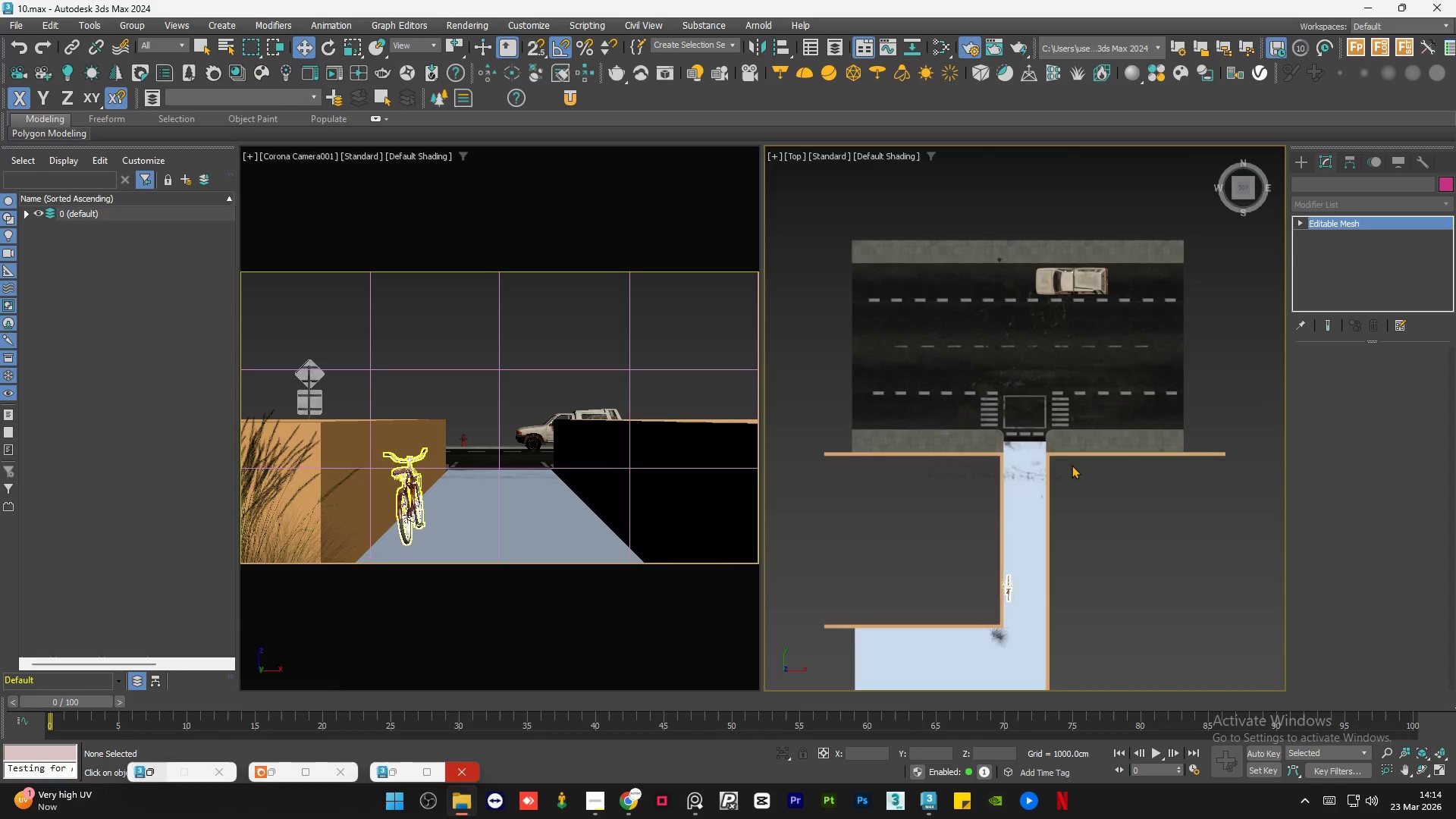 
scroll: coordinate [1037, 459], scroll_direction: down, amount: 5.0
 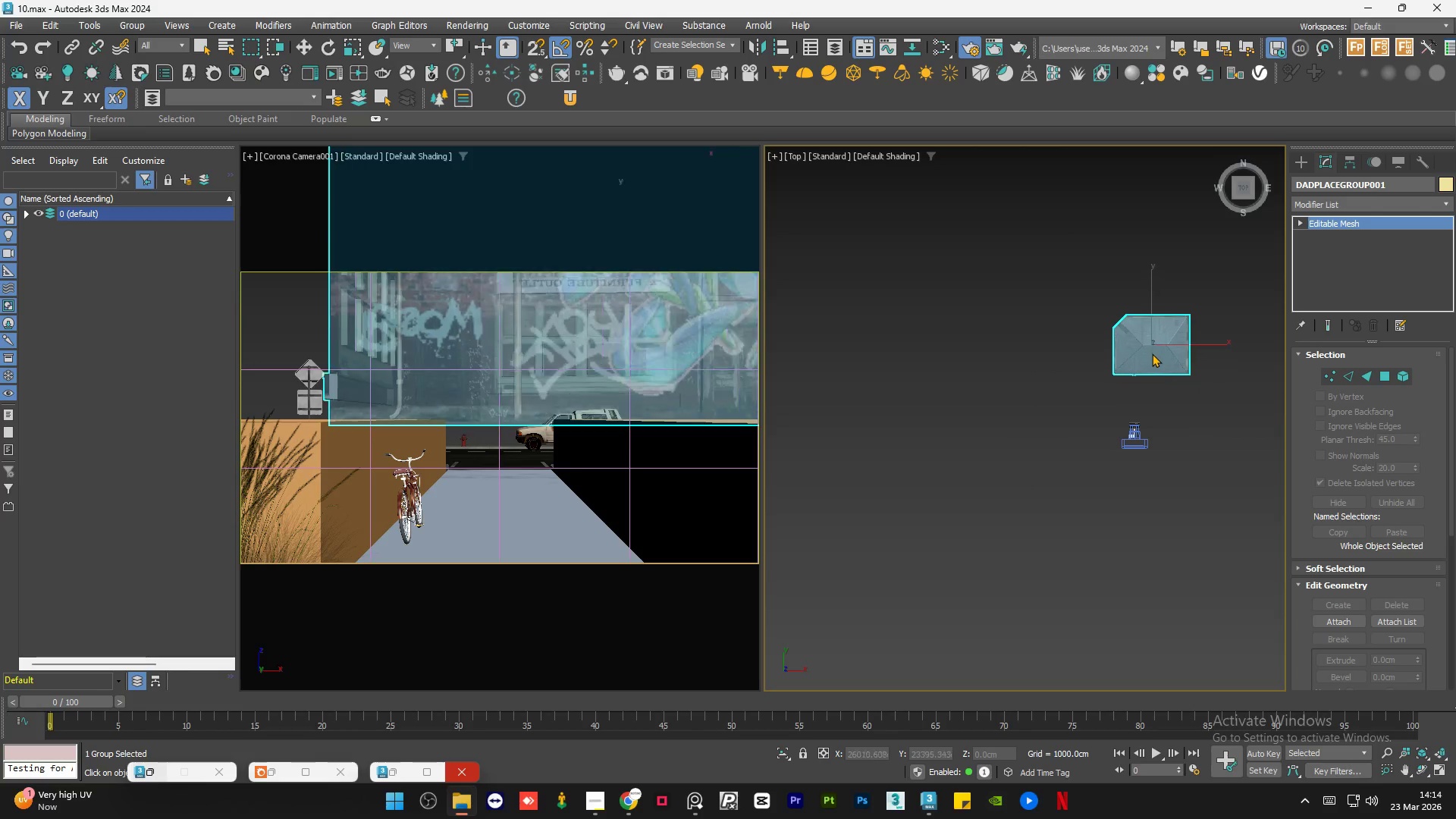 
left_click([1139, 362])
 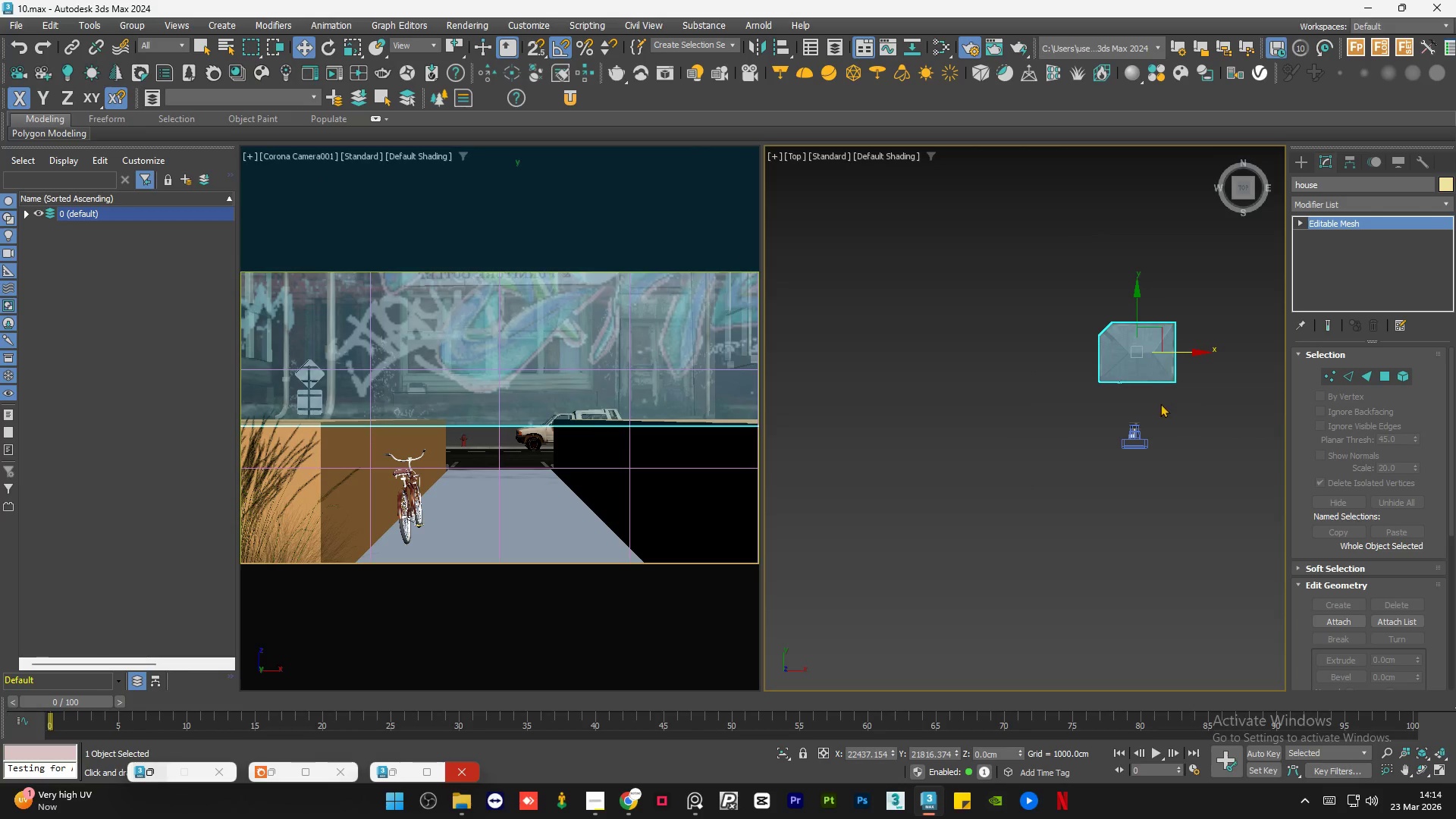 
hold_key(key=AltLeft, duration=0.86)
 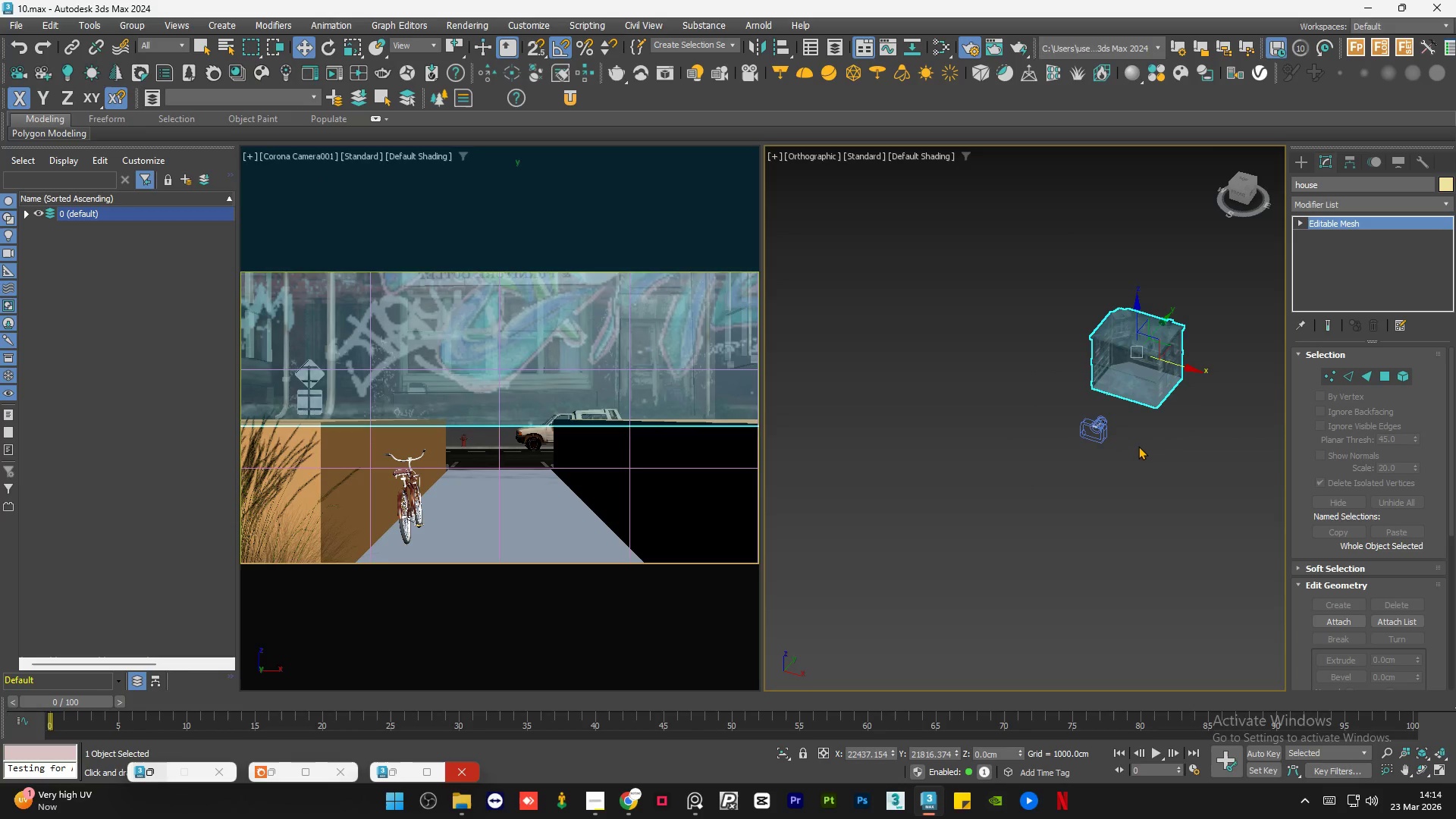 
left_click([1138, 446])
 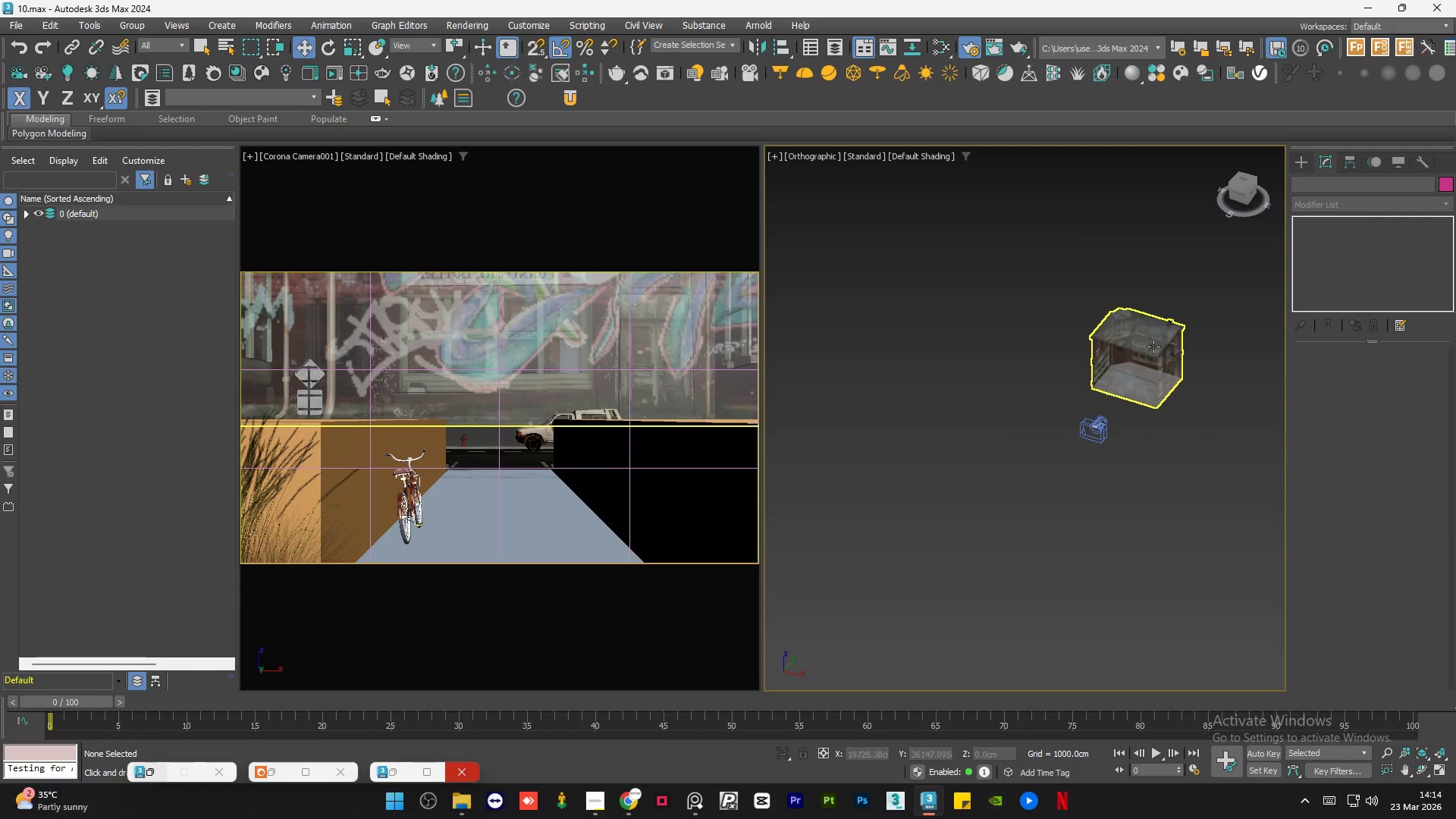 
left_click([1152, 393])
 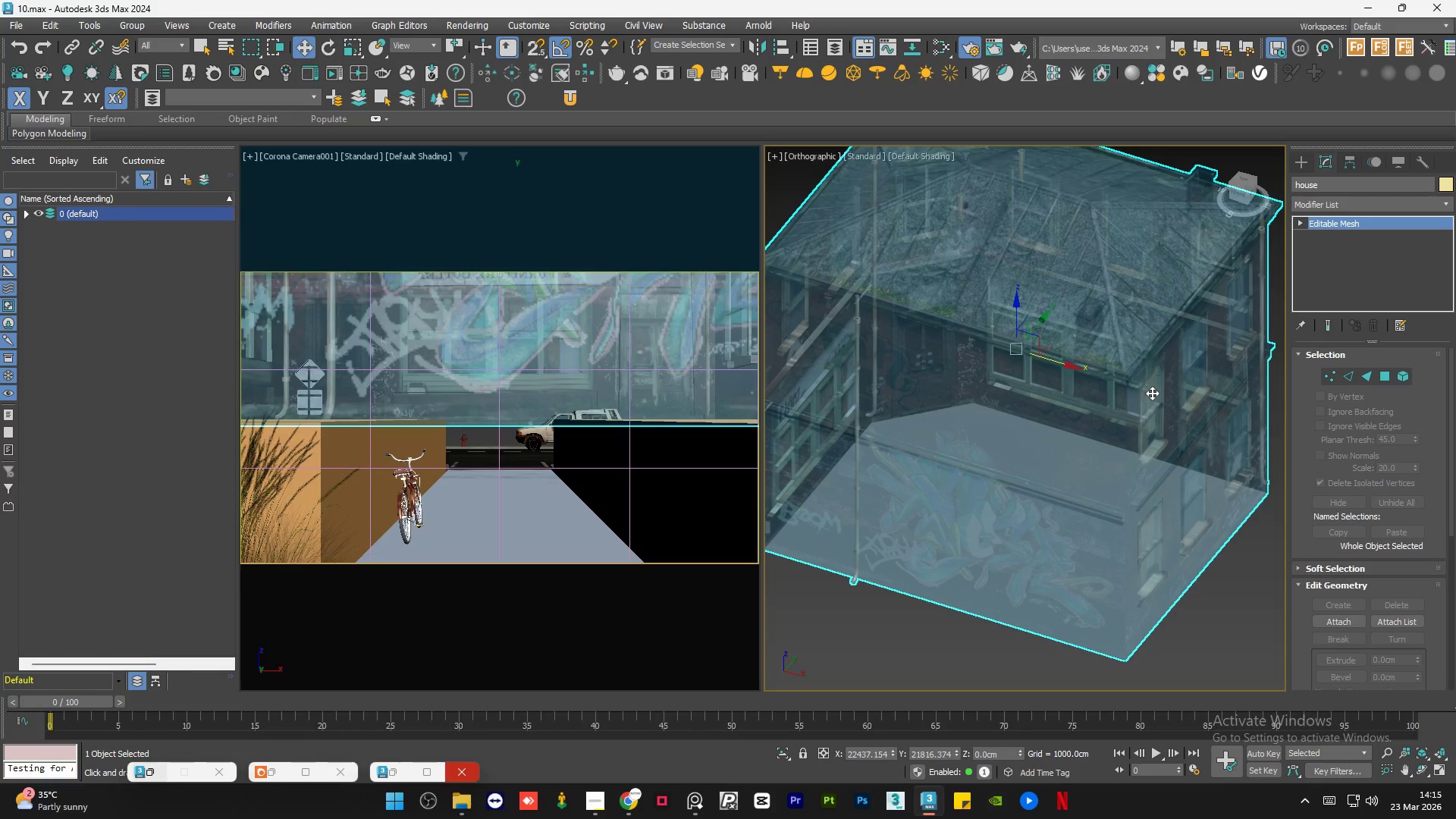 
scroll: coordinate [1213, 400], scroll_direction: up, amount: 5.0
 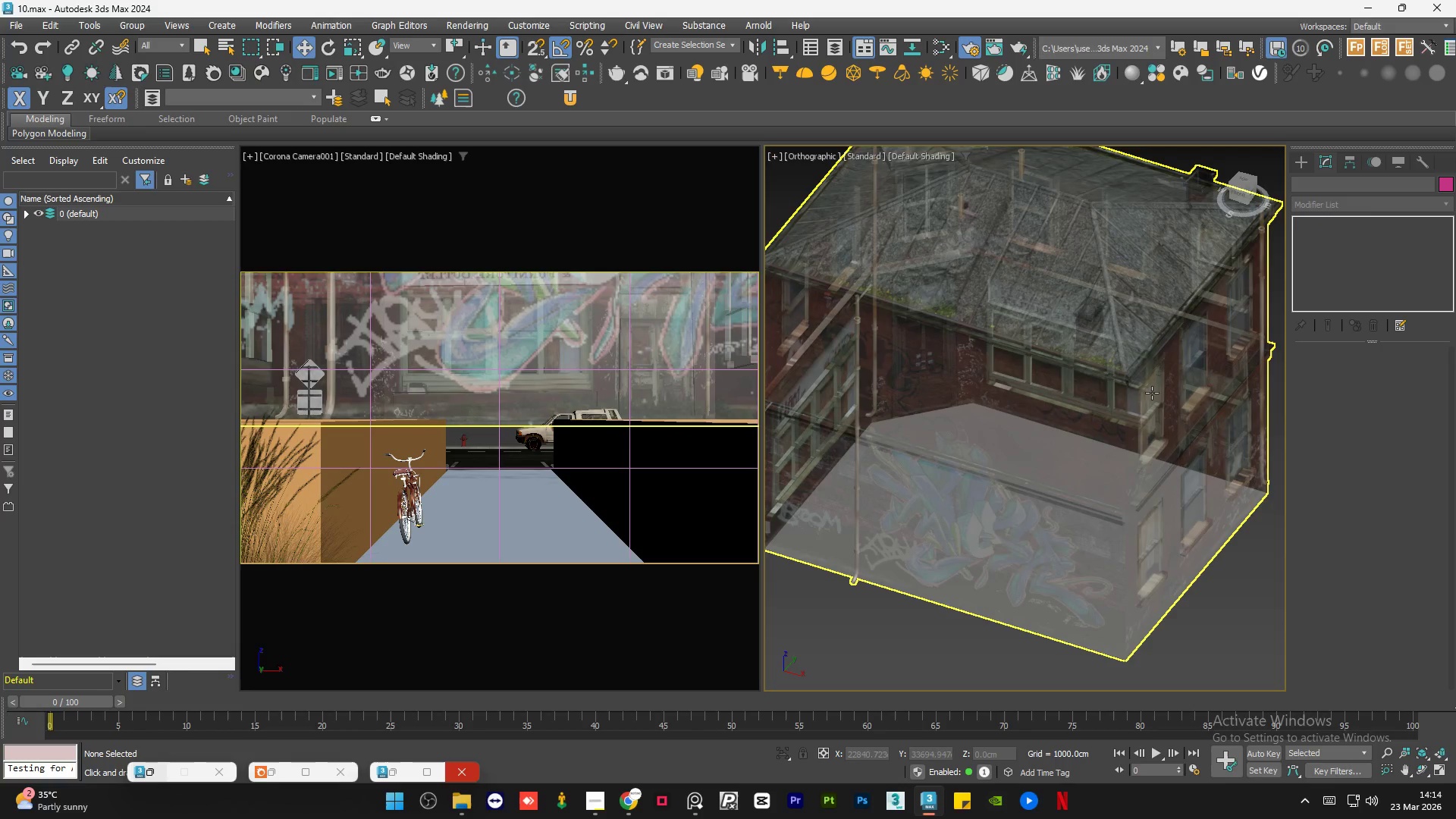 
key(R)
 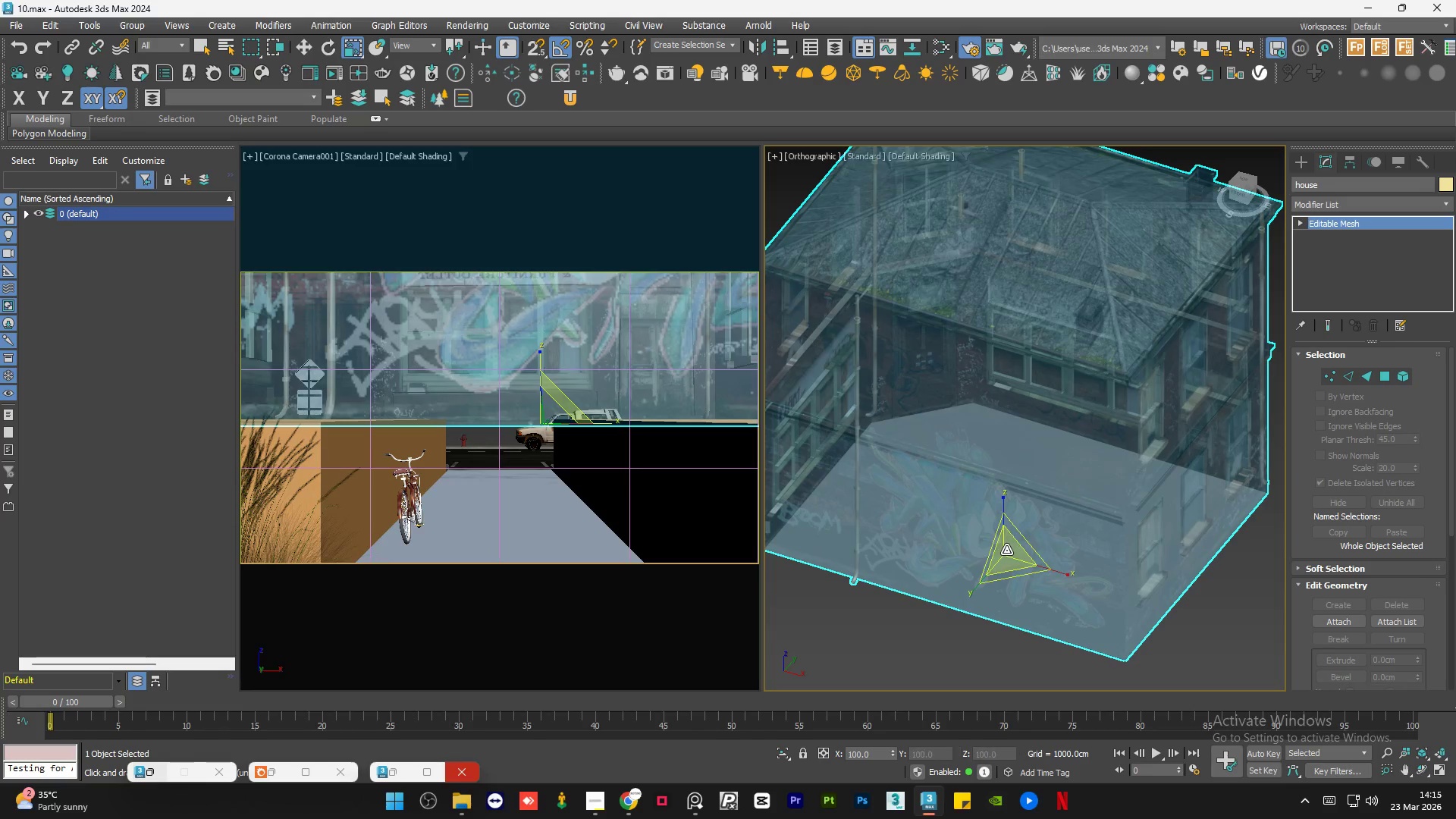 
left_click_drag(start_coordinate=[1006, 550], to_coordinate=[1114, 62])
 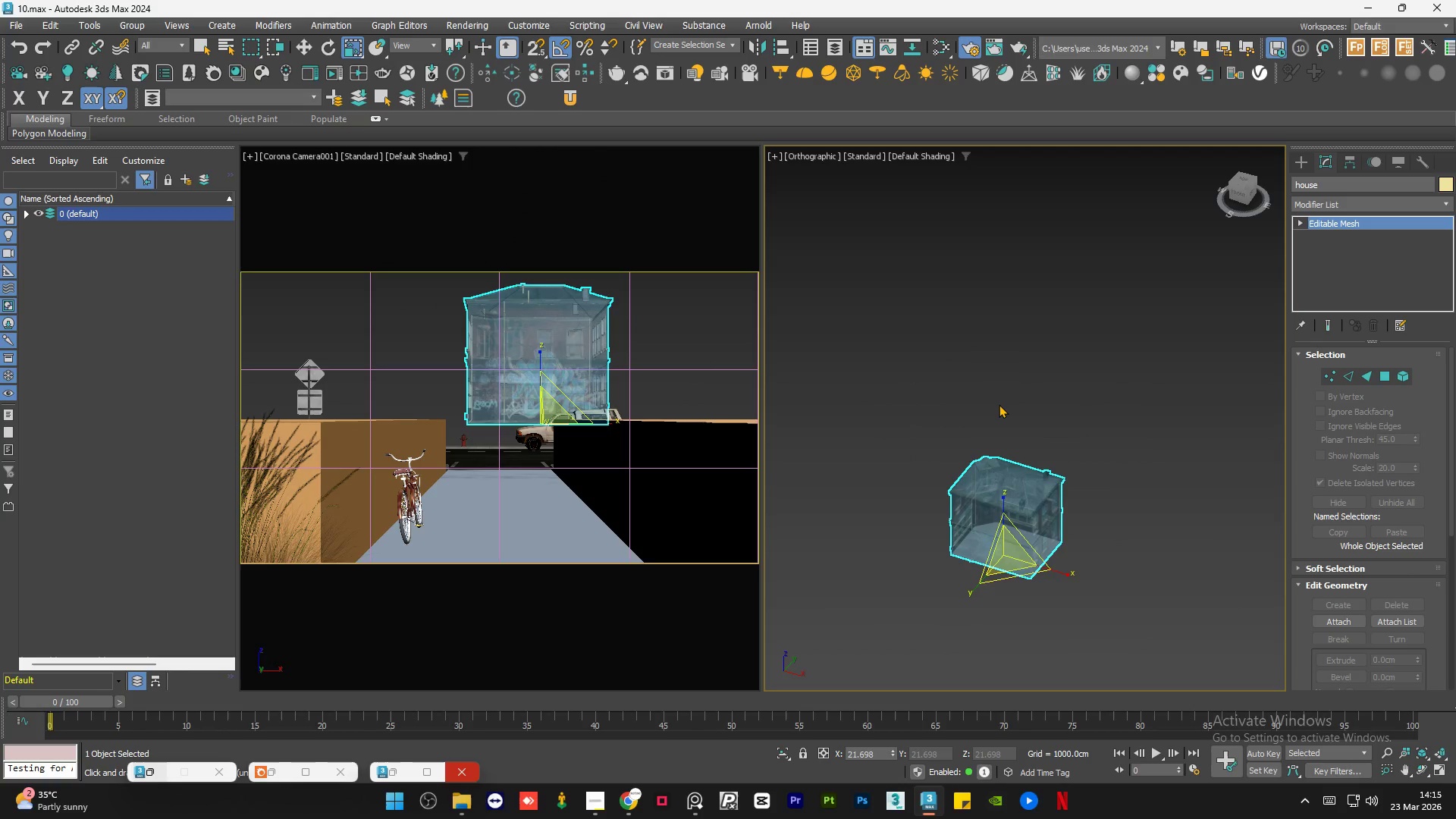 
scroll: coordinate [1004, 394], scroll_direction: down, amount: 2.0
 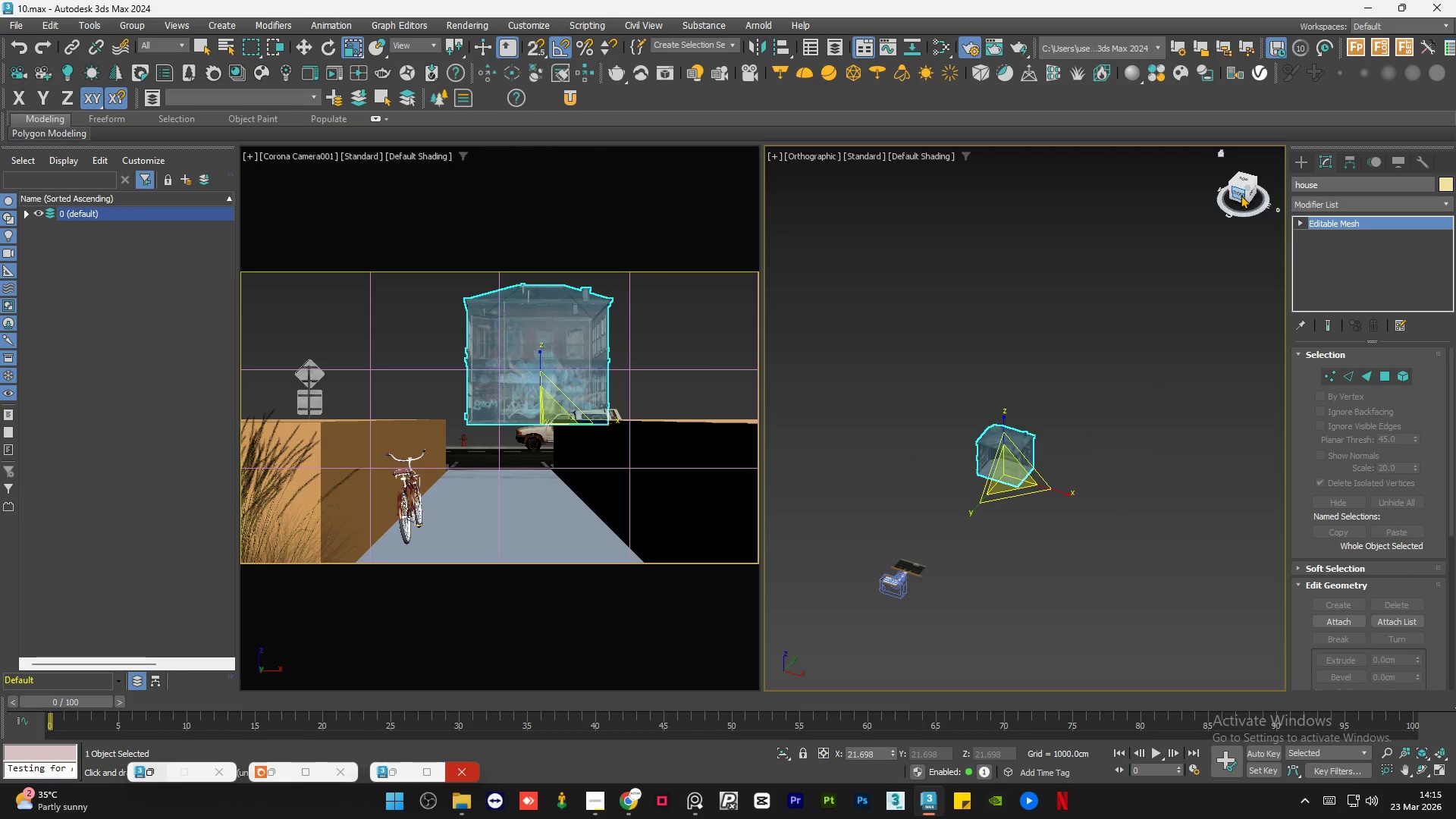 
left_click([1241, 195])
 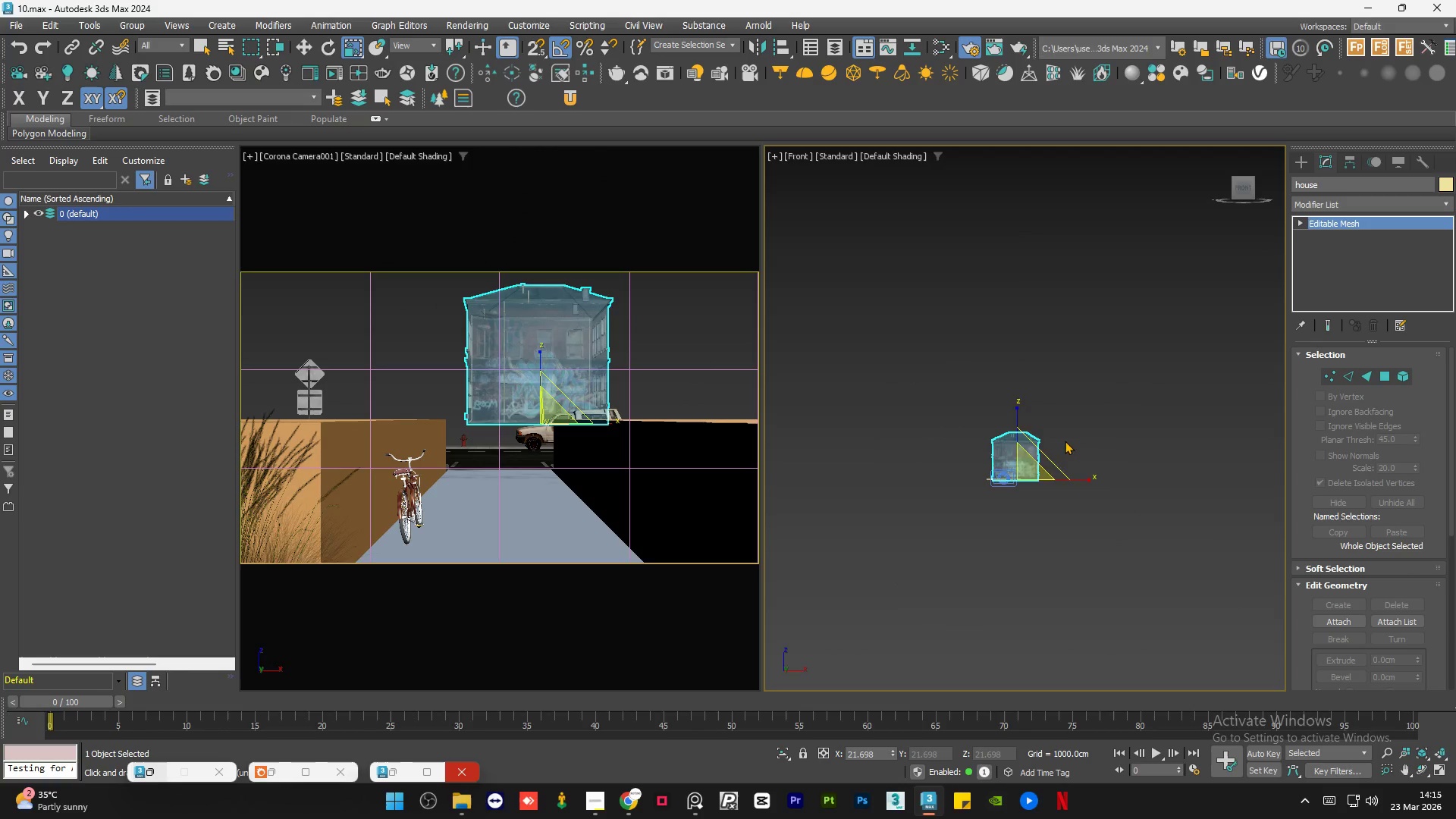 
scroll: coordinate [1022, 467], scroll_direction: up, amount: 4.0
 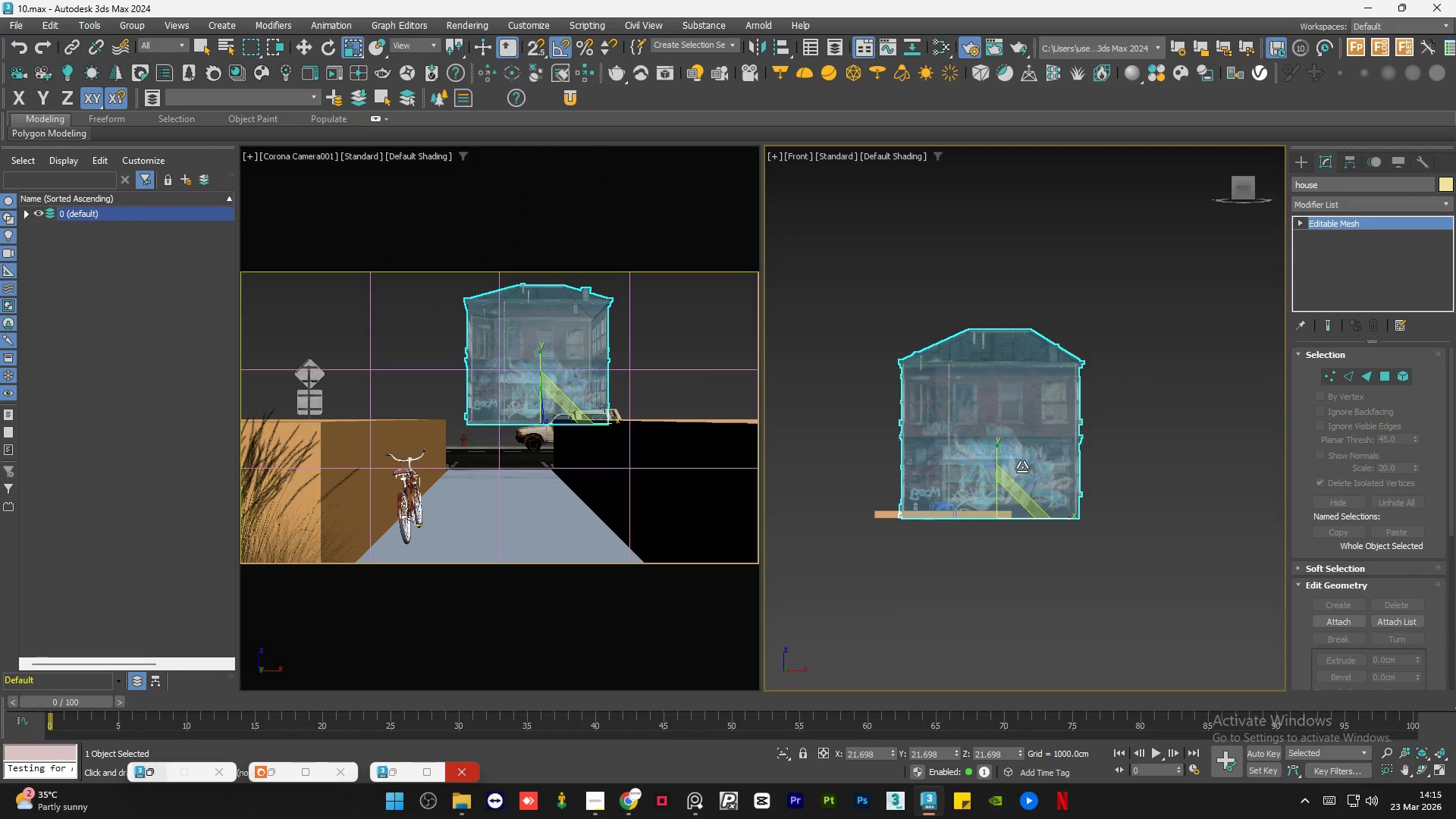 
key(W)
 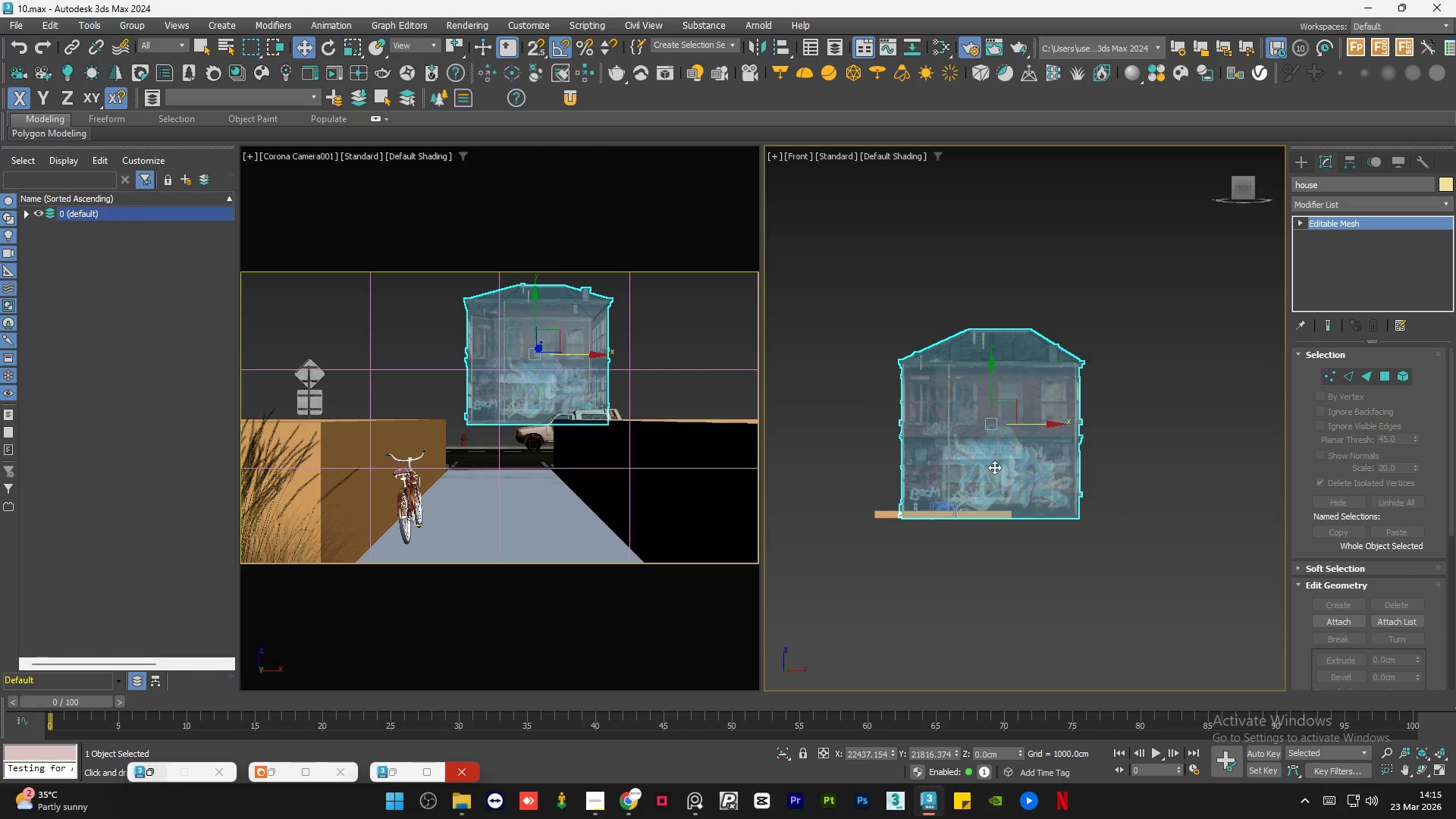 
scroll: coordinate [994, 467], scroll_direction: up, amount: 1.0
 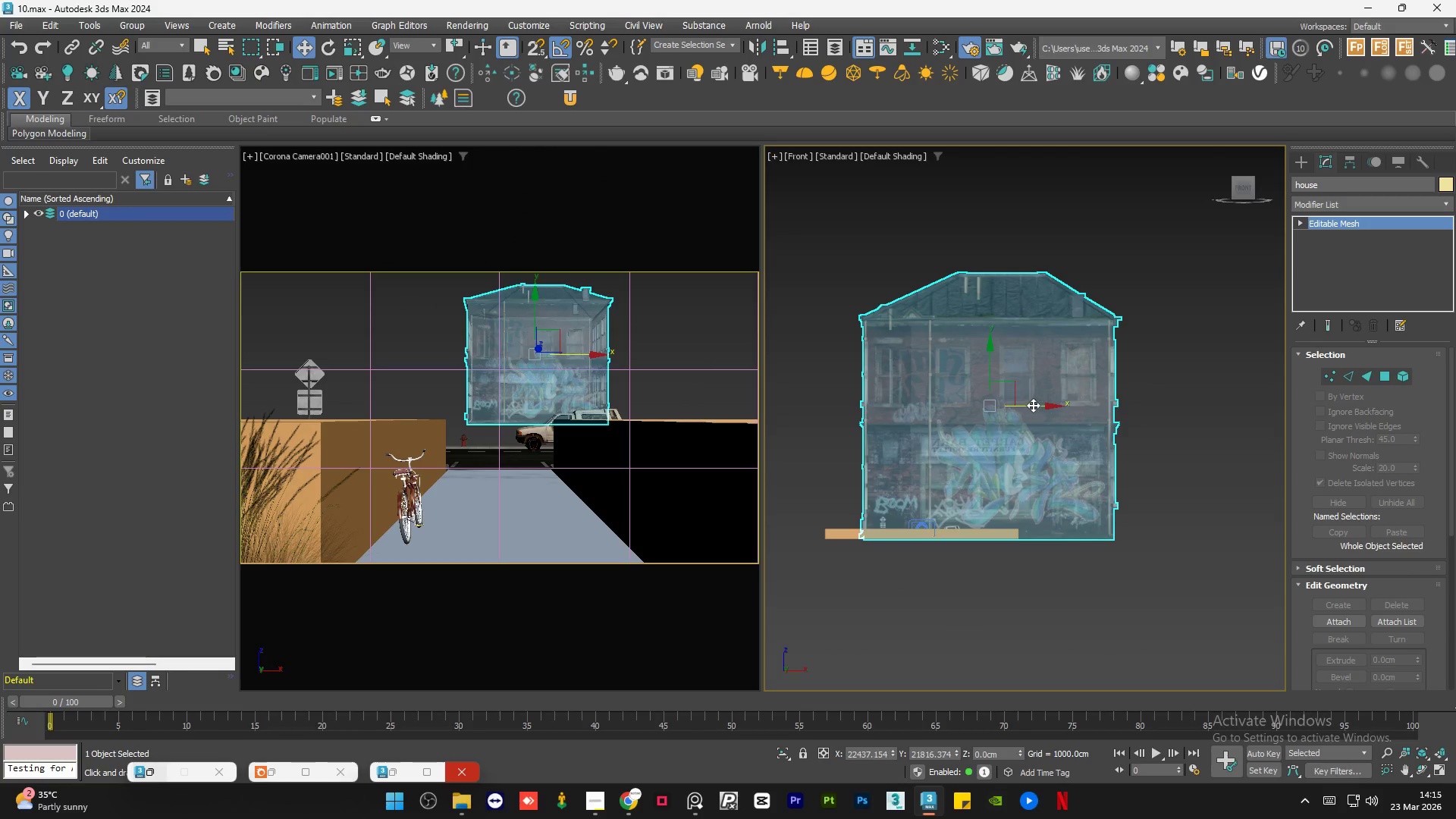 
left_click_drag(start_coordinate=[1031, 404], to_coordinate=[973, 406])
 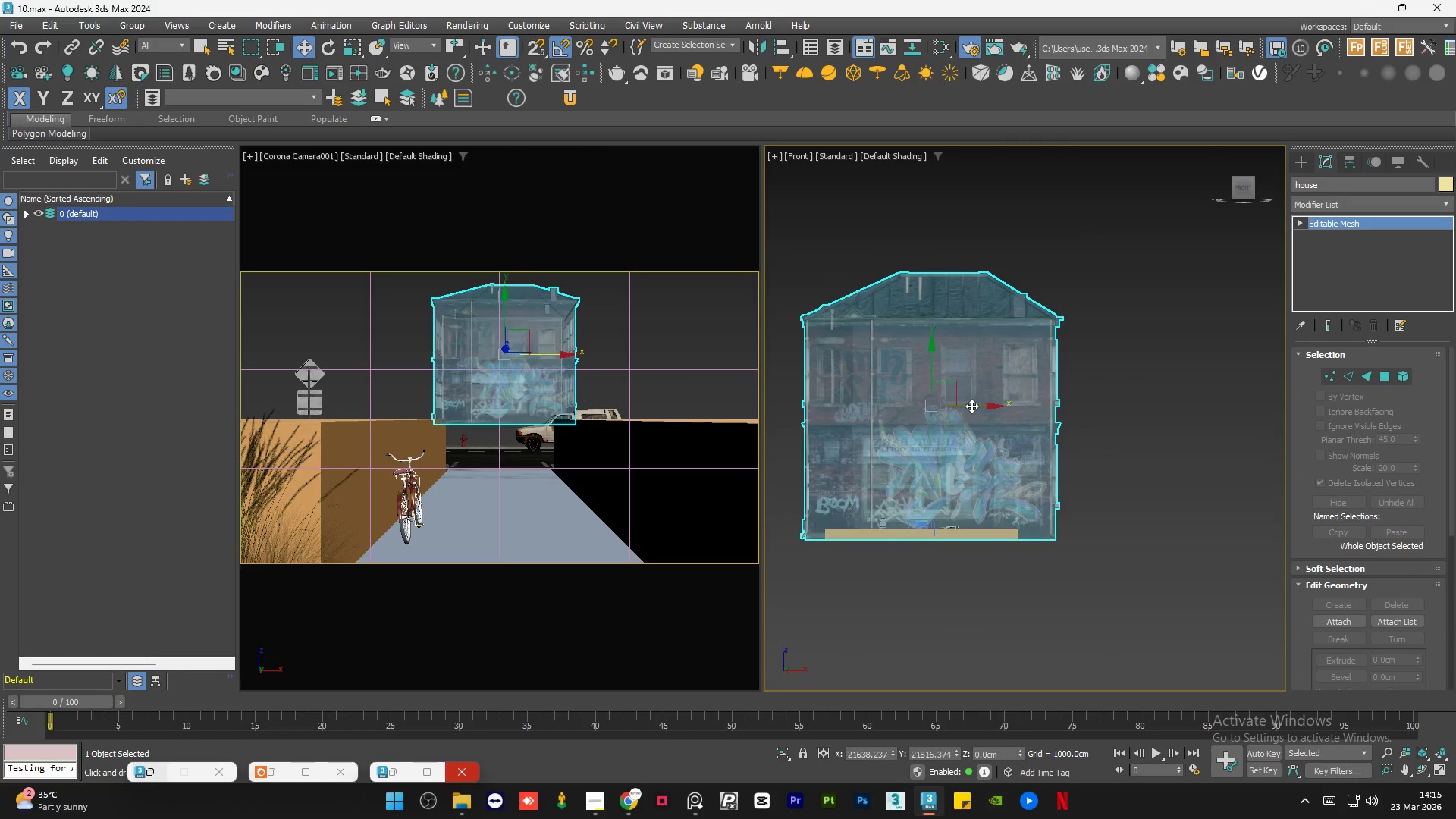 
key(E)
 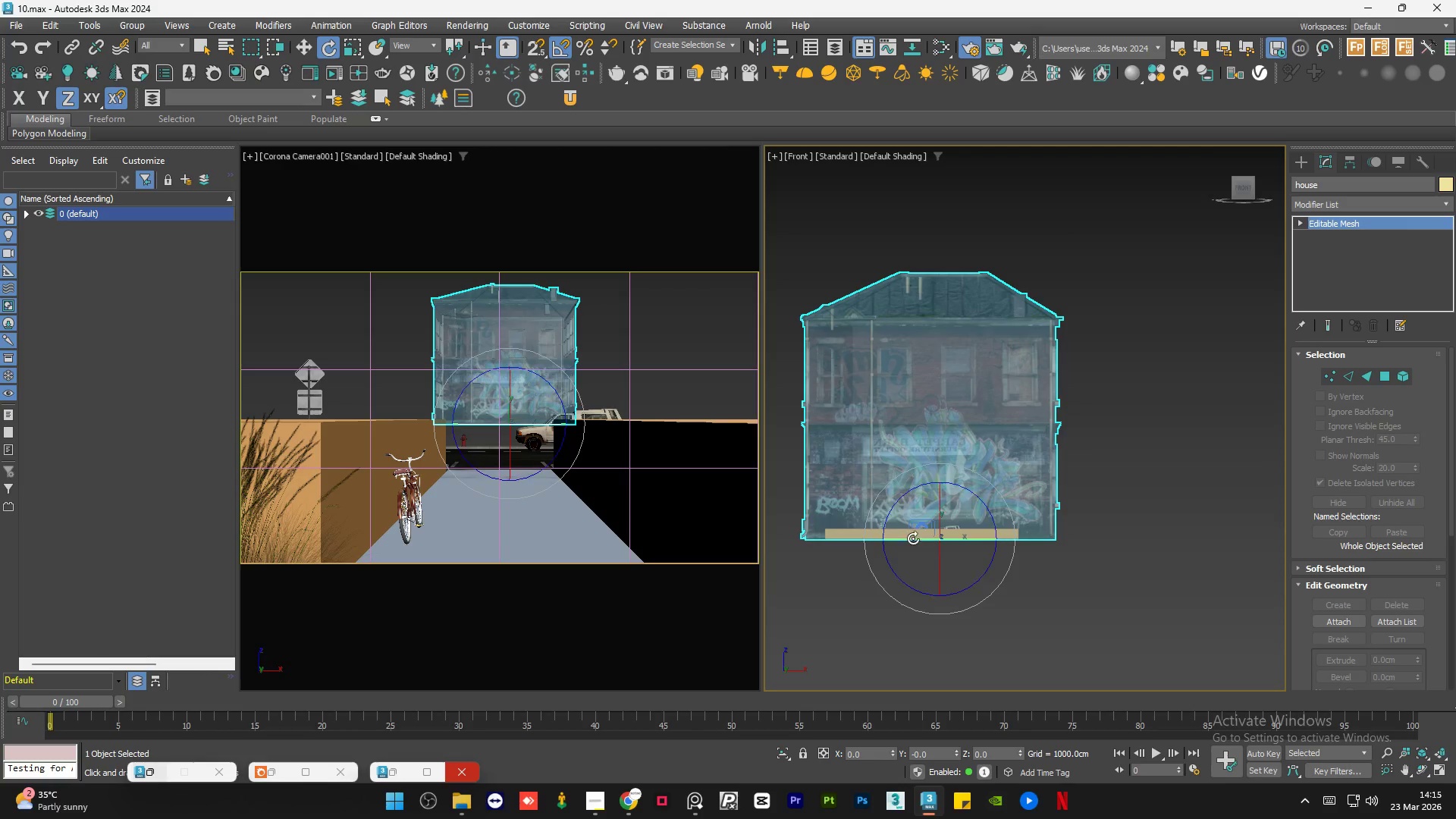 
left_click_drag(start_coordinate=[913, 537], to_coordinate=[981, 540])
 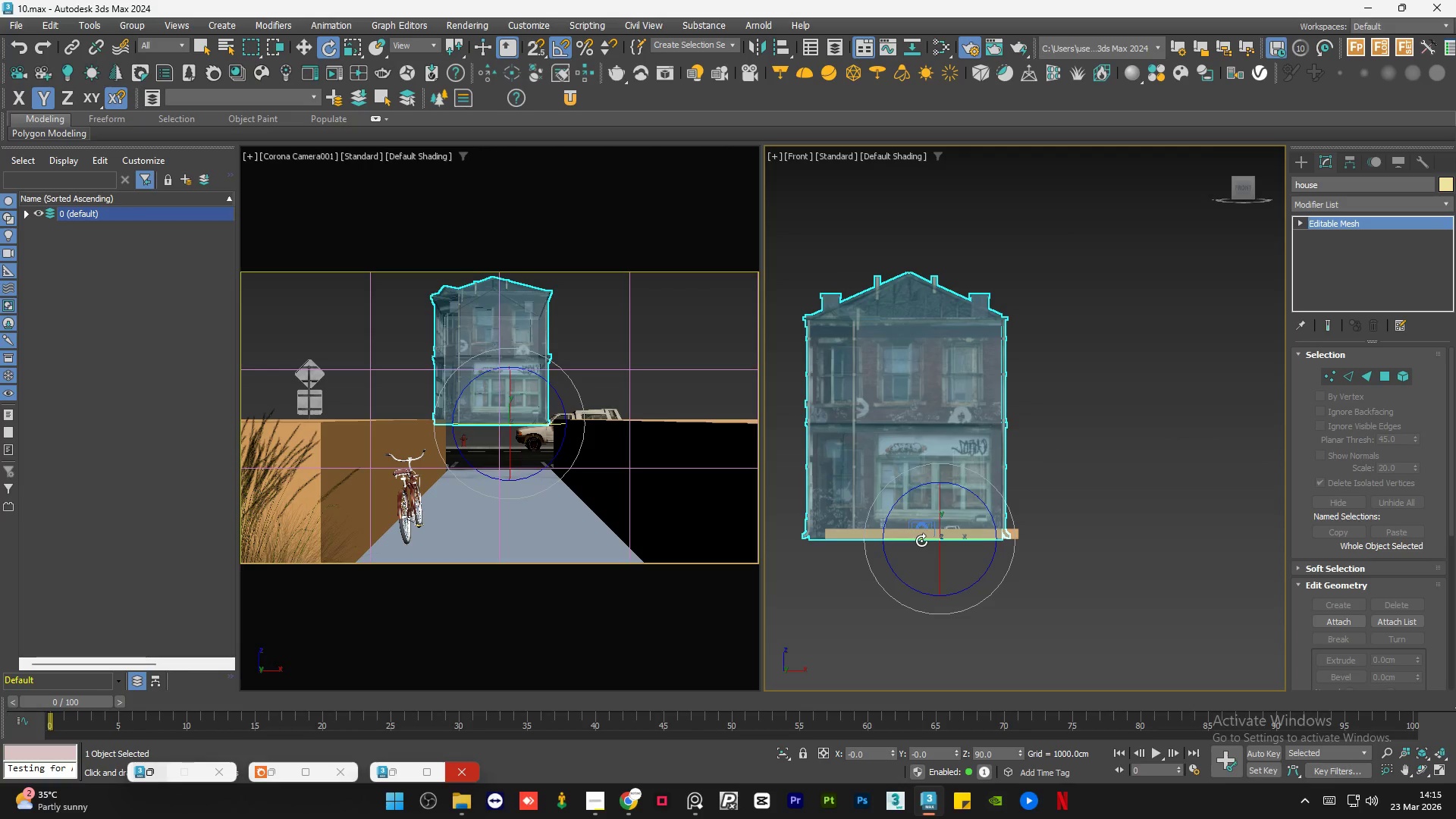 
left_click_drag(start_coordinate=[921, 541], to_coordinate=[989, 538])
 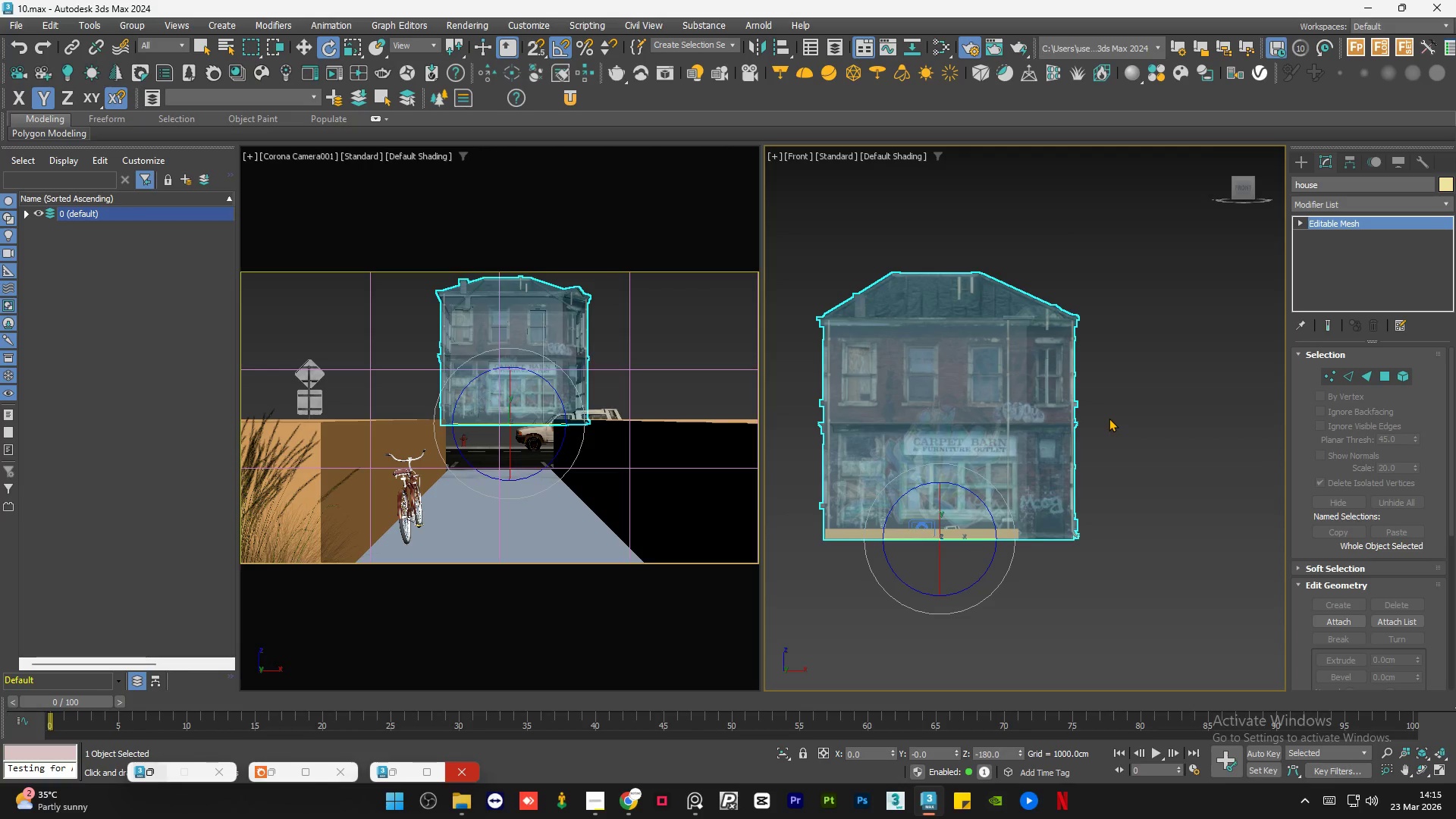 
left_click([1109, 418])
 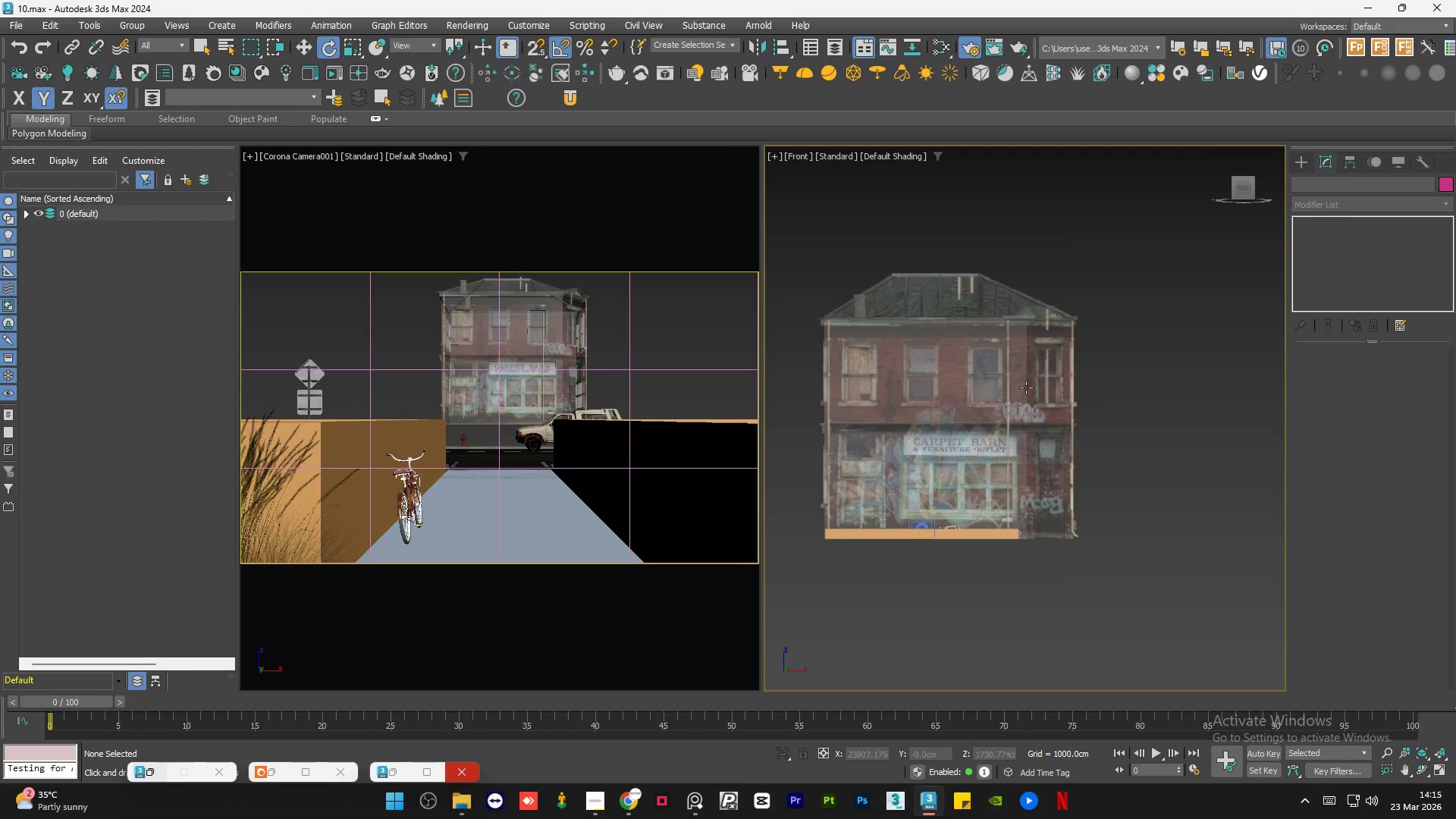 
left_click([942, 364])
 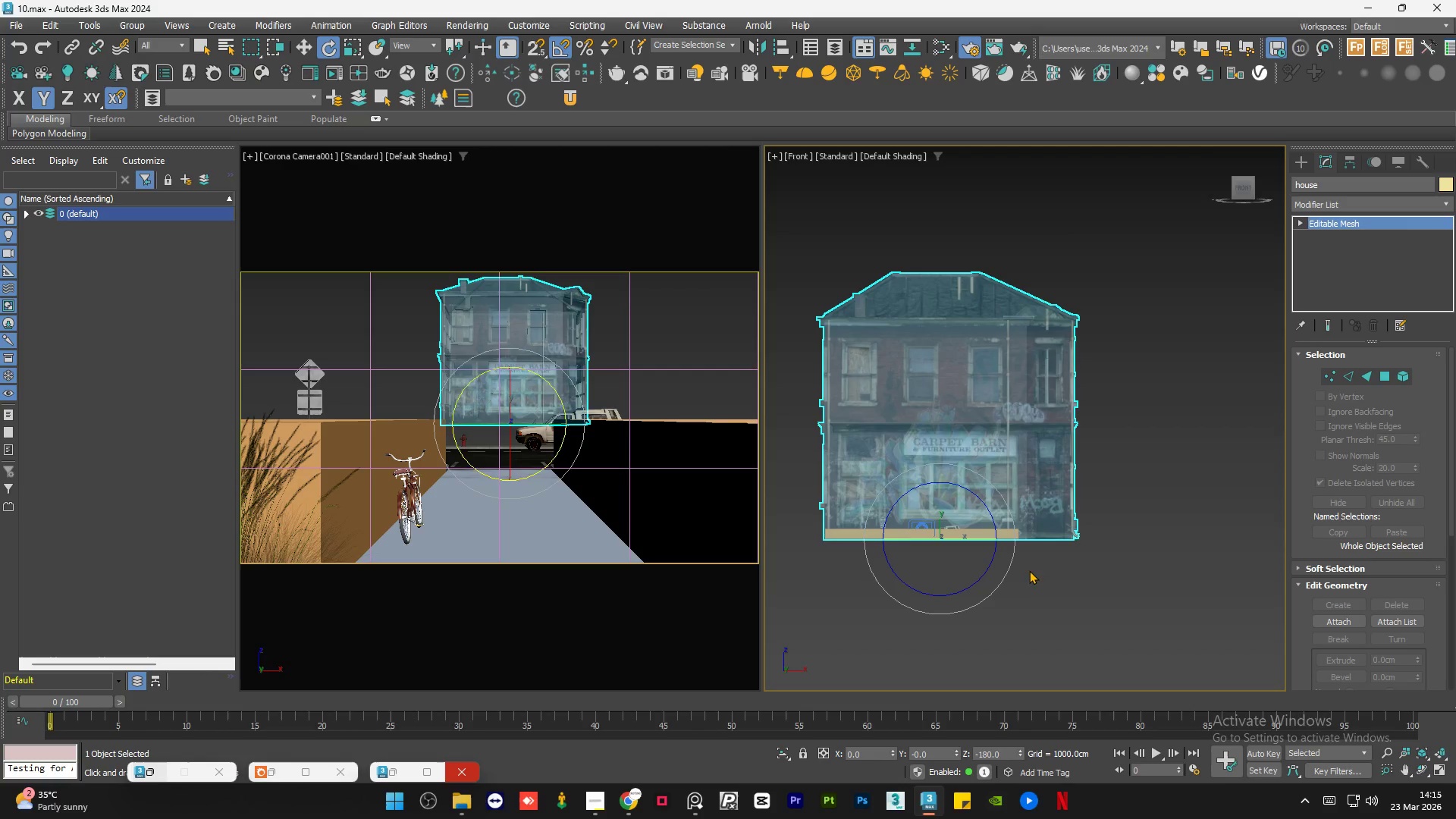 
left_click([1059, 593])
 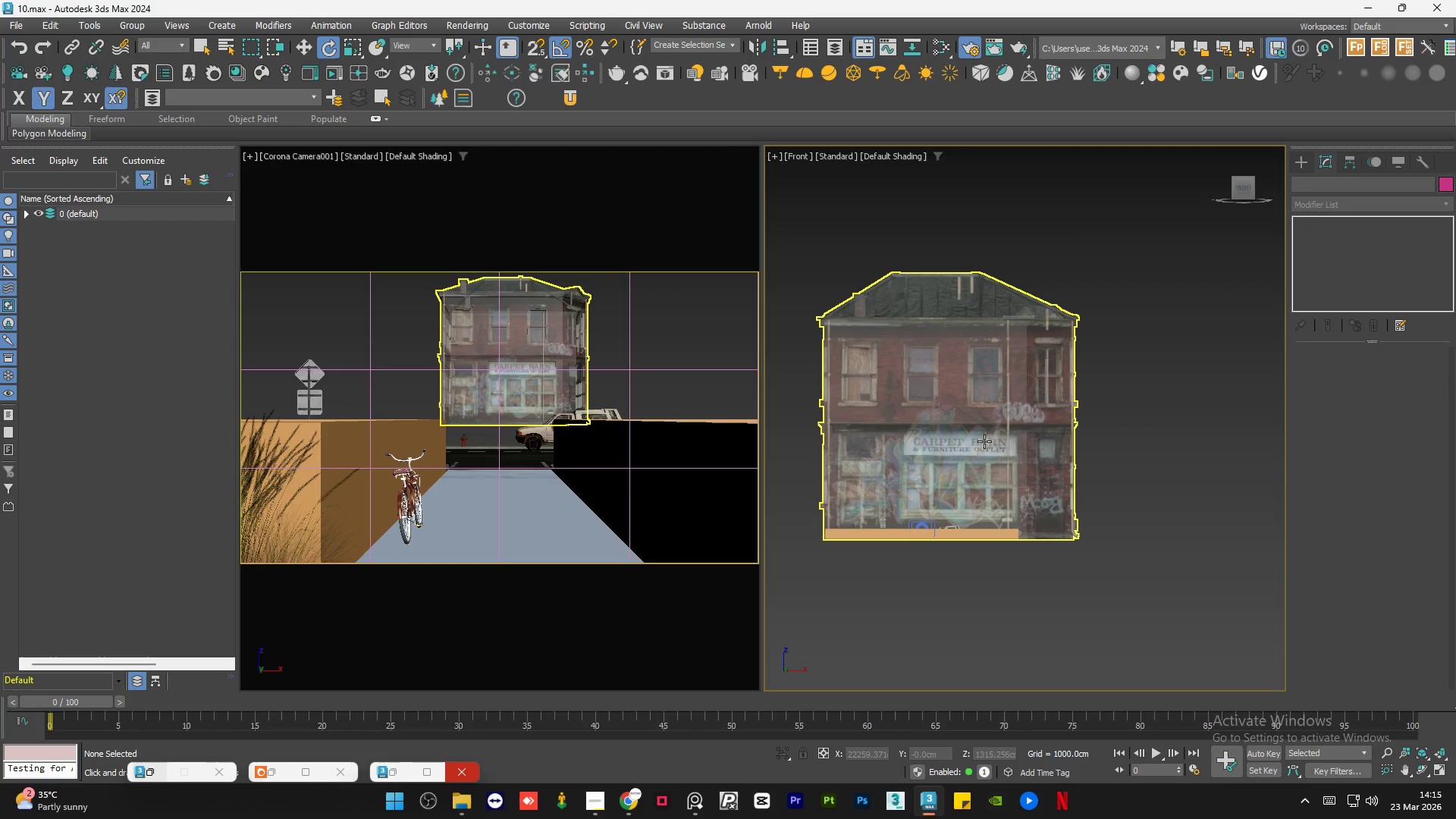 
left_click([984, 441])
 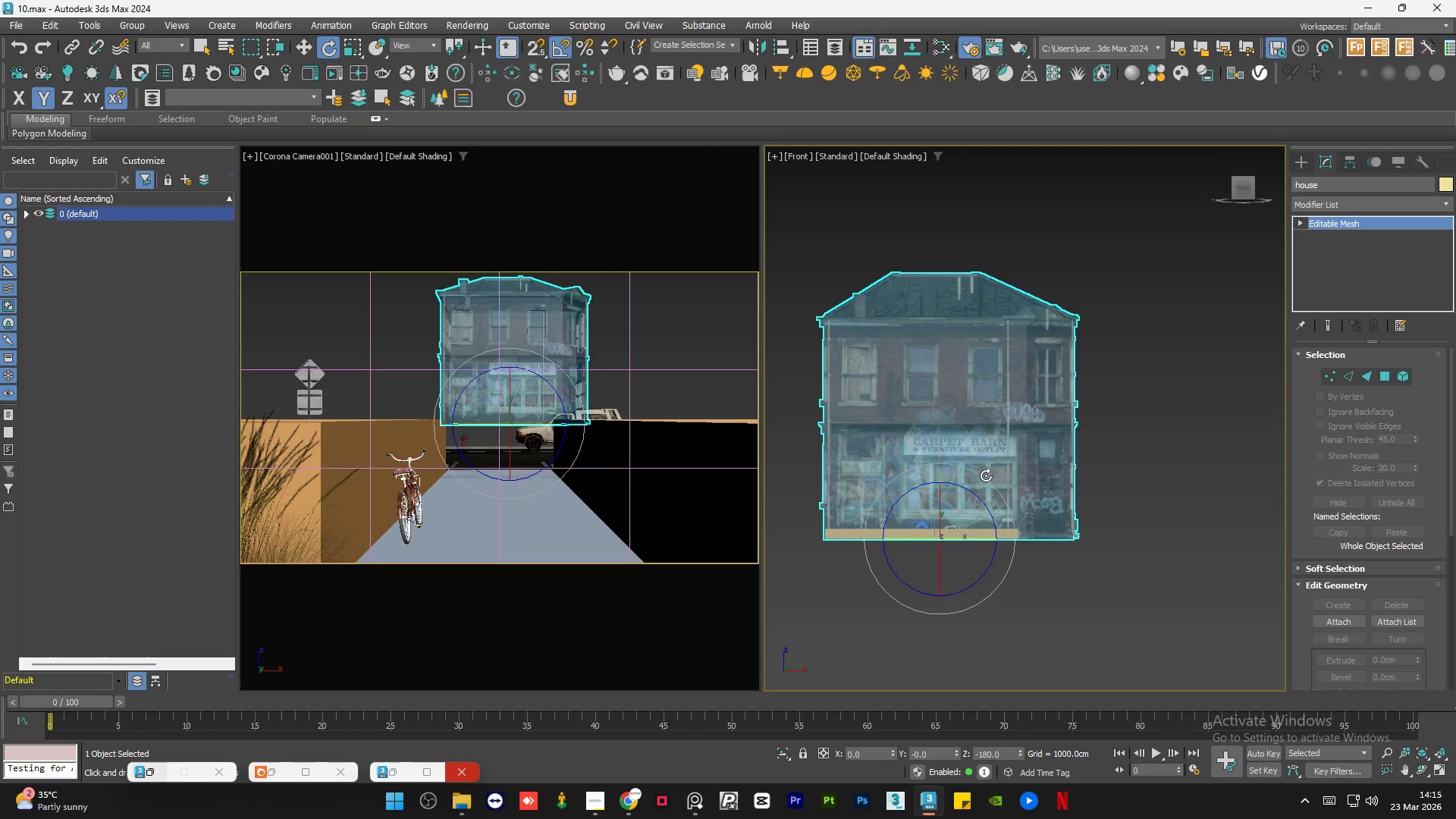 
hold_key(key=AltLeft, duration=0.88)
 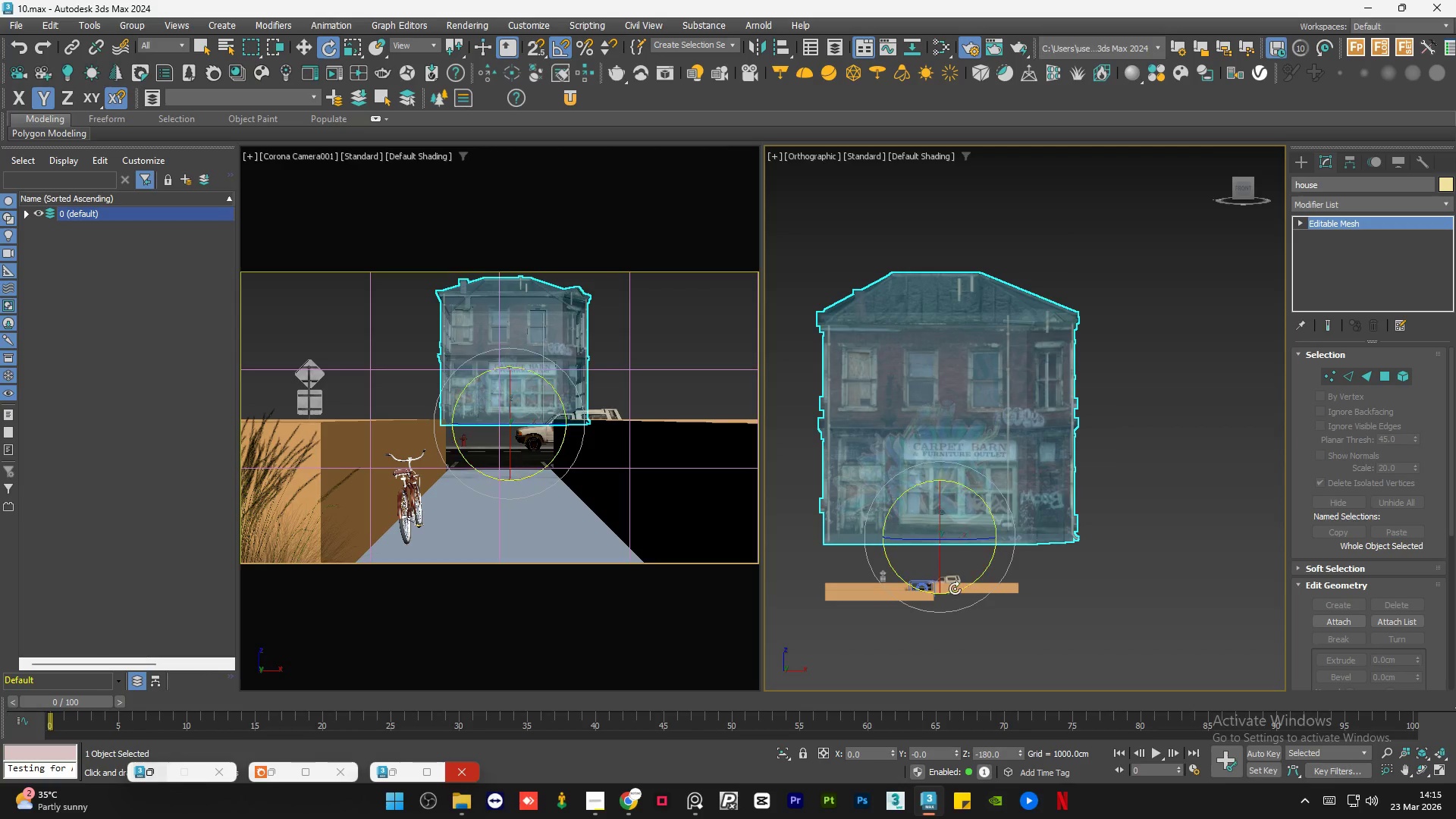 
hold_key(key=ControlLeft, duration=0.56)
 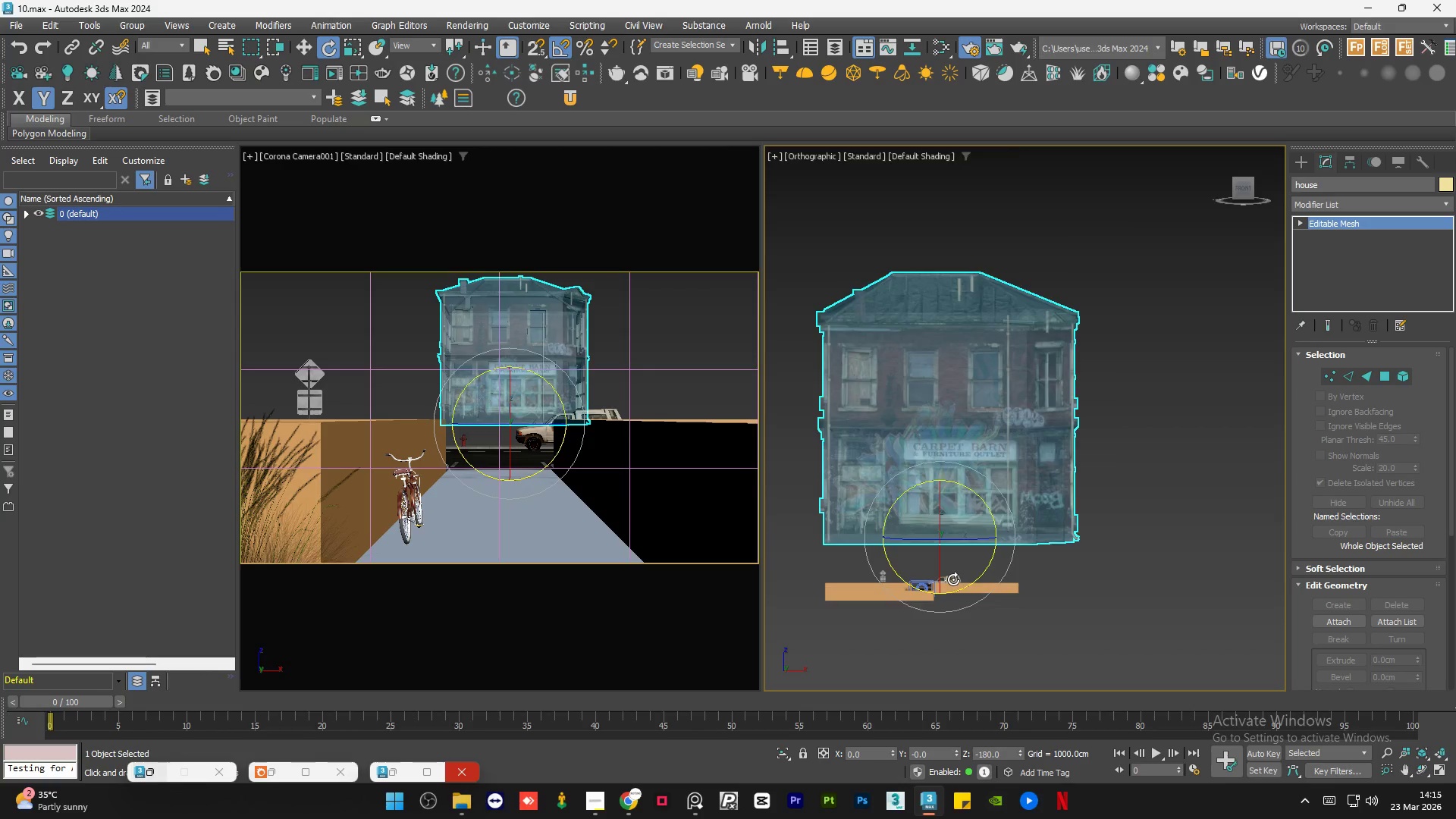 
hold_key(key=ControlLeft, duration=0.44)
 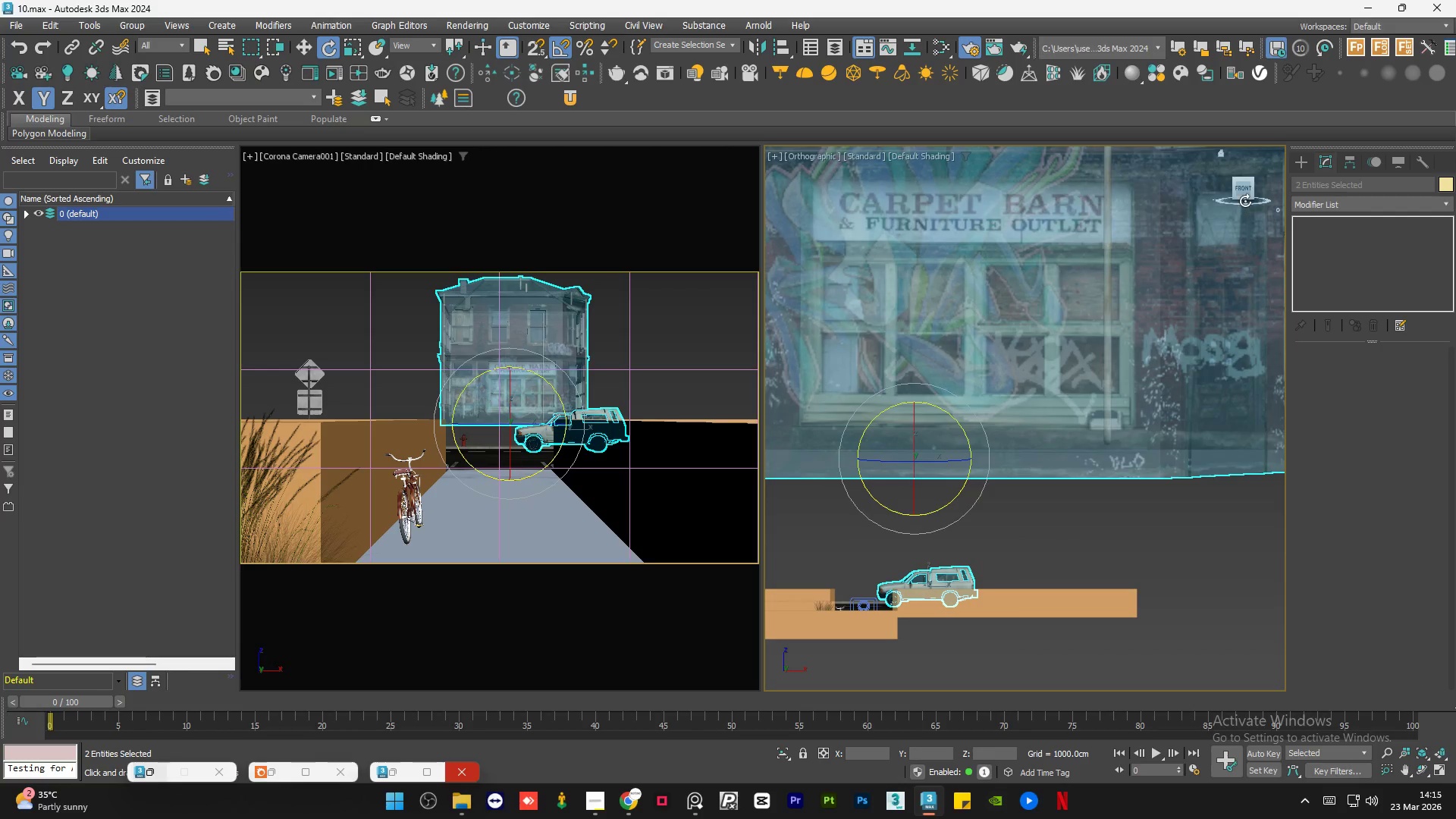 
scroll: coordinate [953, 579], scroll_direction: up, amount: 3.0
 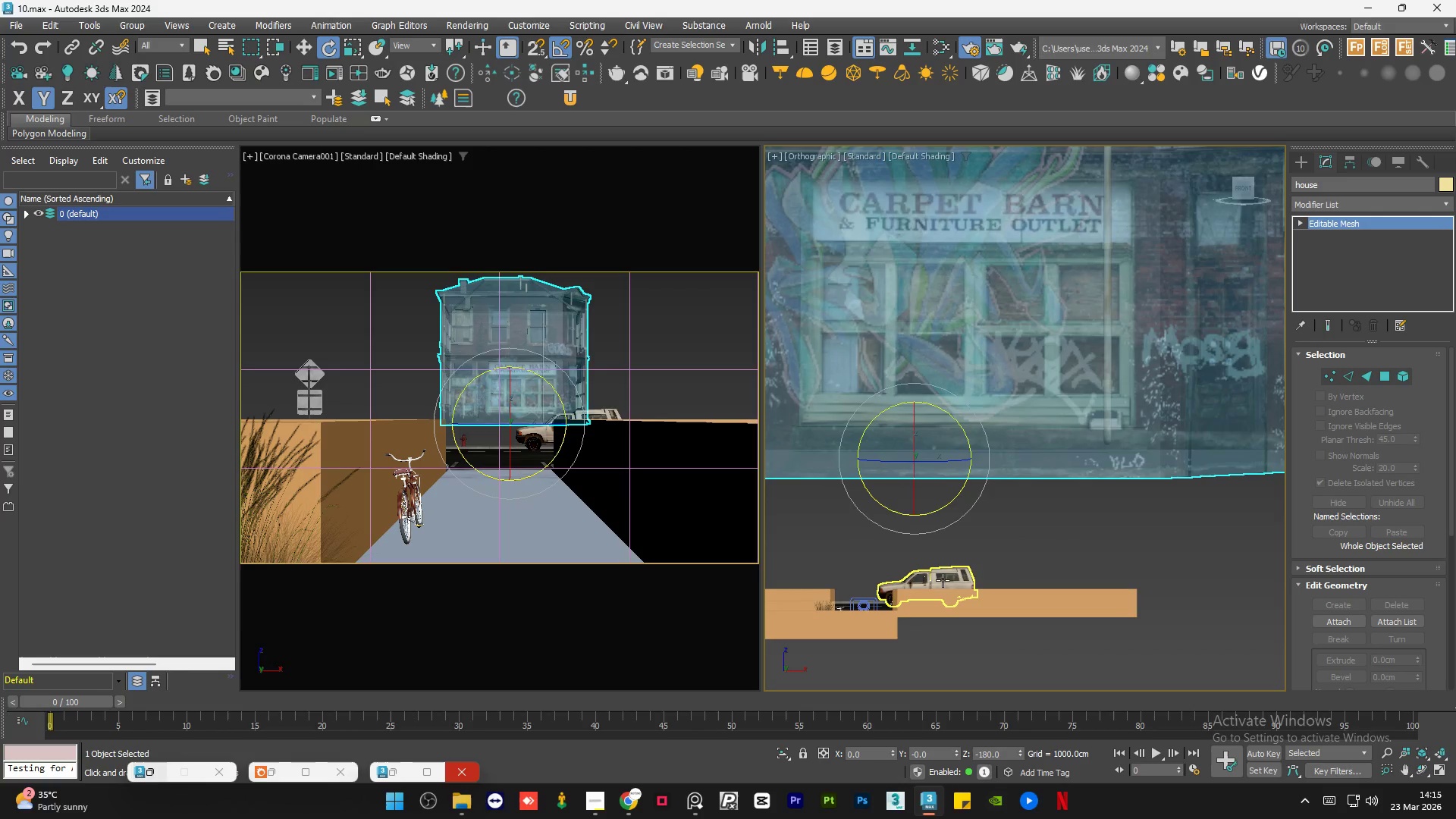 
left_click([943, 580])
 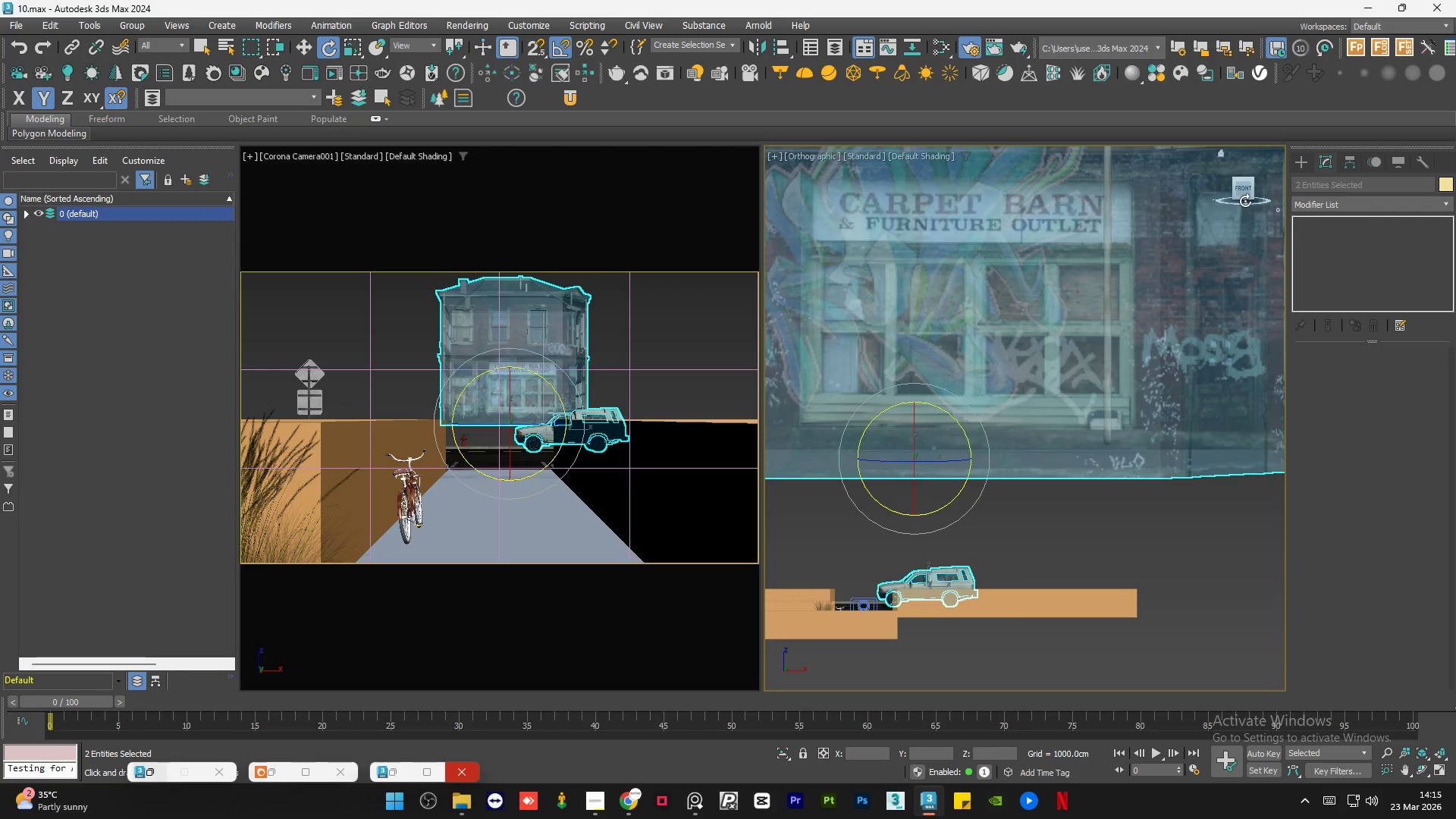 
left_click([1245, 187])
 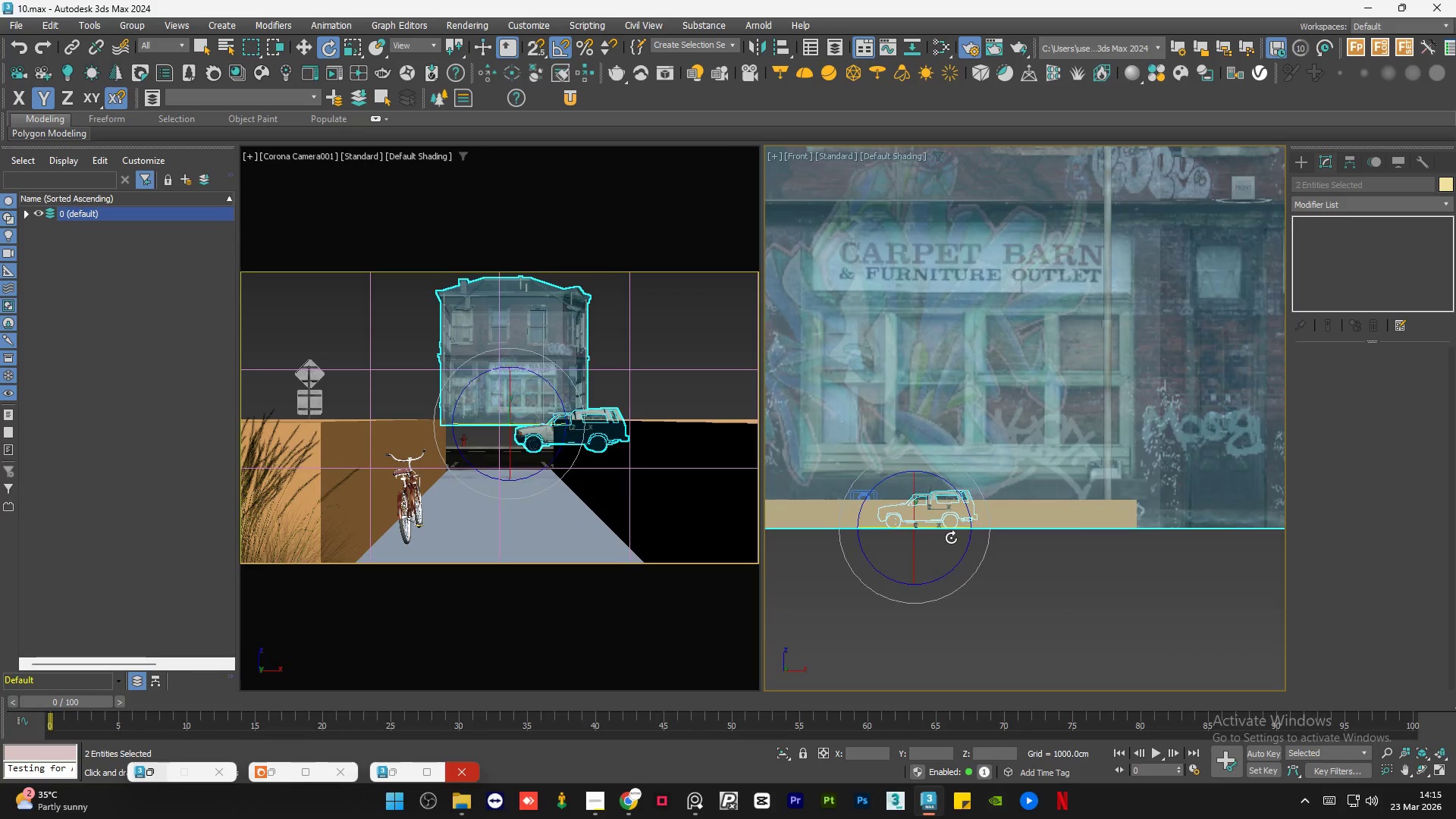 
left_click([1103, 610])
 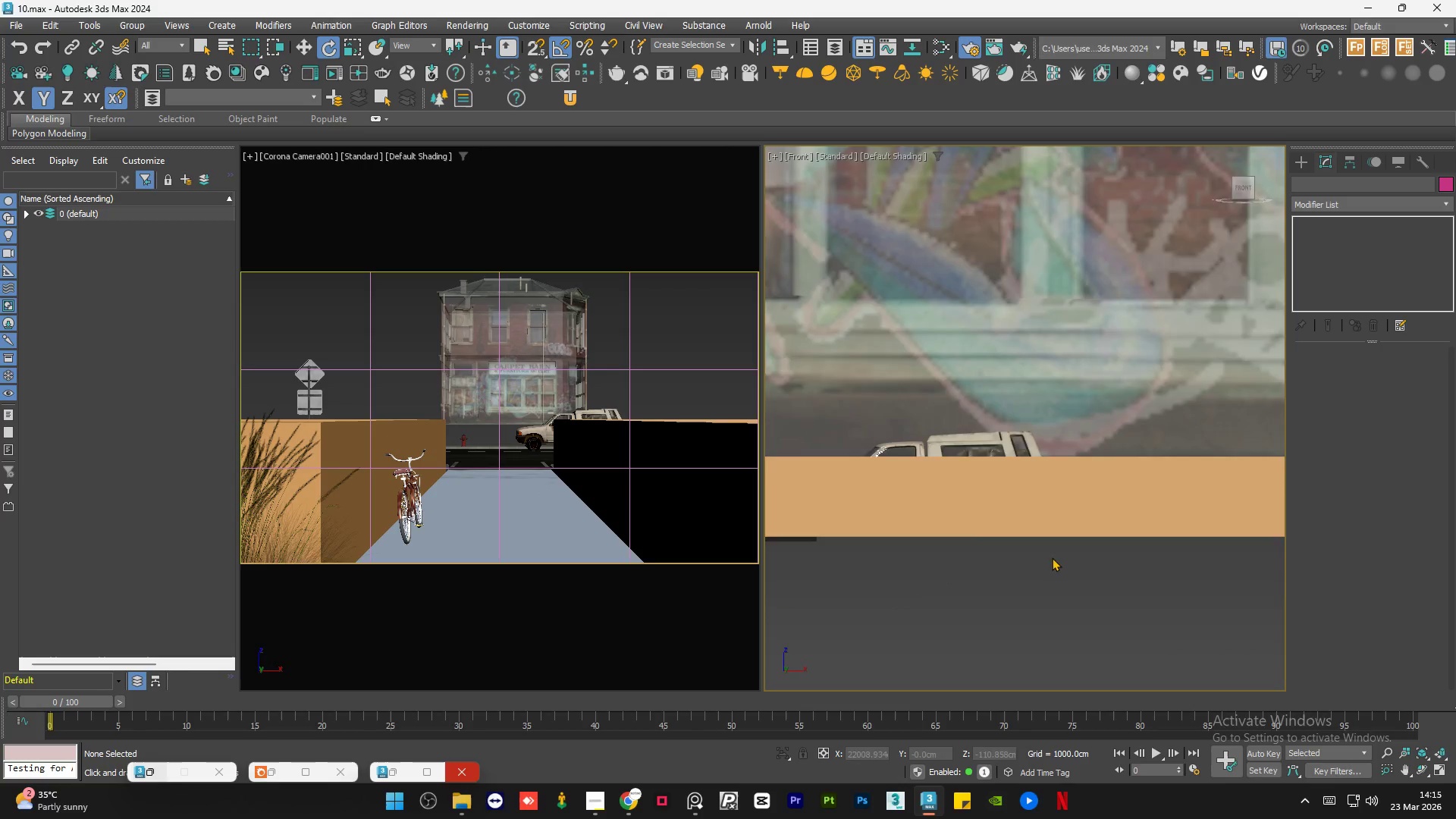 
scroll: coordinate [933, 522], scroll_direction: up, amount: 3.0
 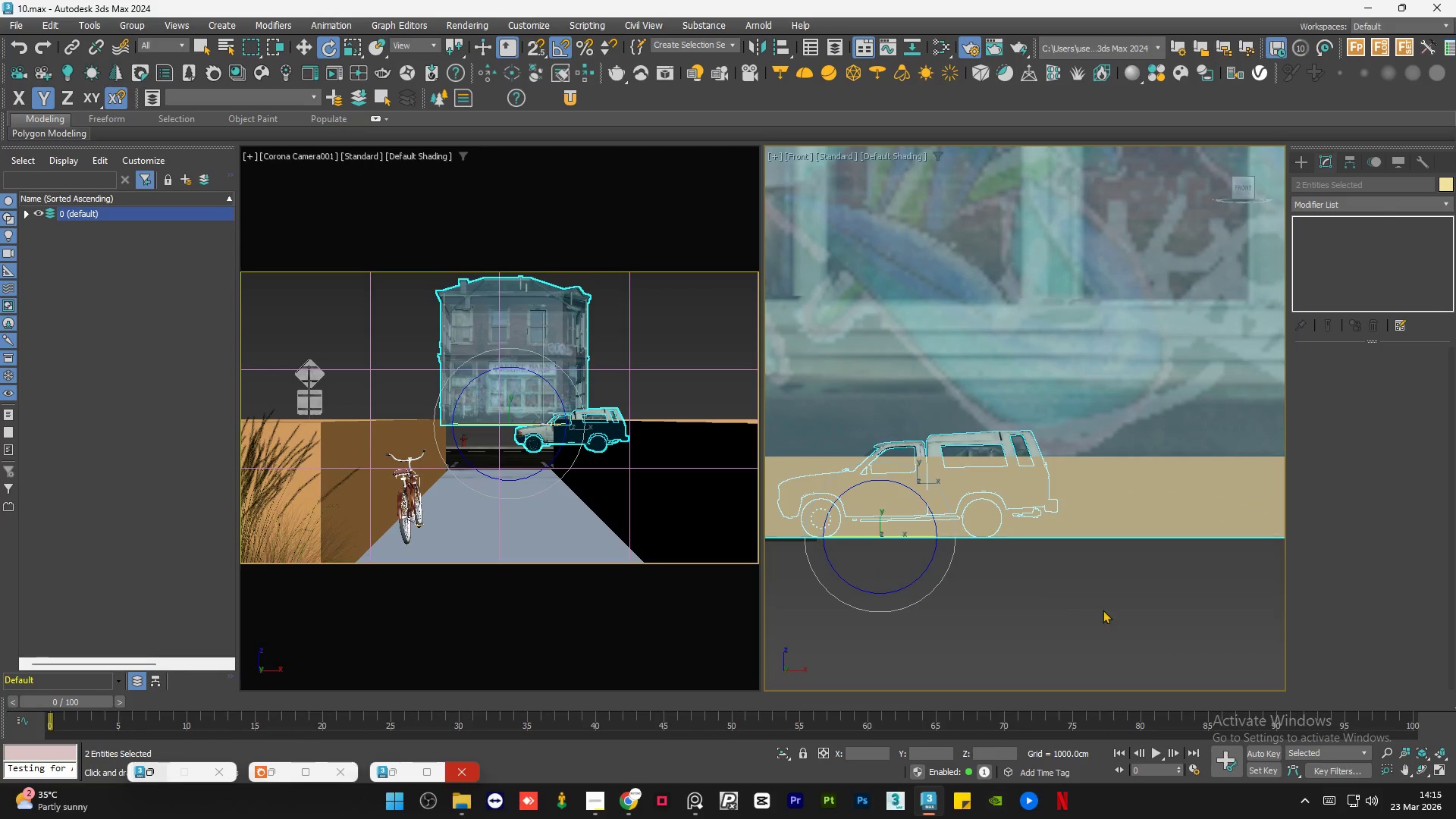 
scroll: coordinate [1032, 548], scroll_direction: down, amount: 3.0
 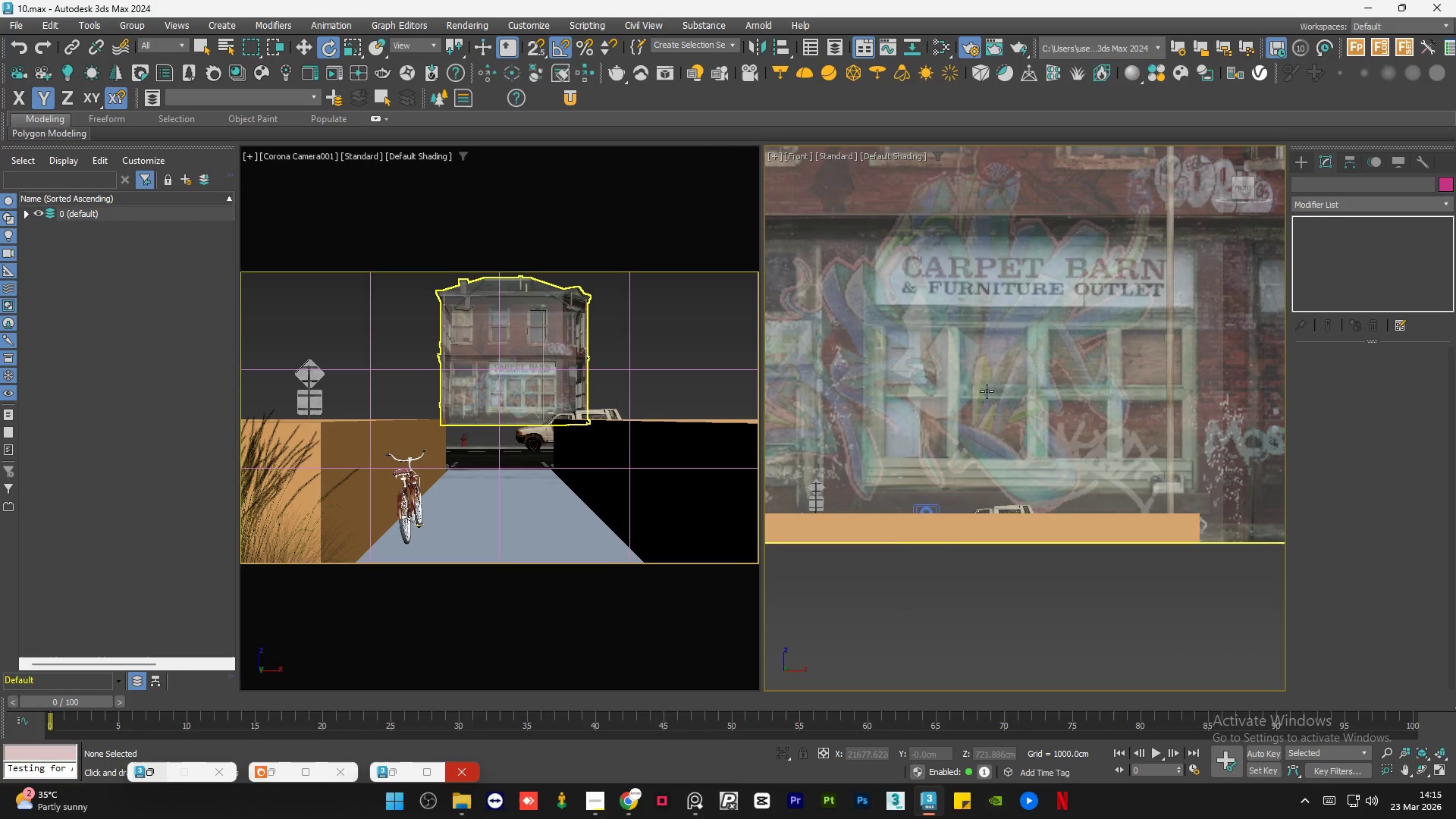 
left_click([987, 391])
 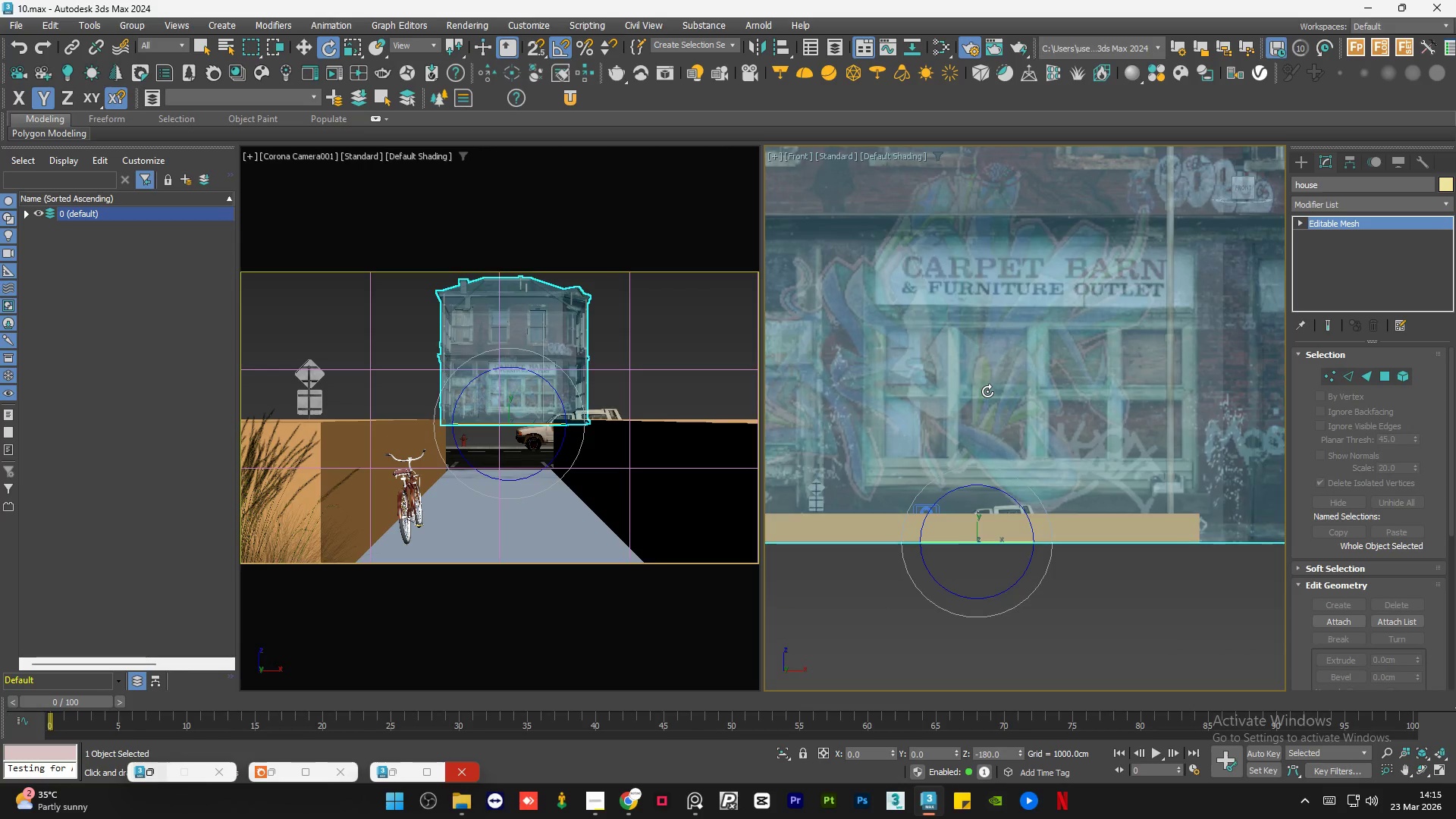 
scroll: coordinate [987, 391], scroll_direction: down, amount: 2.0
 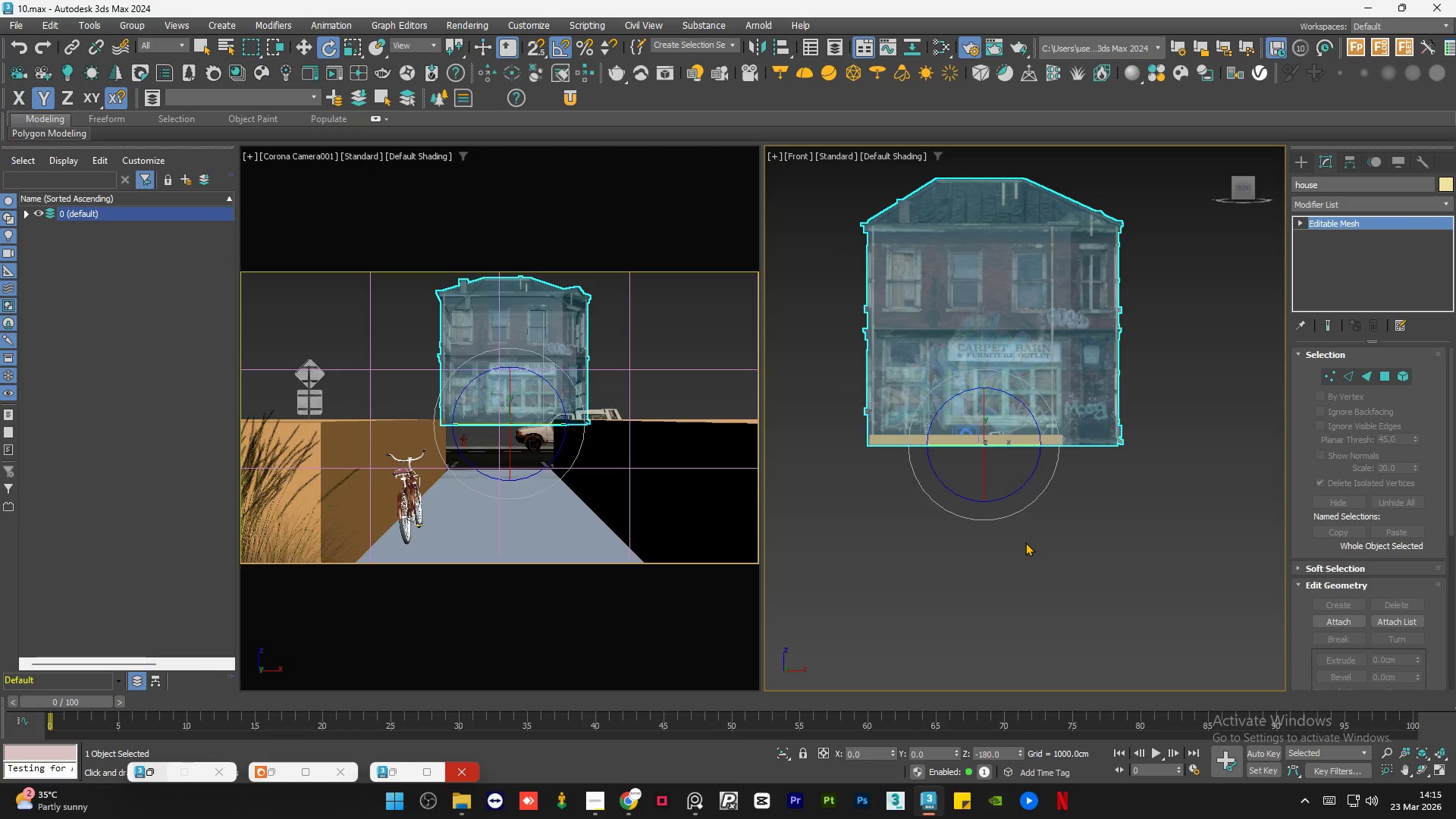 
key(W)
 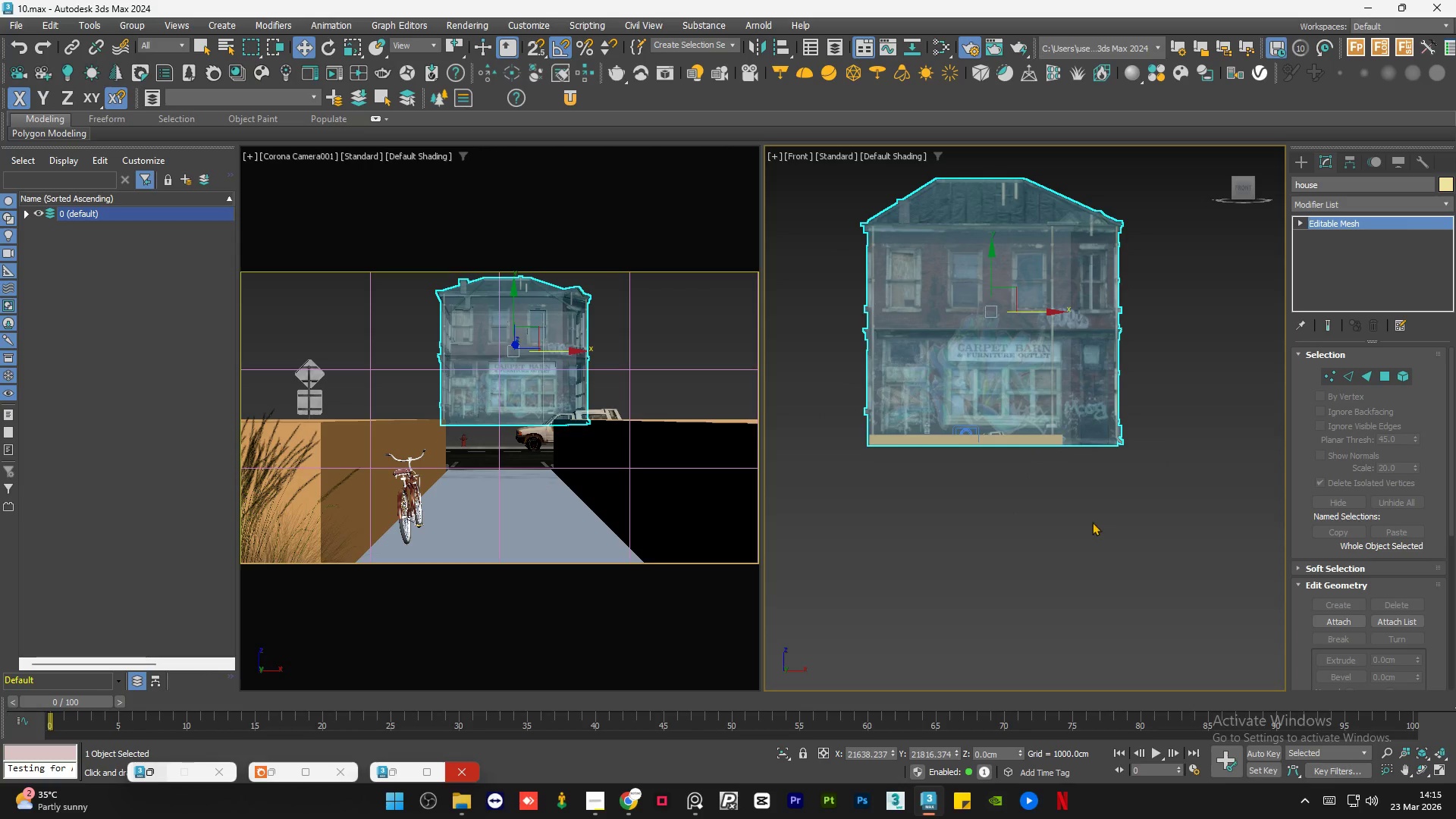 
left_click([1094, 520])
 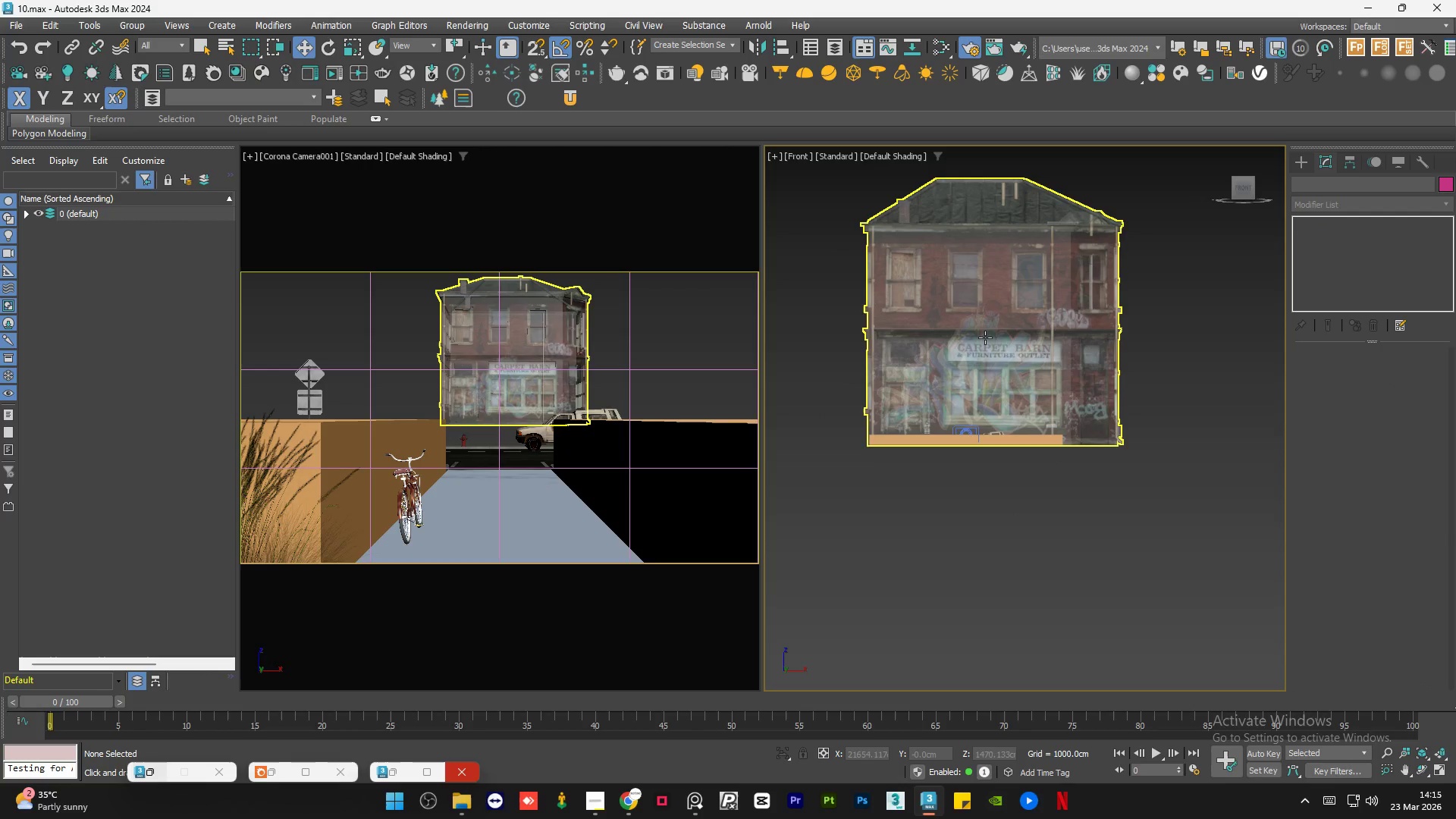 
left_click([985, 337])
 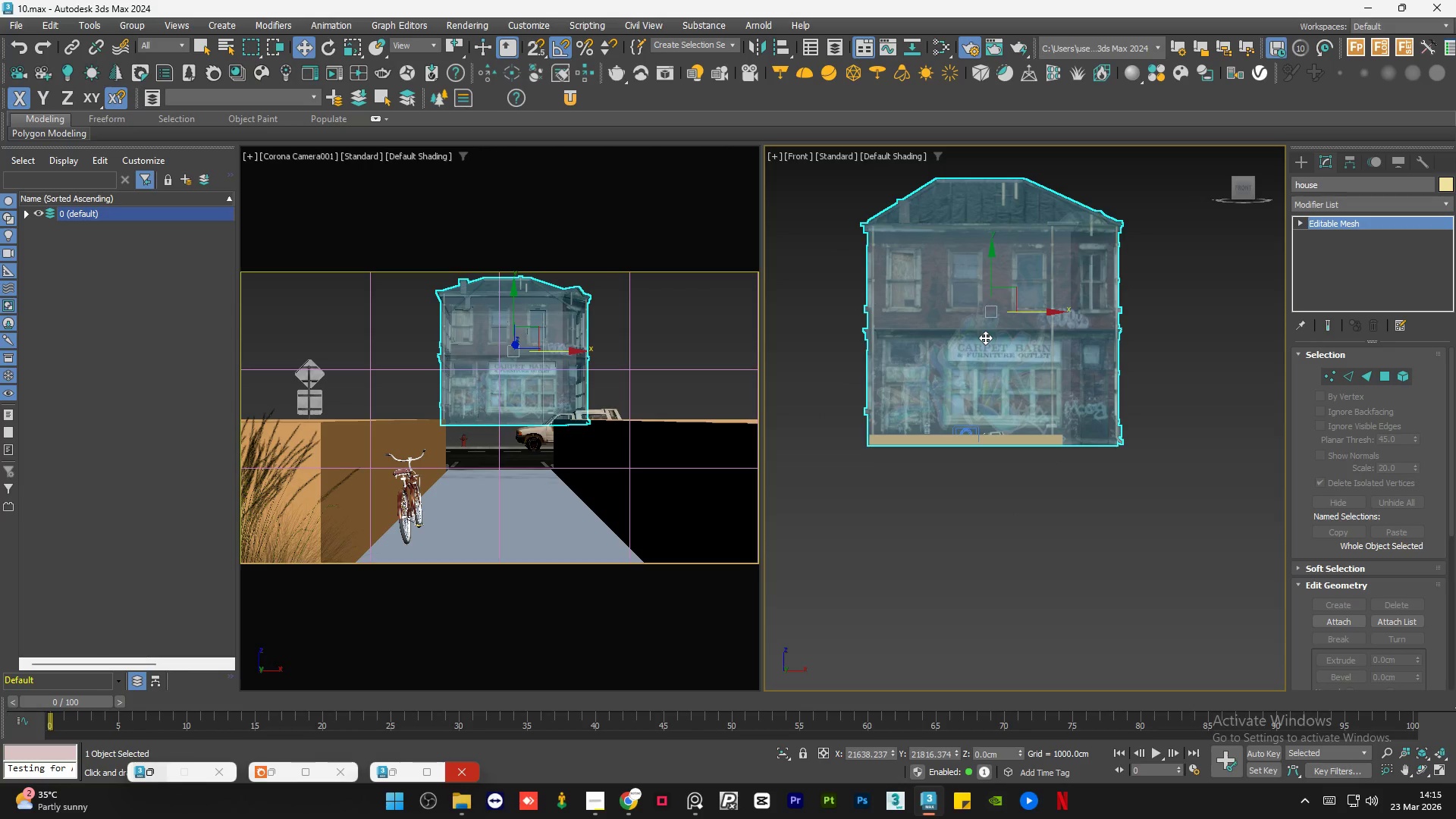 
key(R)
 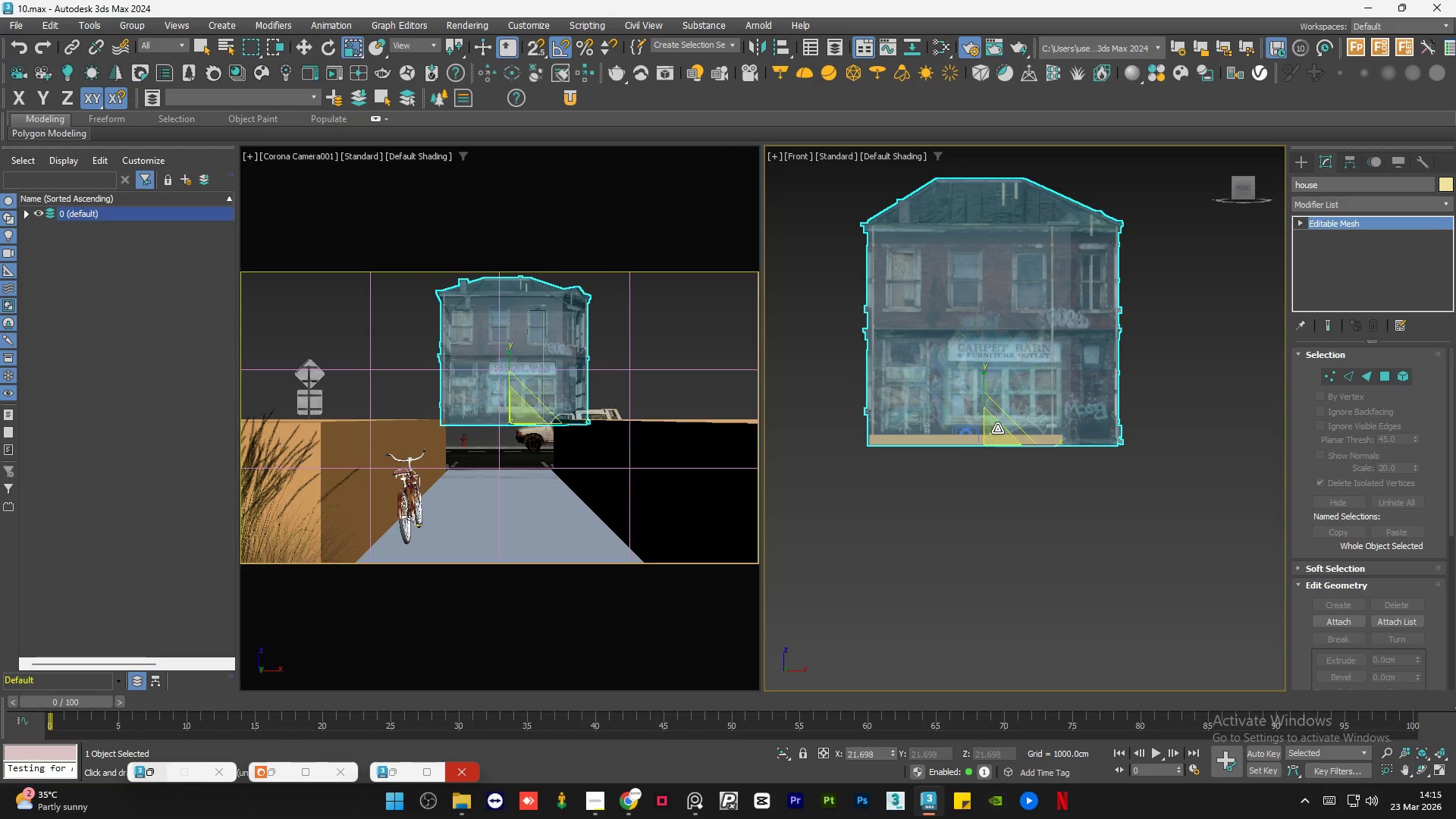 
left_click_drag(start_coordinate=[996, 429], to_coordinate=[998, 482])
 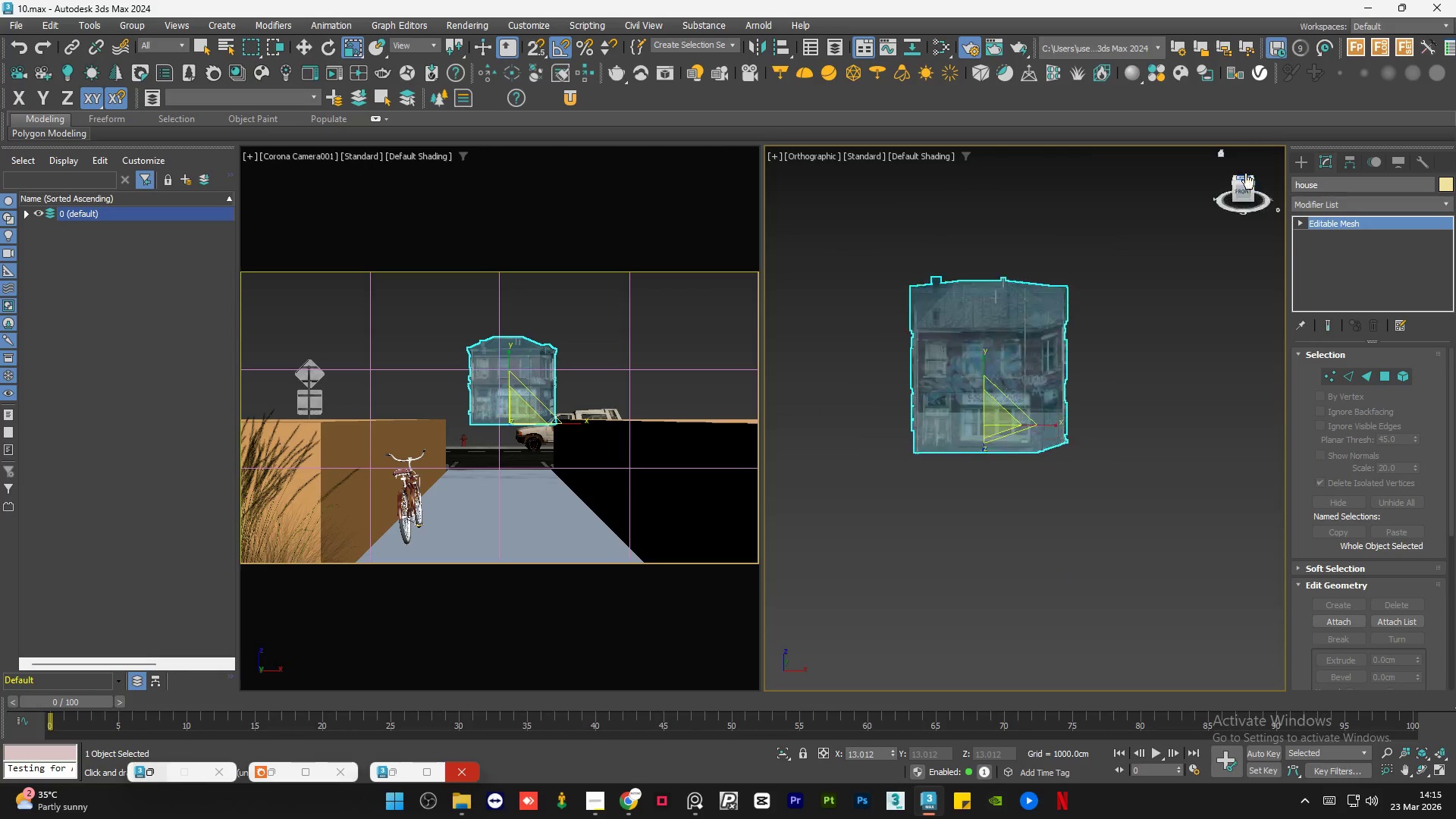 
left_click([998, 320])
 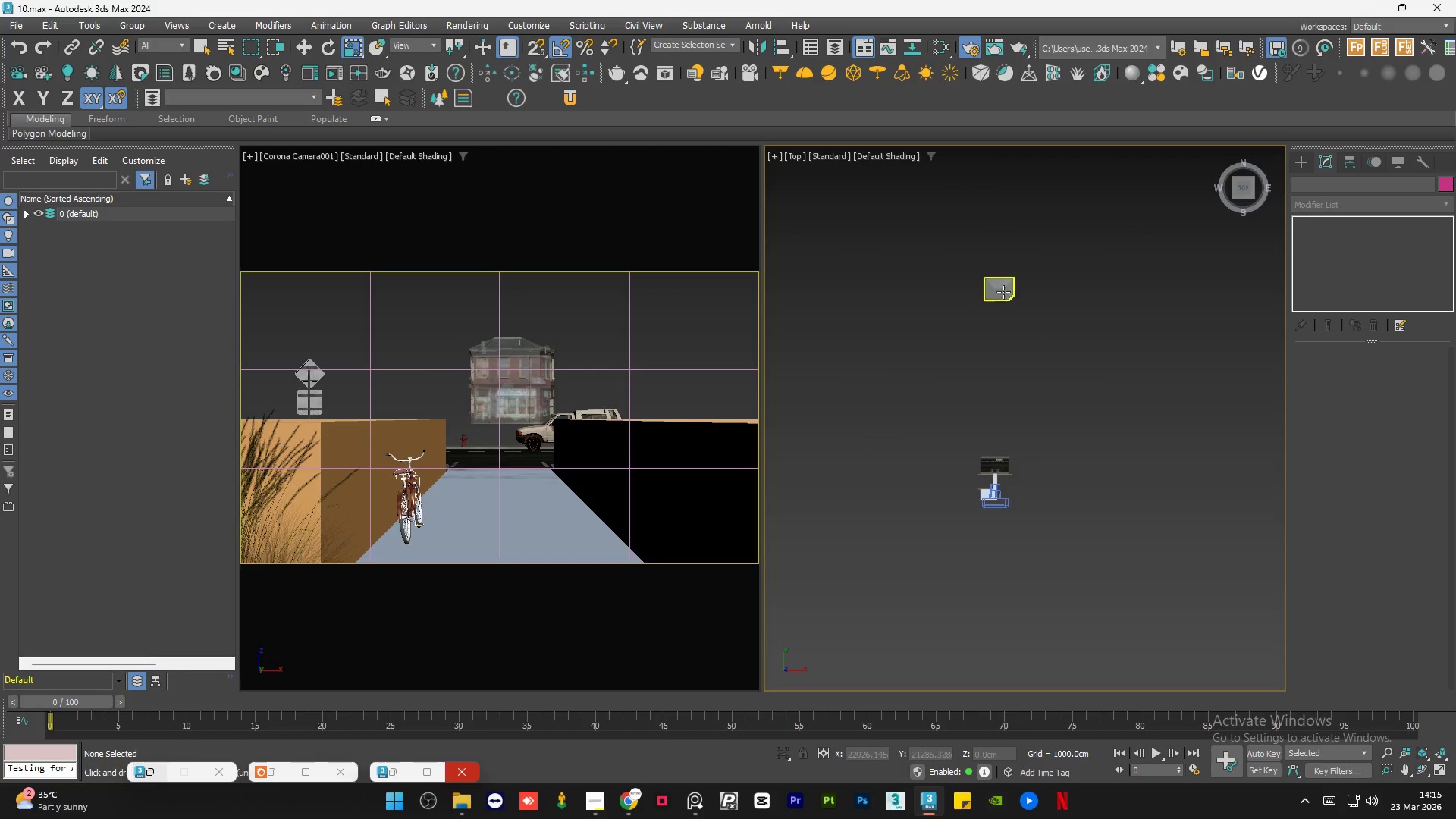 
scroll: coordinate [1000, 286], scroll_direction: down, amount: 5.0
 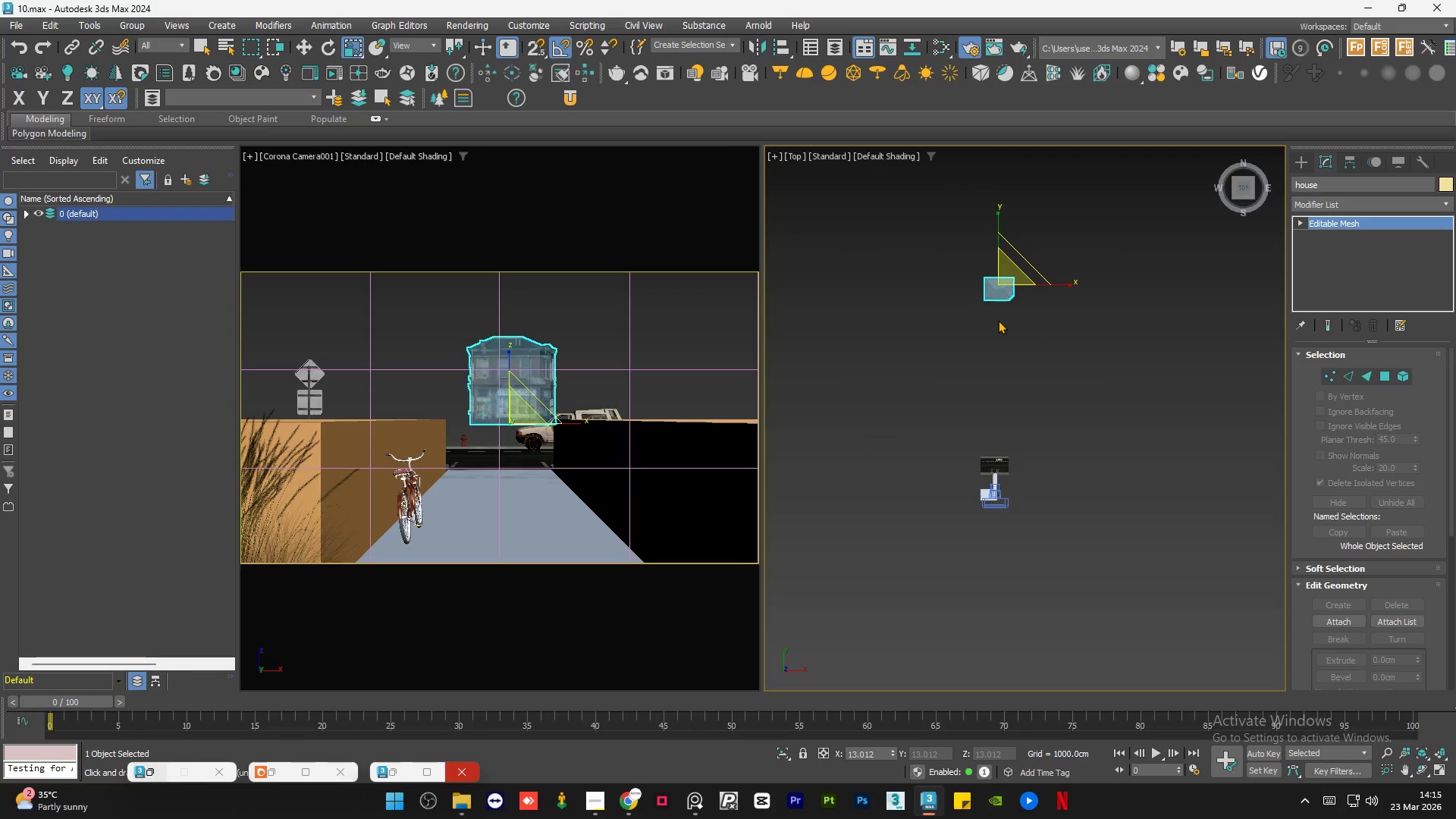 
double_click([1003, 291])
 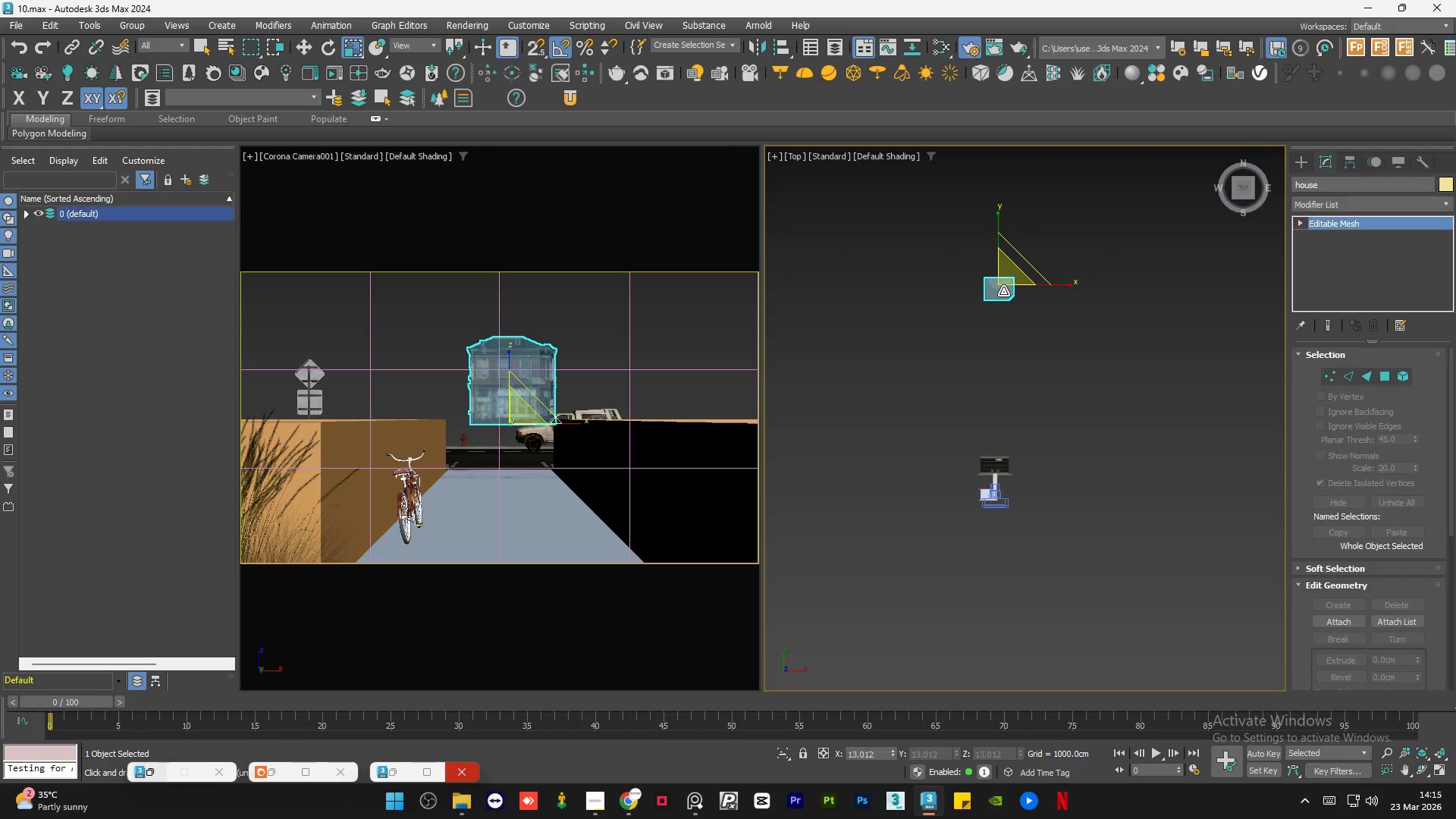 
key(W)
 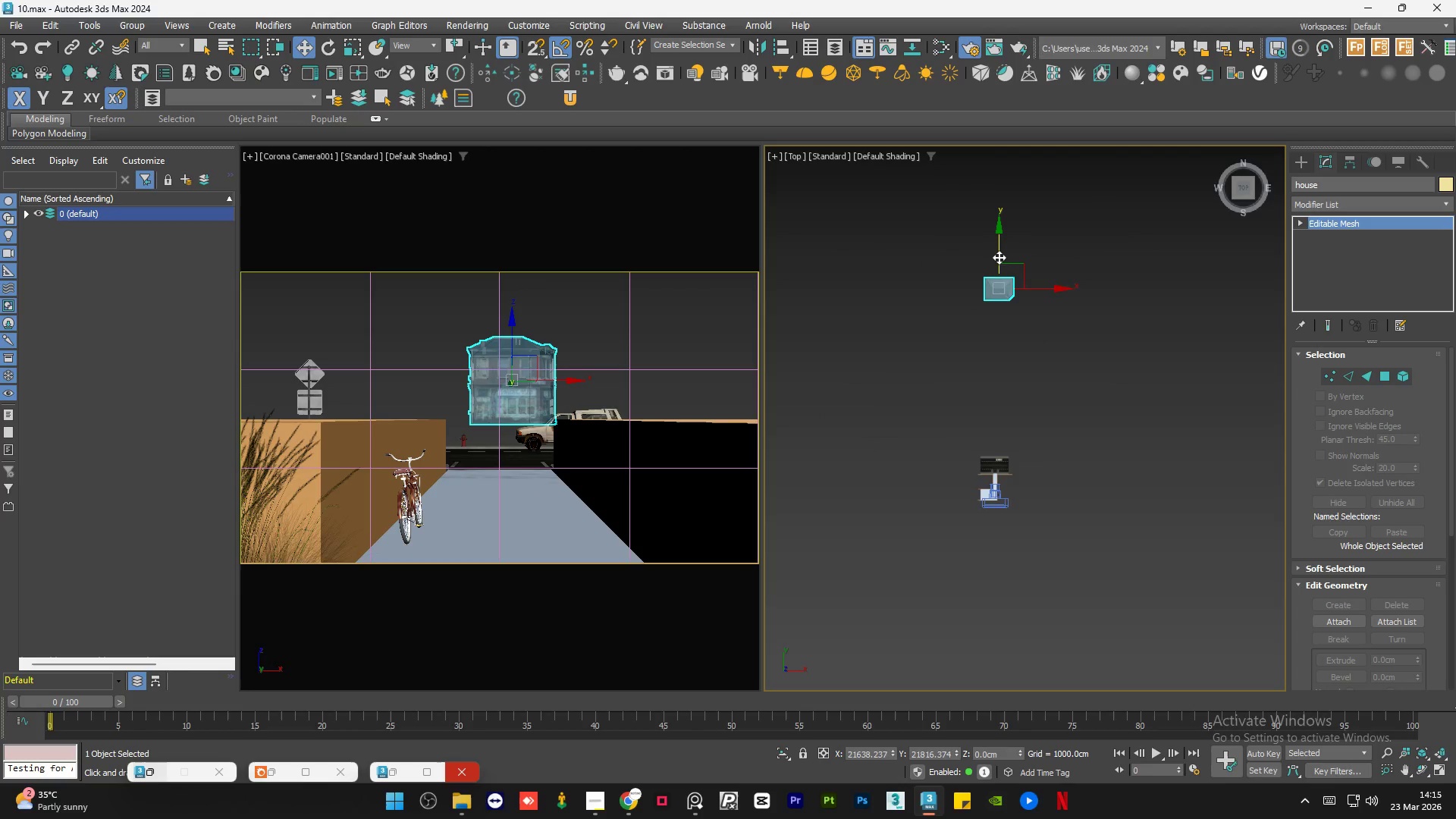 
left_click_drag(start_coordinate=[999, 255], to_coordinate=[1021, 412])
 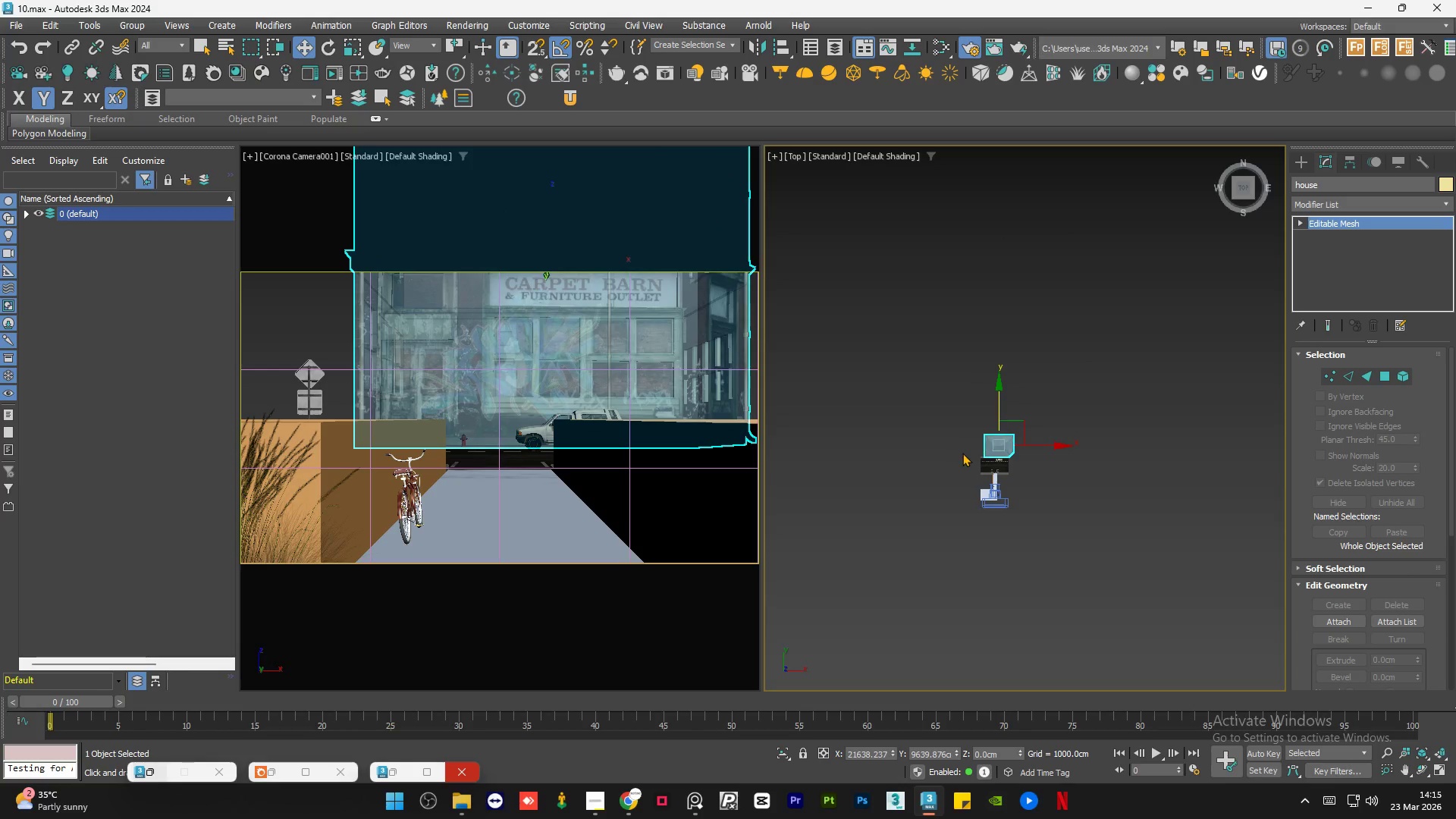 
scroll: coordinate [939, 471], scroll_direction: up, amount: 9.0
 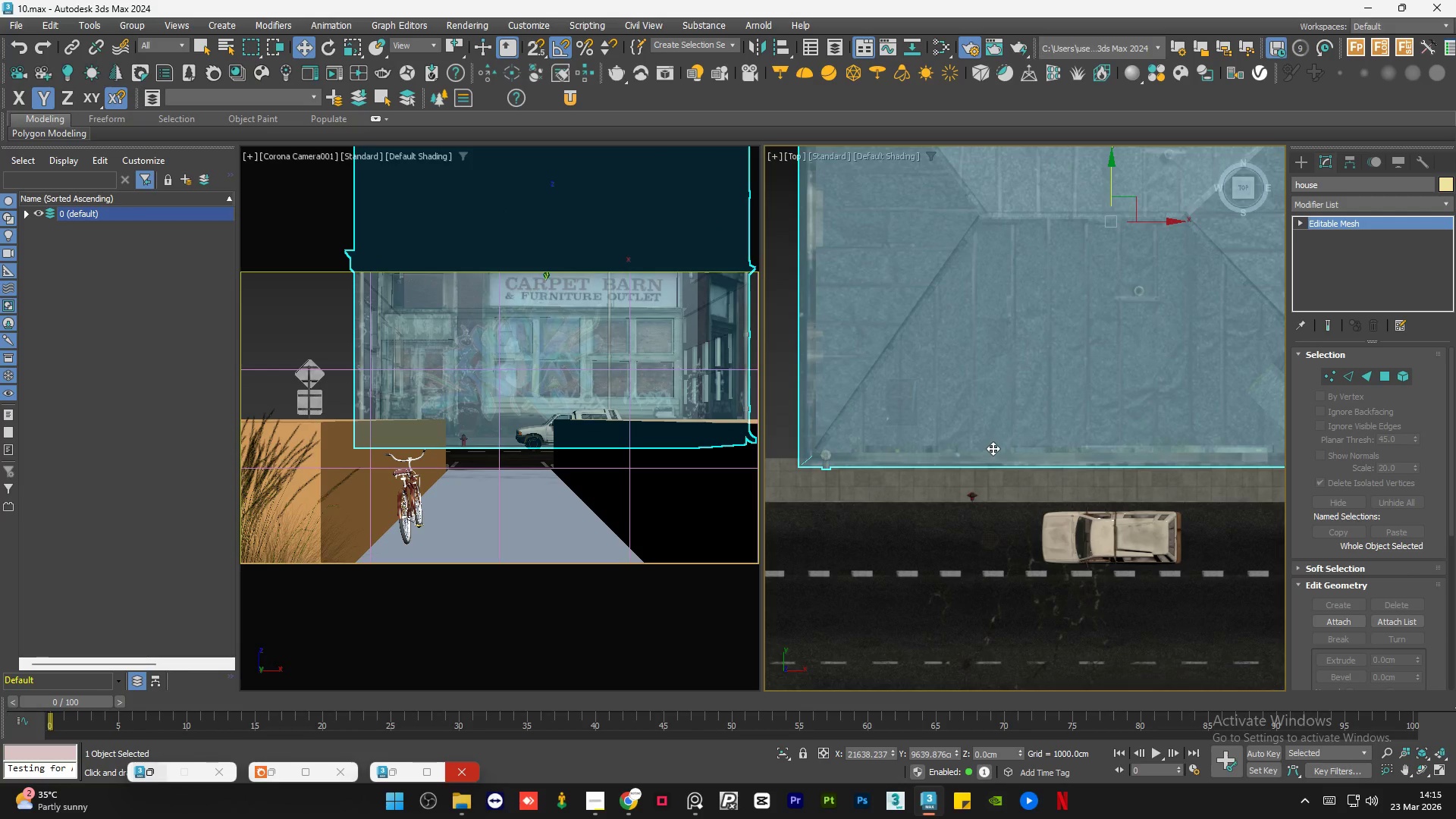 
scroll: coordinate [996, 445], scroll_direction: down, amount: 1.0
 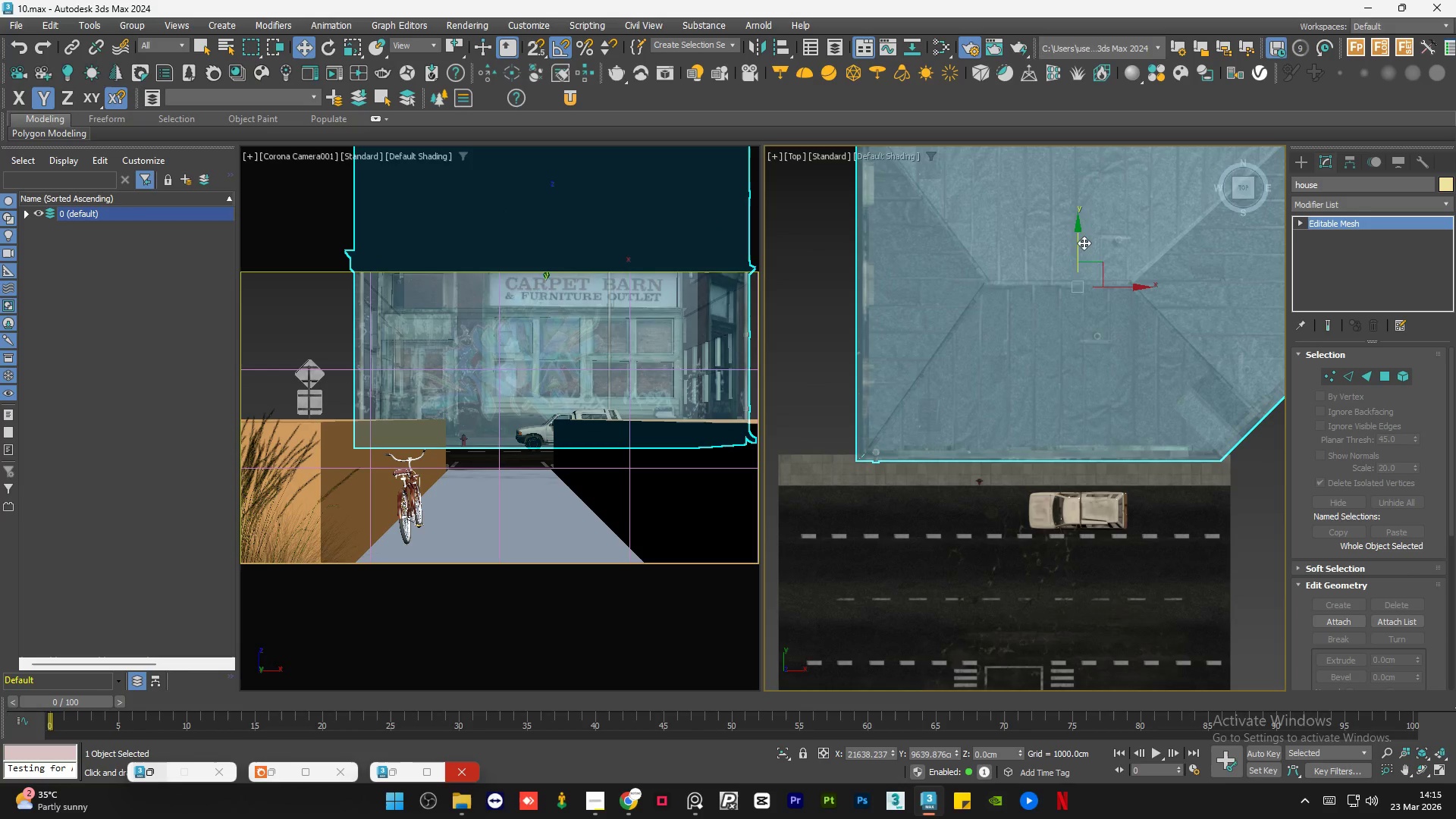 
left_click_drag(start_coordinate=[1081, 243], to_coordinate=[1088, 237])
 